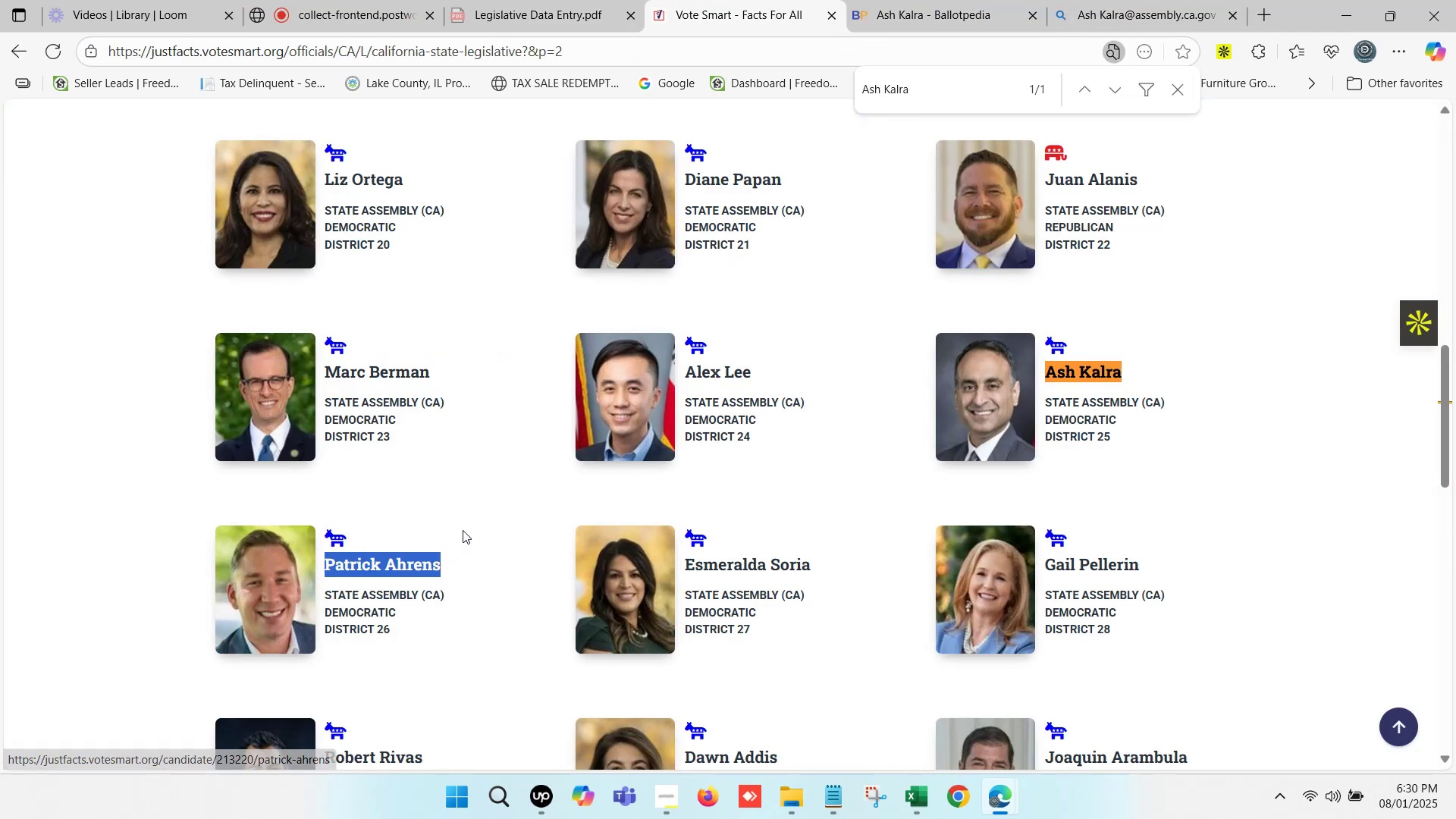 
key(Control+F)
 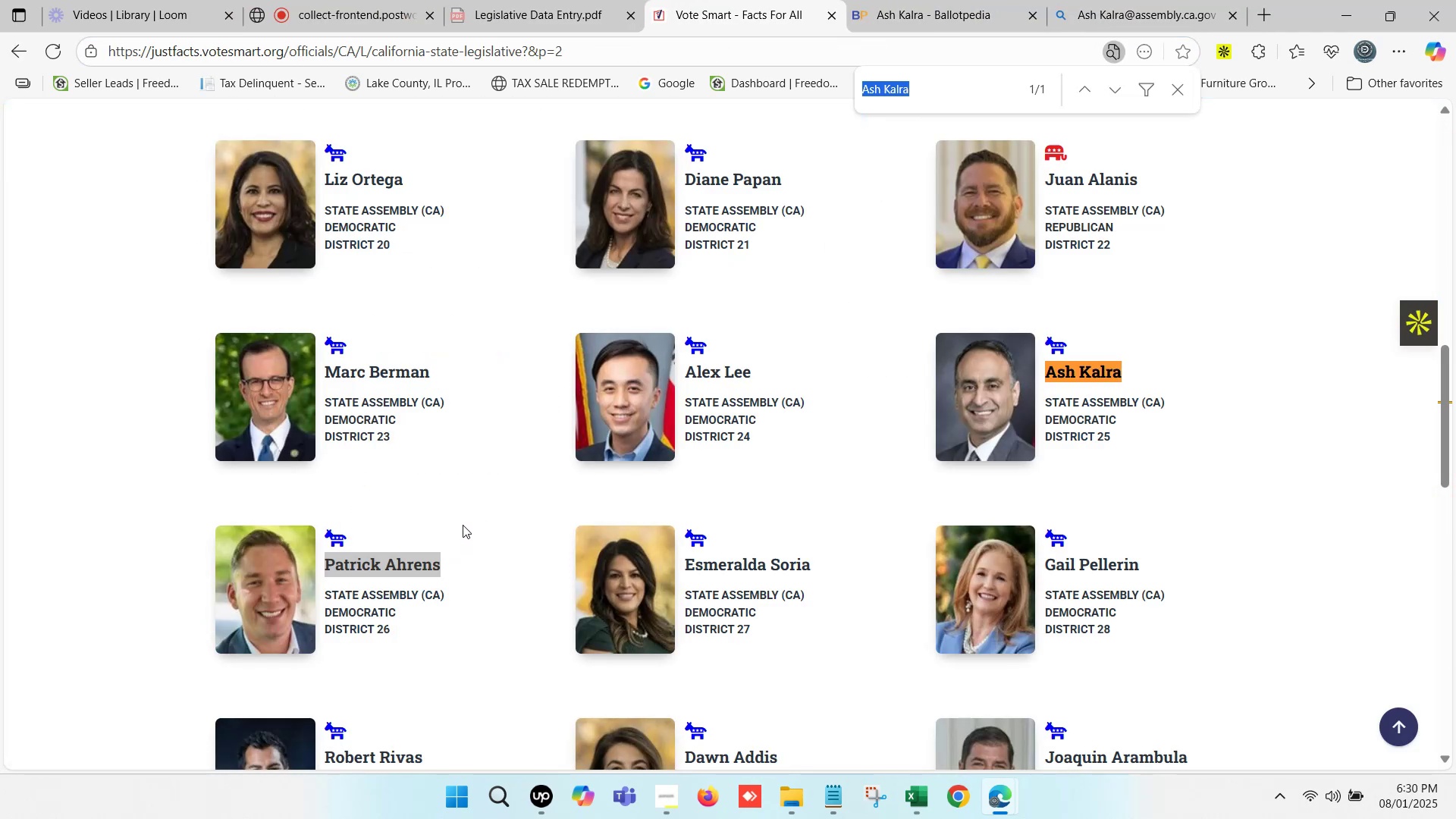 
key(Control+V)
 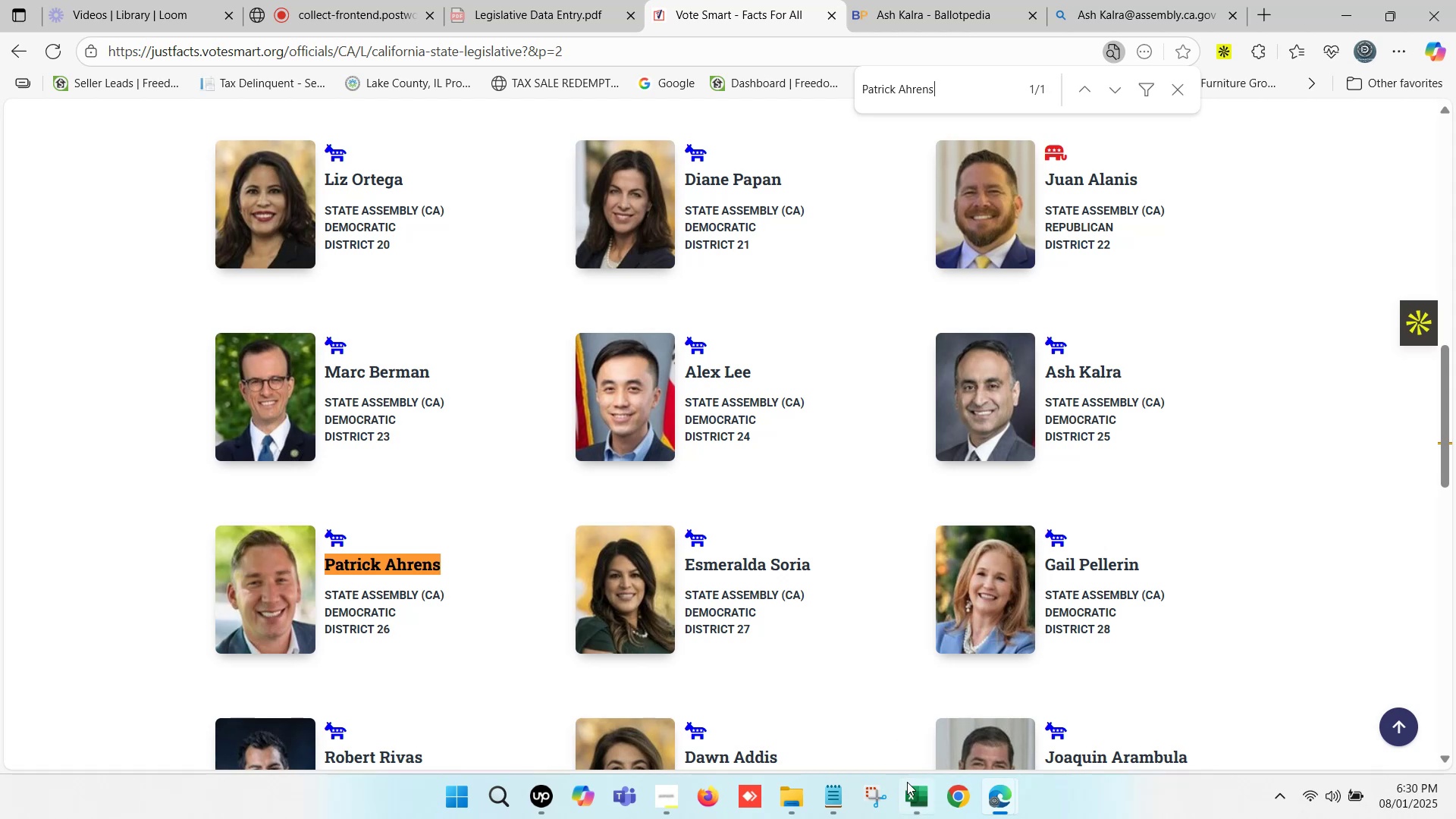 
left_click([918, 802])
 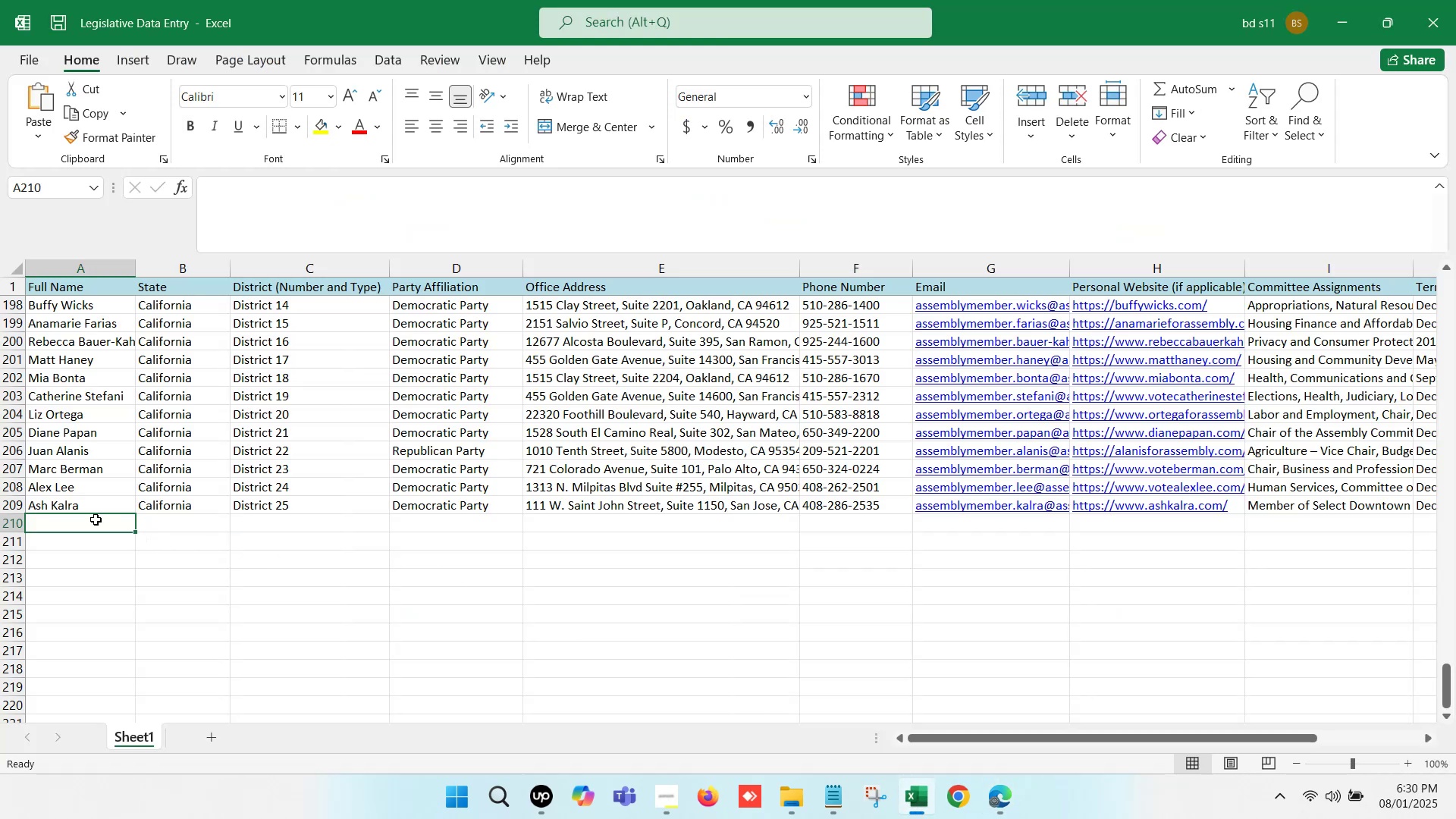 
left_click([86, 522])
 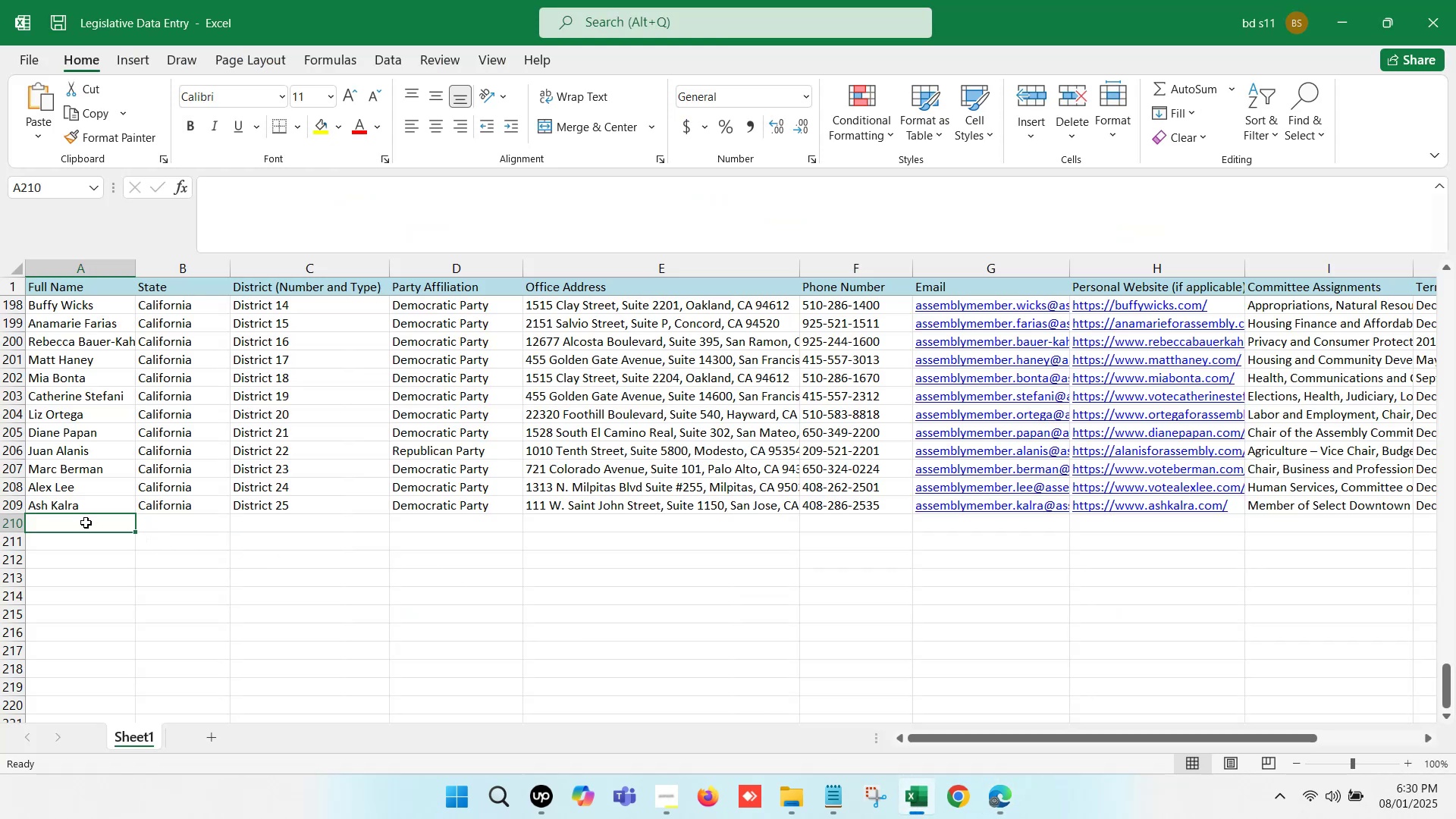 
double_click([86, 522])
 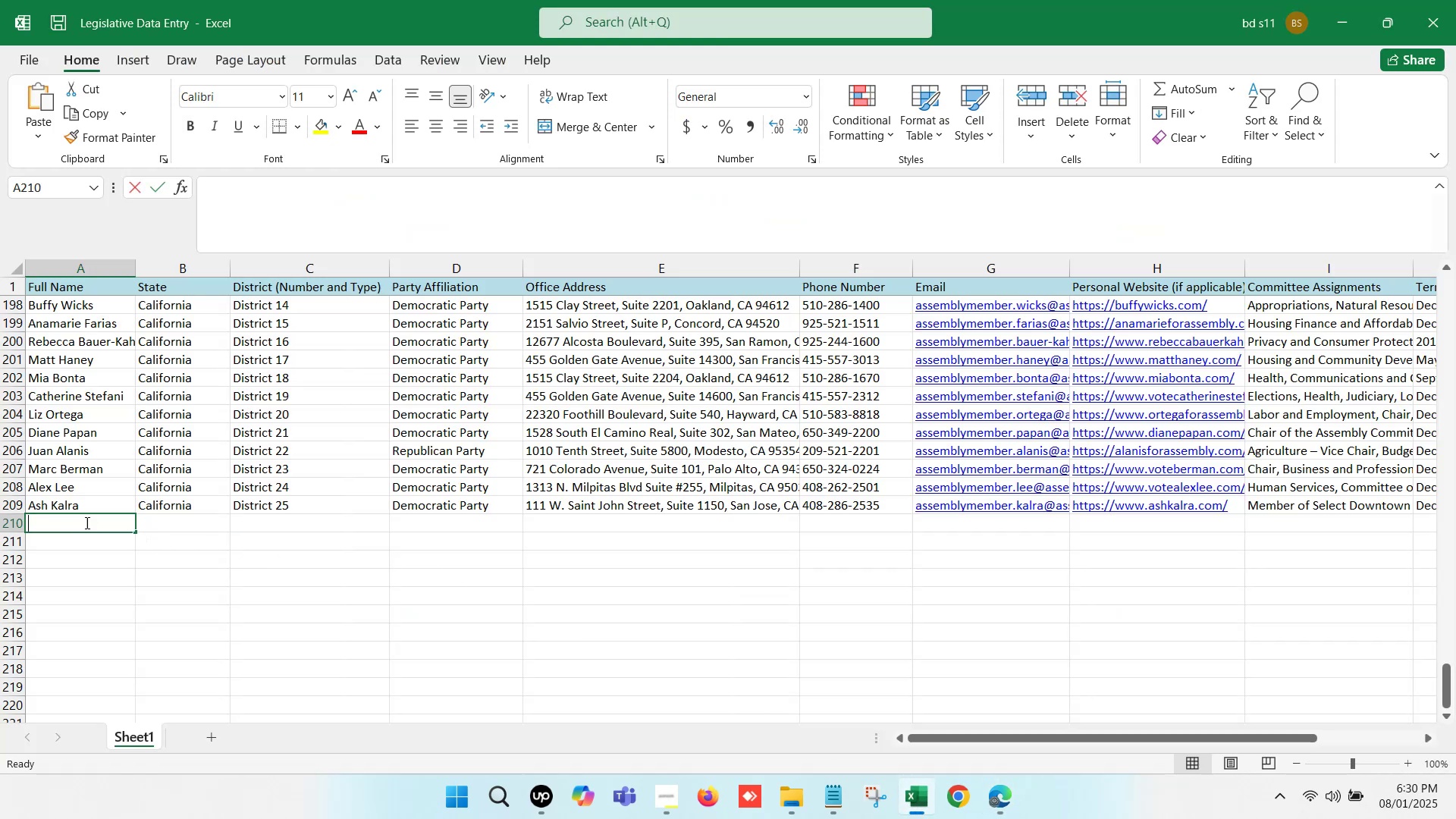 
key(Control+V)
 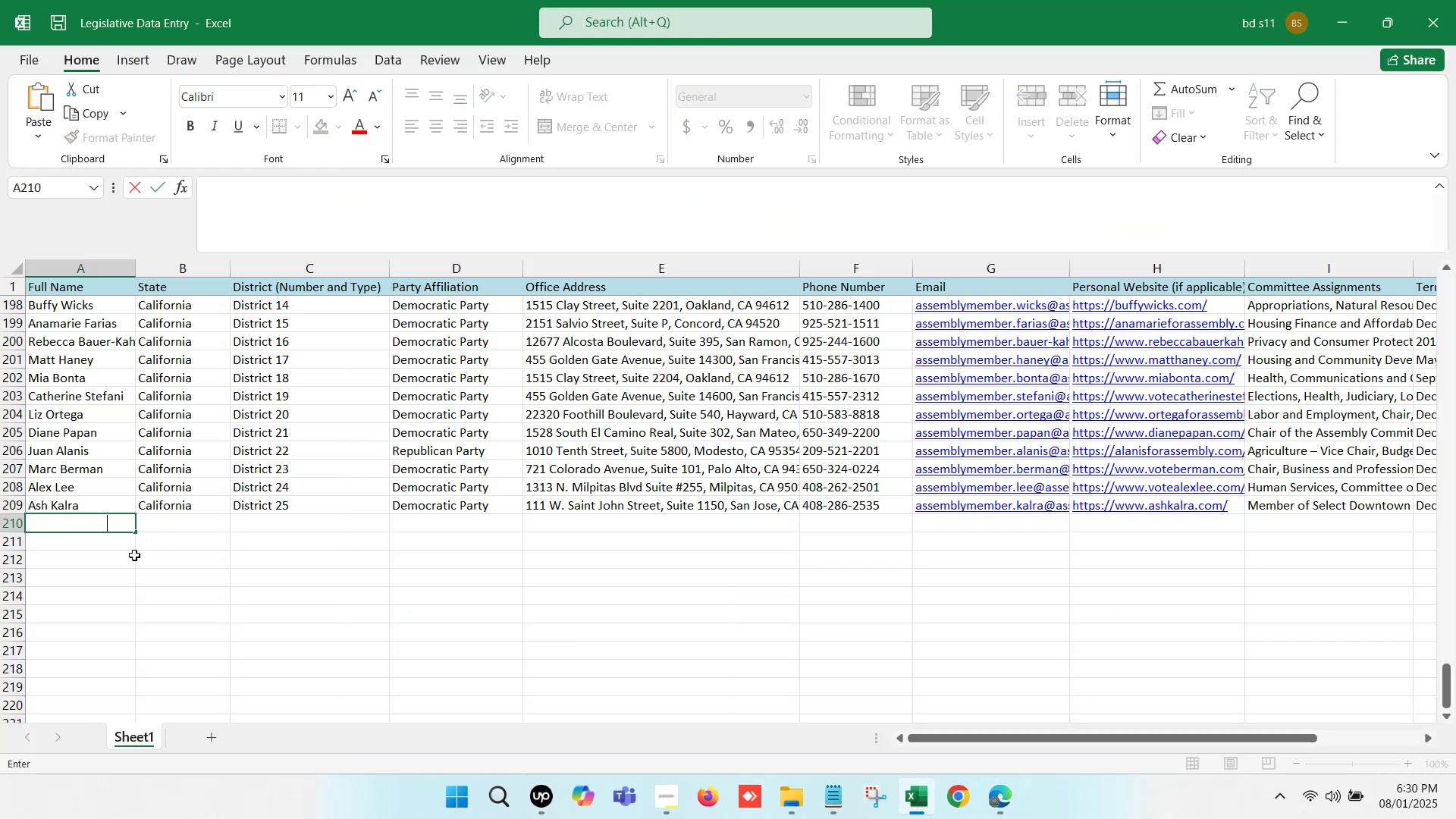 
left_click([134, 555])
 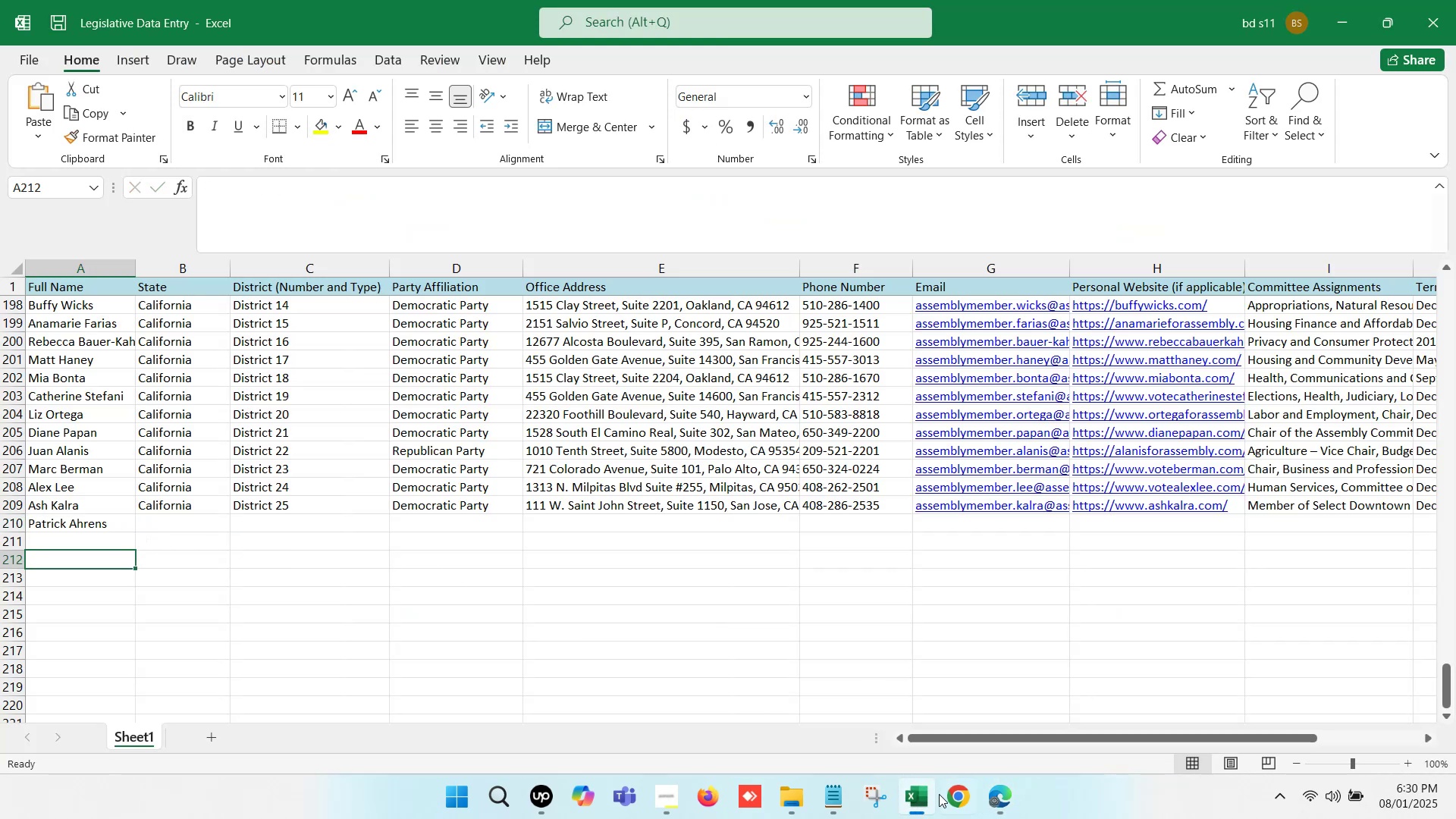 
left_click([932, 805])
 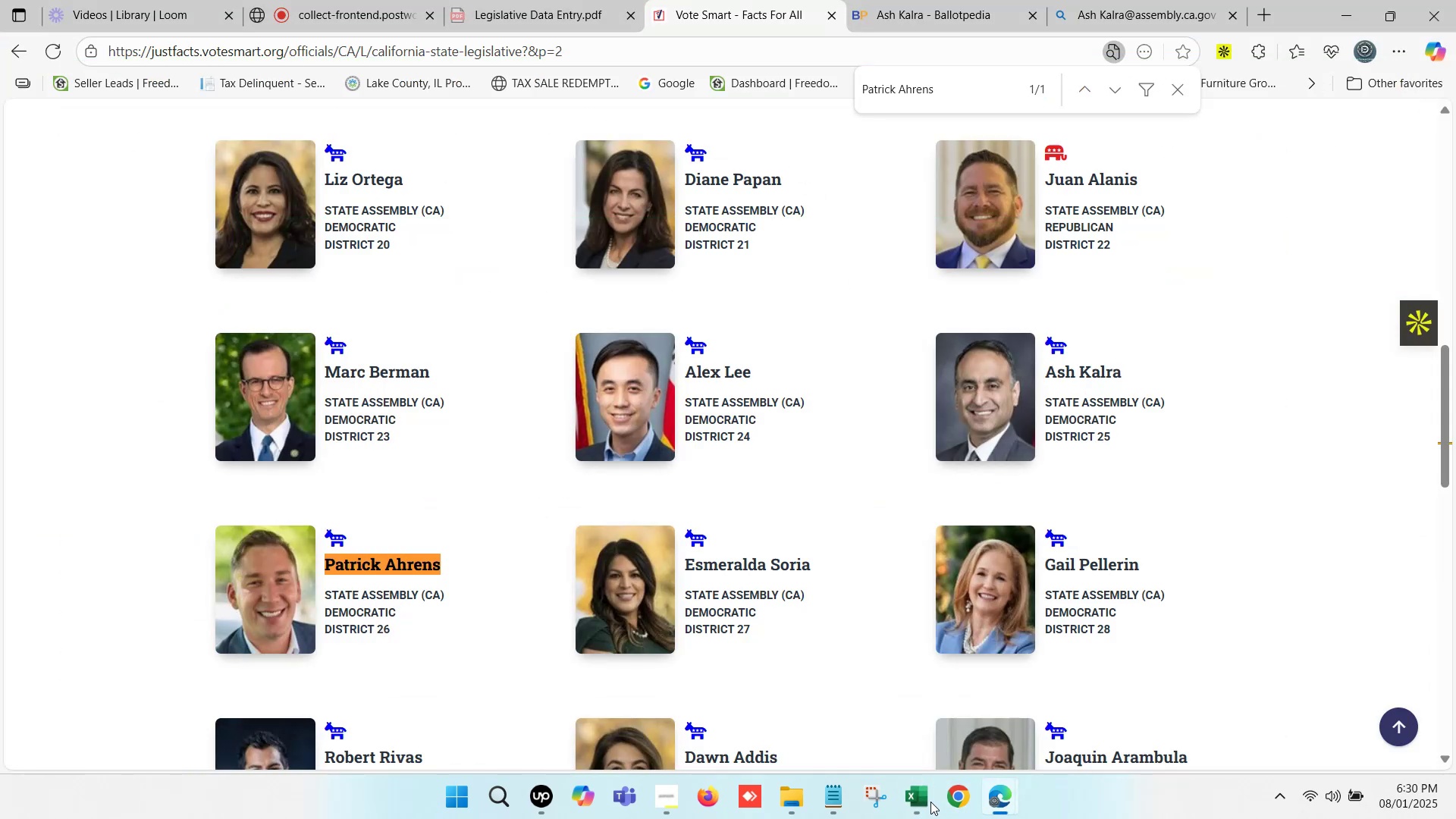 
left_click([858, 0])
 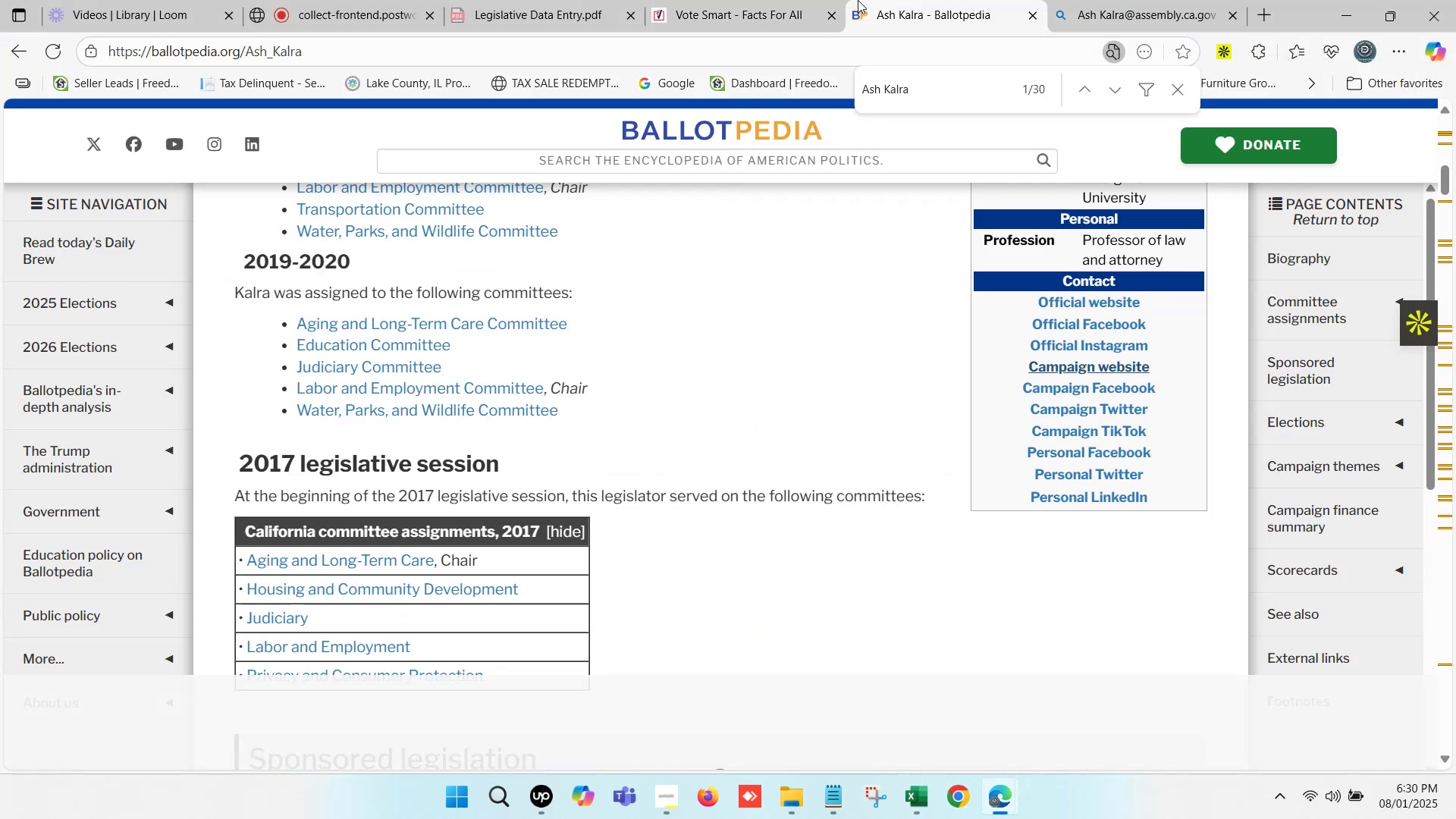 
scroll: coordinate [572, 268], scroll_direction: up, amount: 10.0
 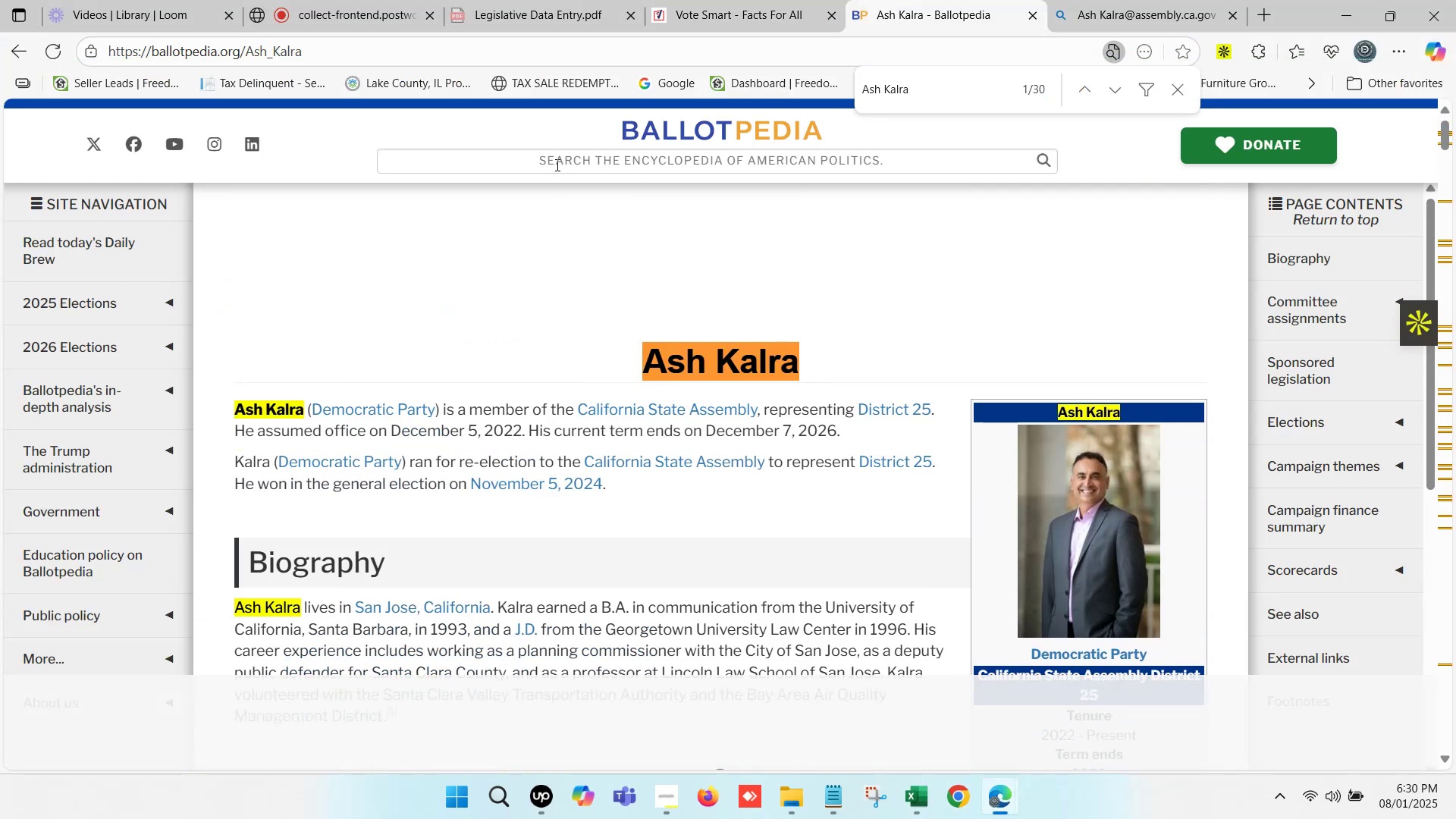 
left_click([556, 165])
 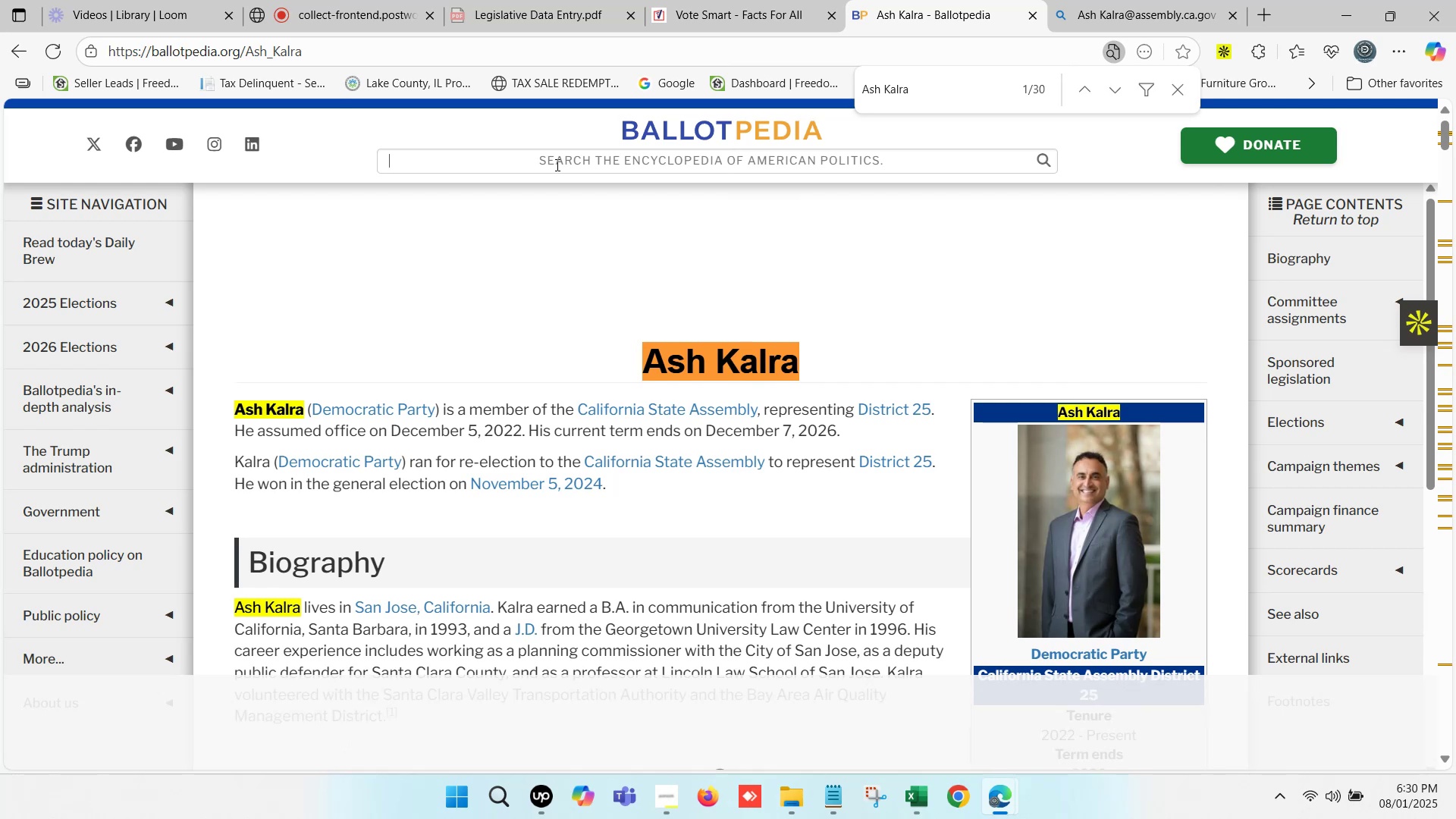 
key(Control+V)
 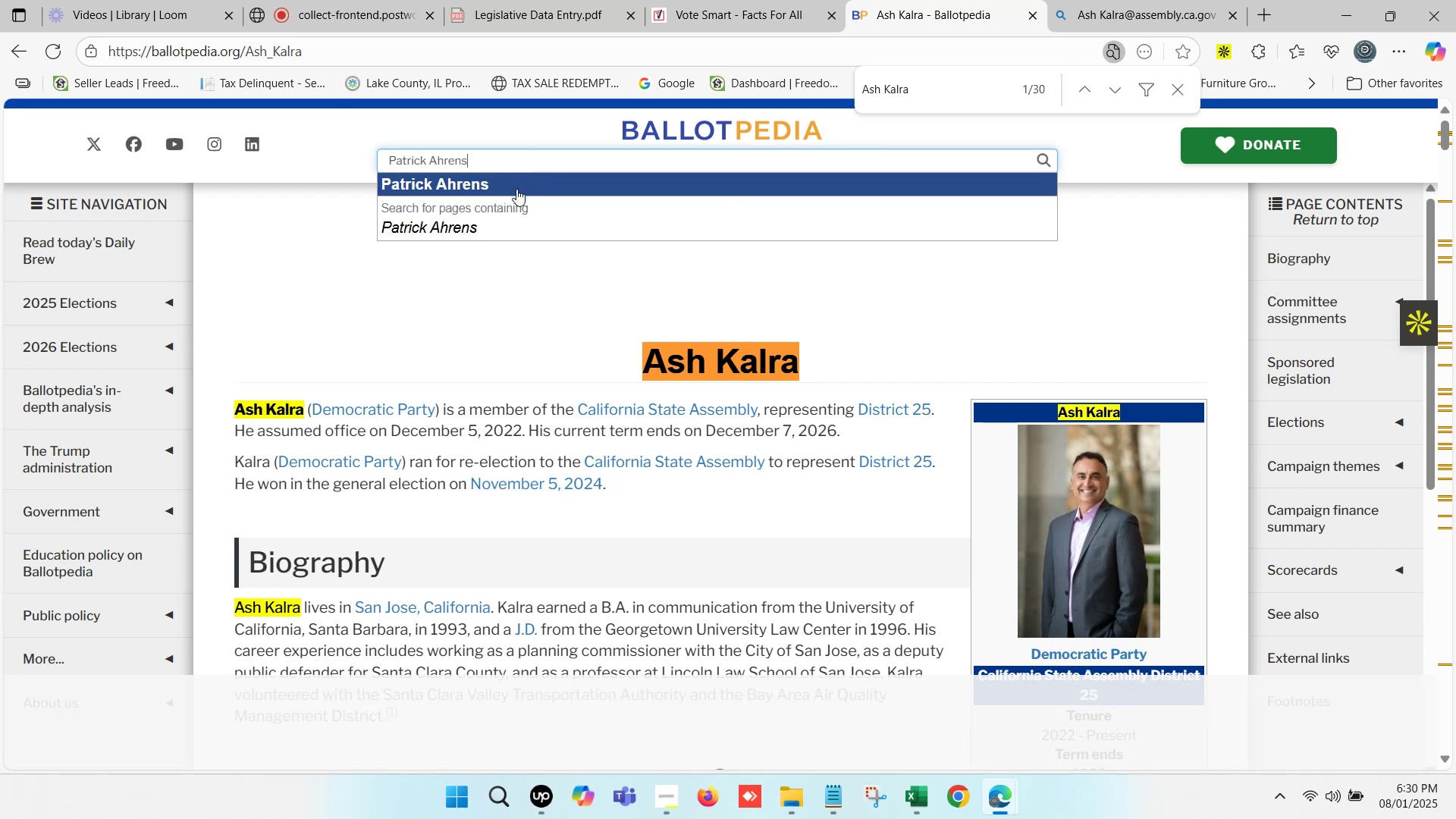 
left_click([510, 192])
 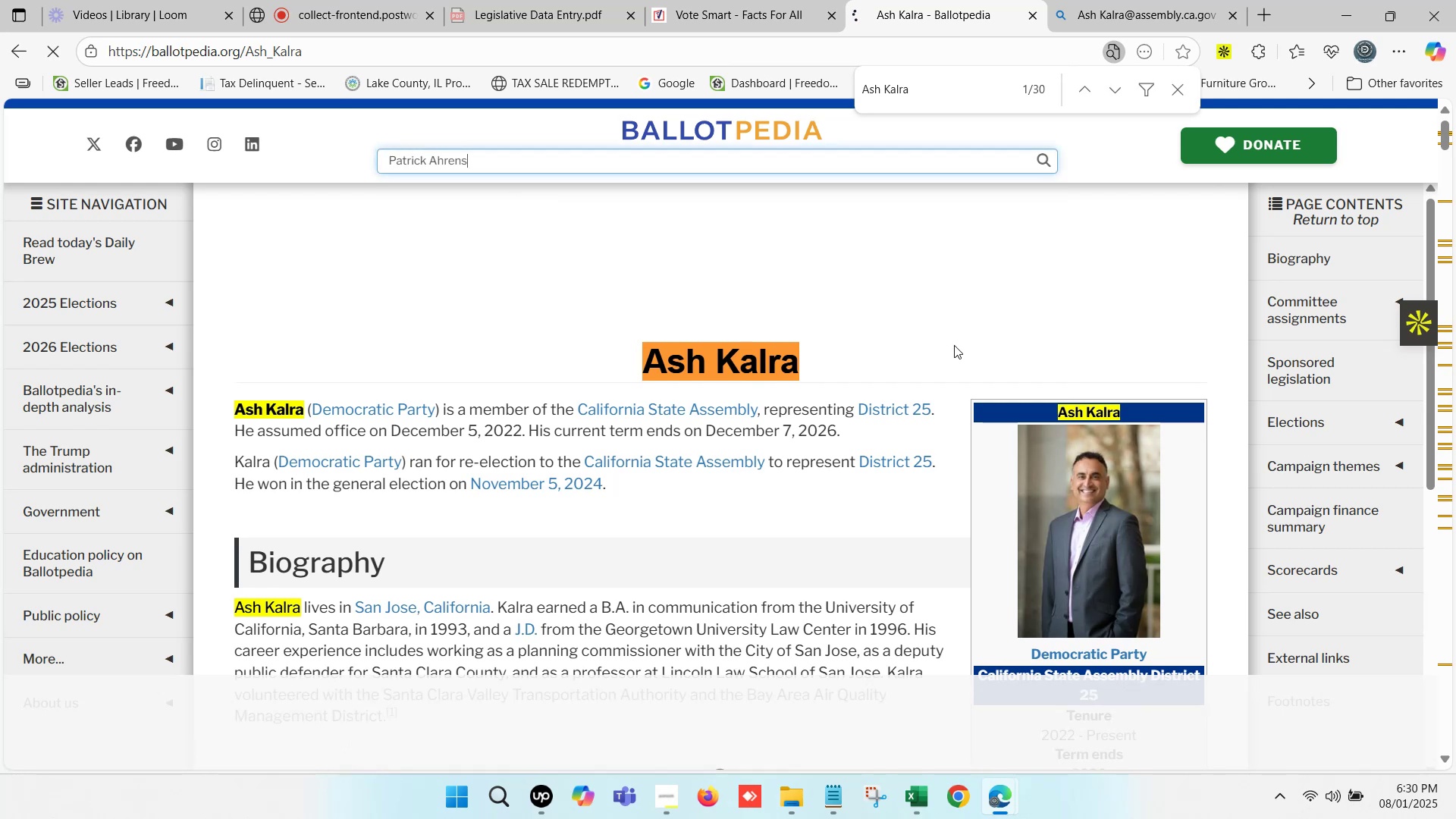 
key(Control+F)
 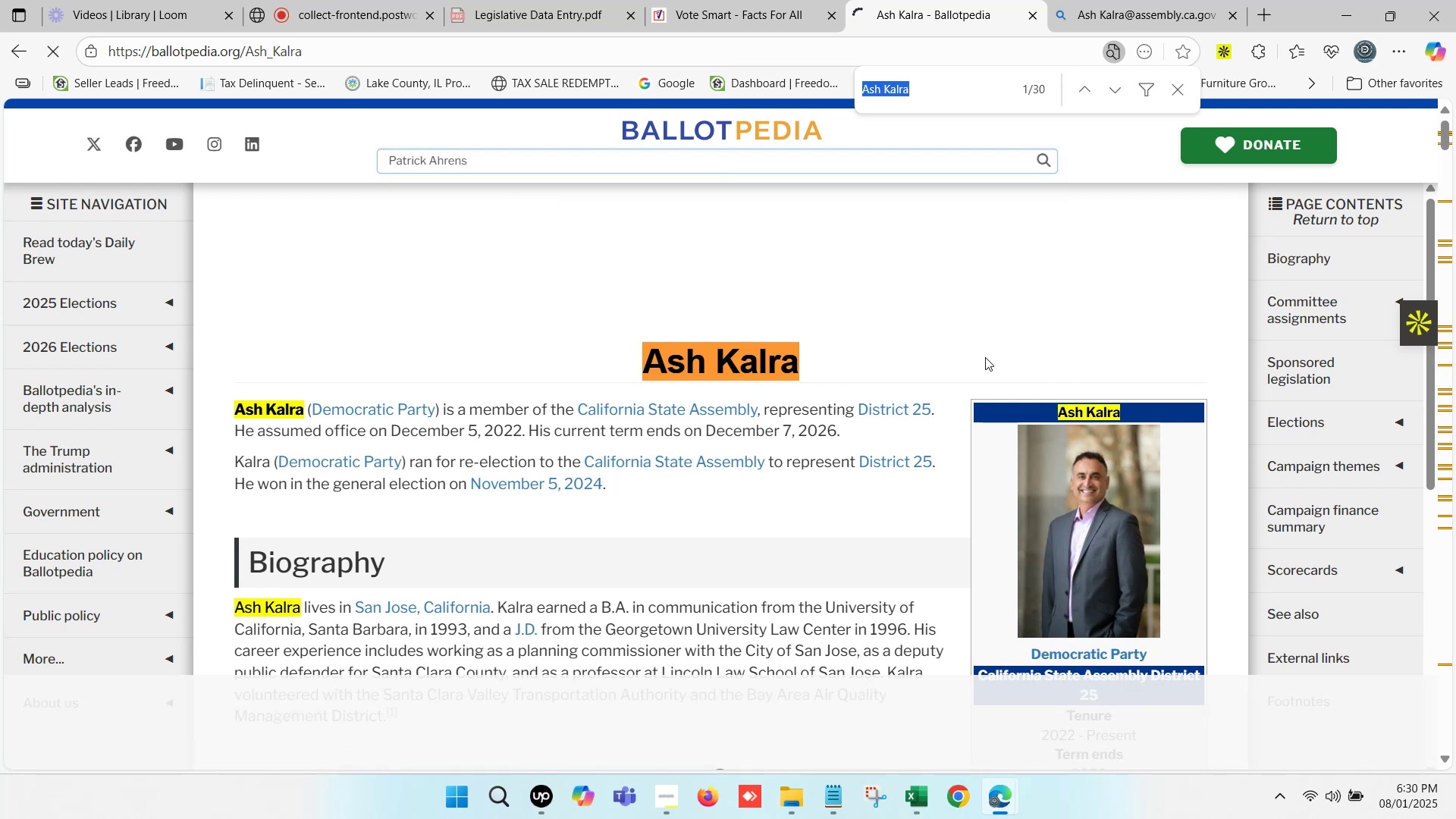 
key(Control+V)
 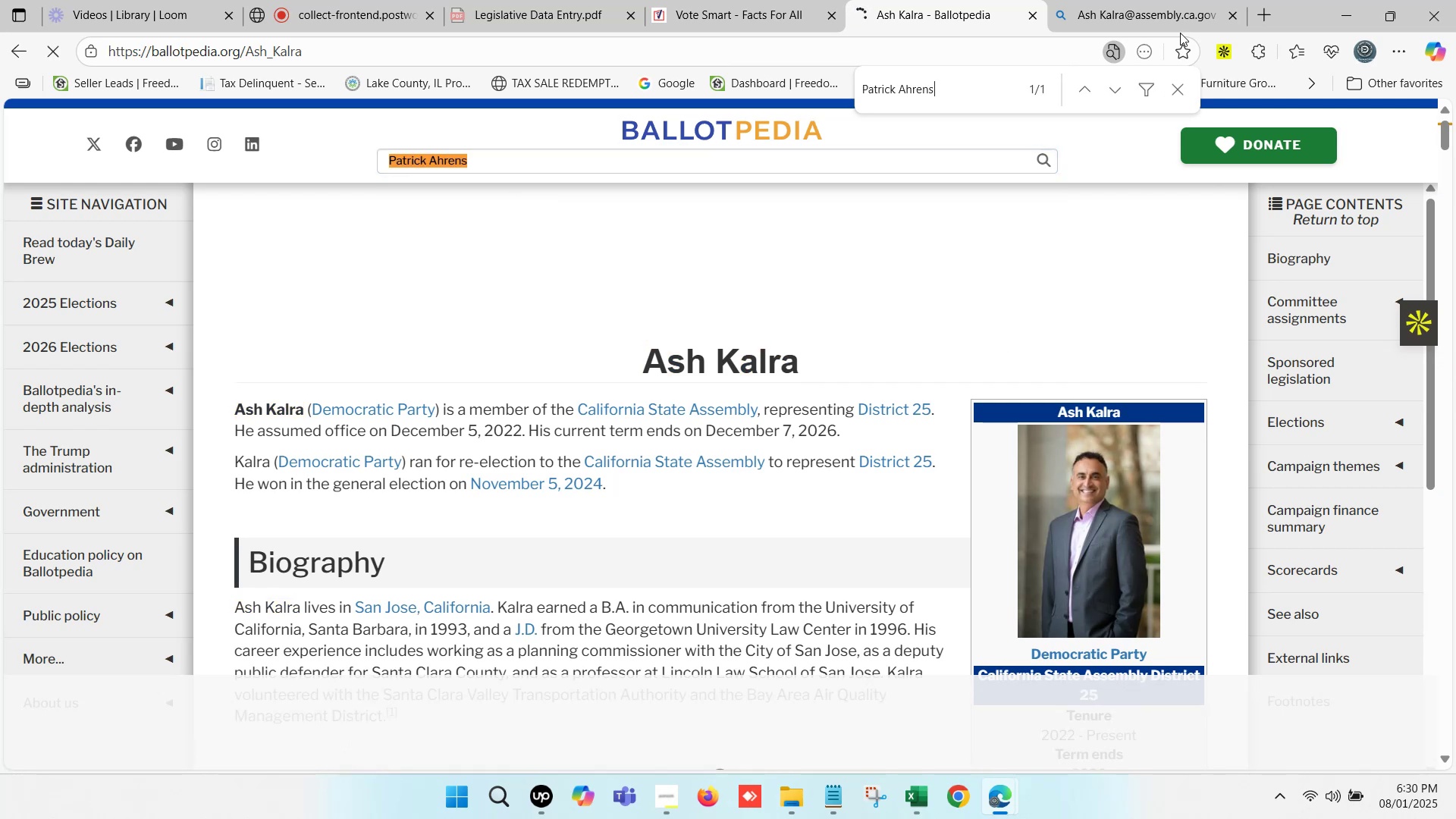 
left_click([1189, 0])
 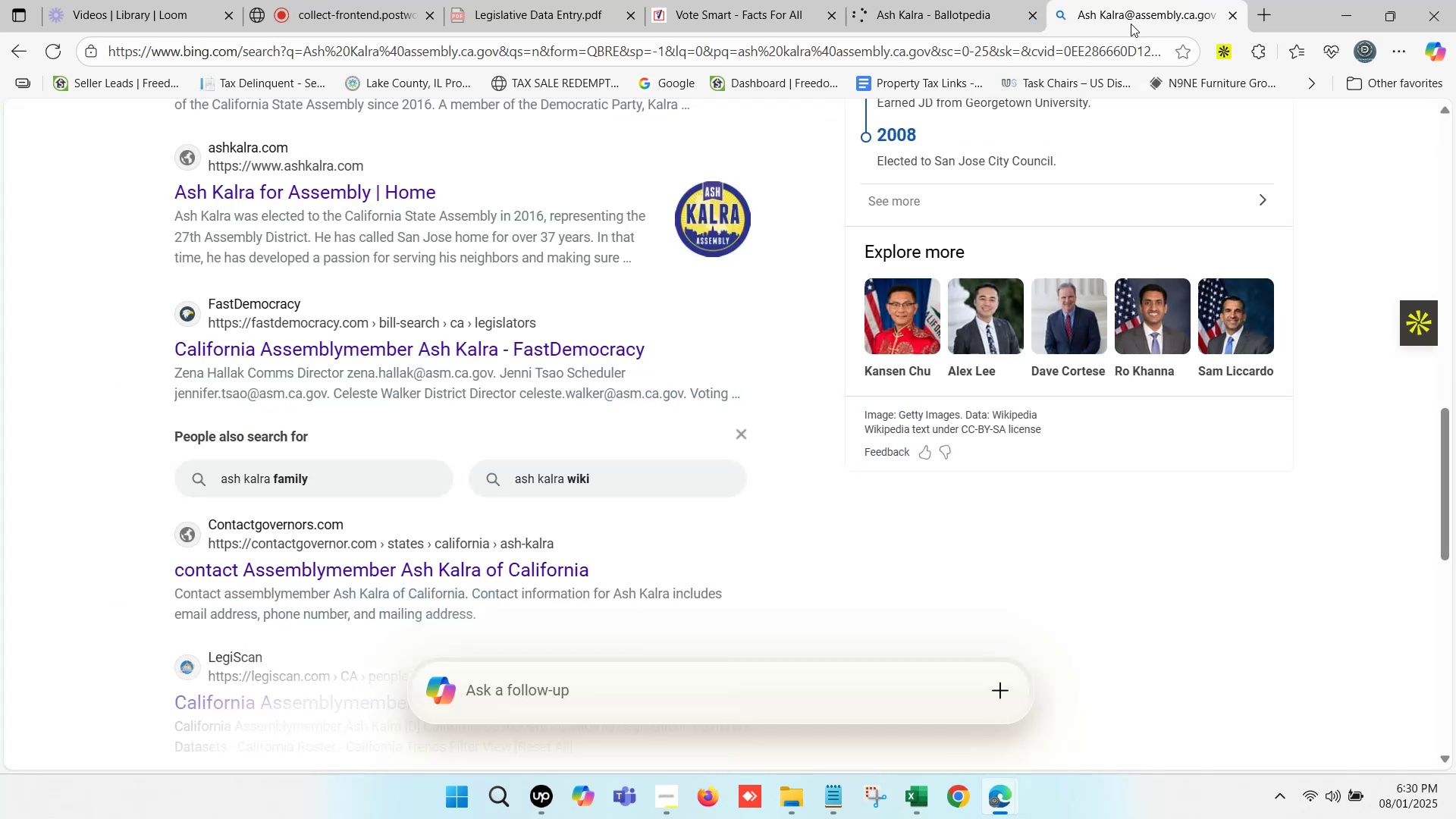 
scroll: coordinate [375, 174], scroll_direction: up, amount: 17.0
 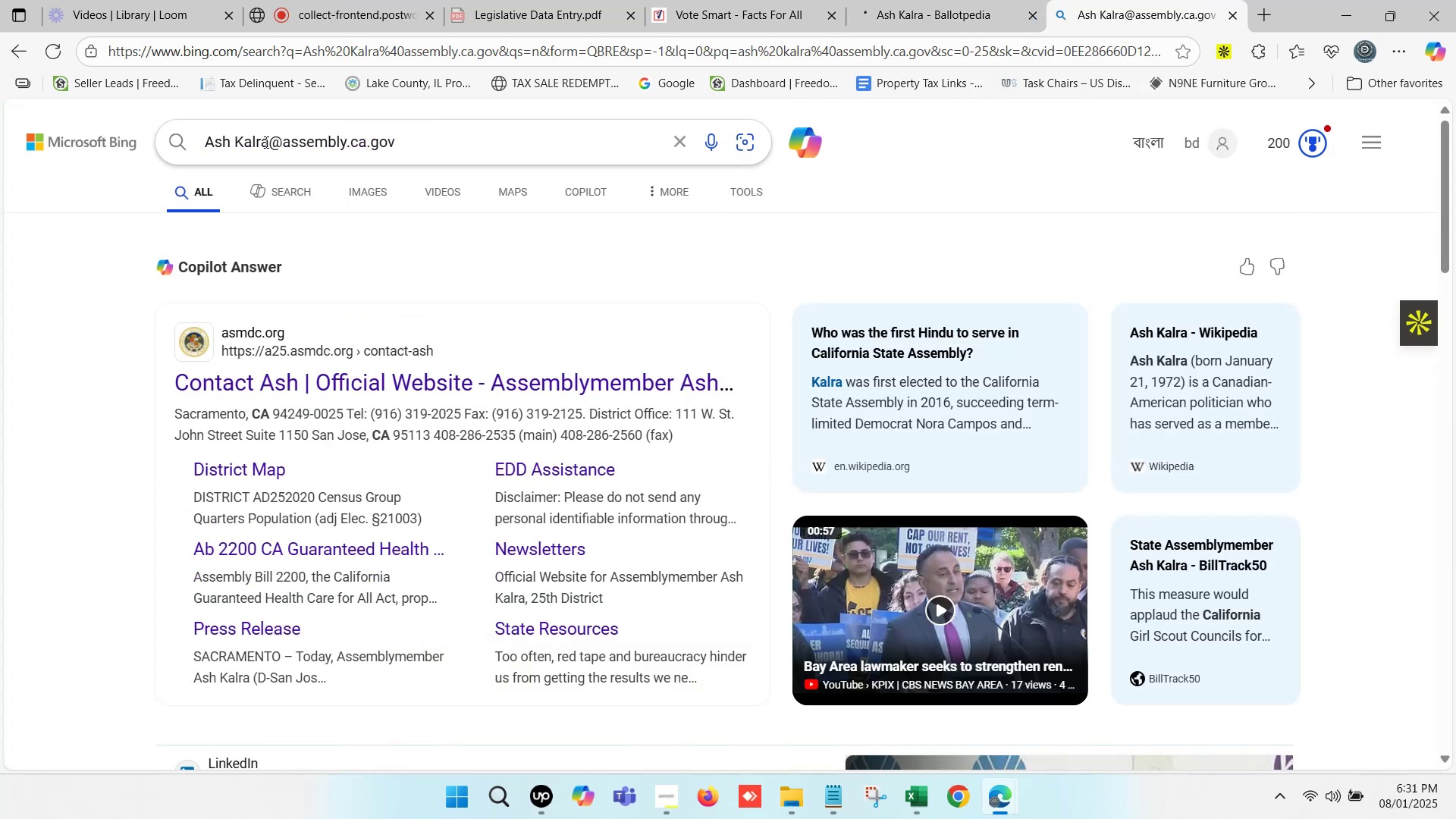 
left_click_drag(start_coordinate=[272, 139], to_coordinate=[98, 136])
 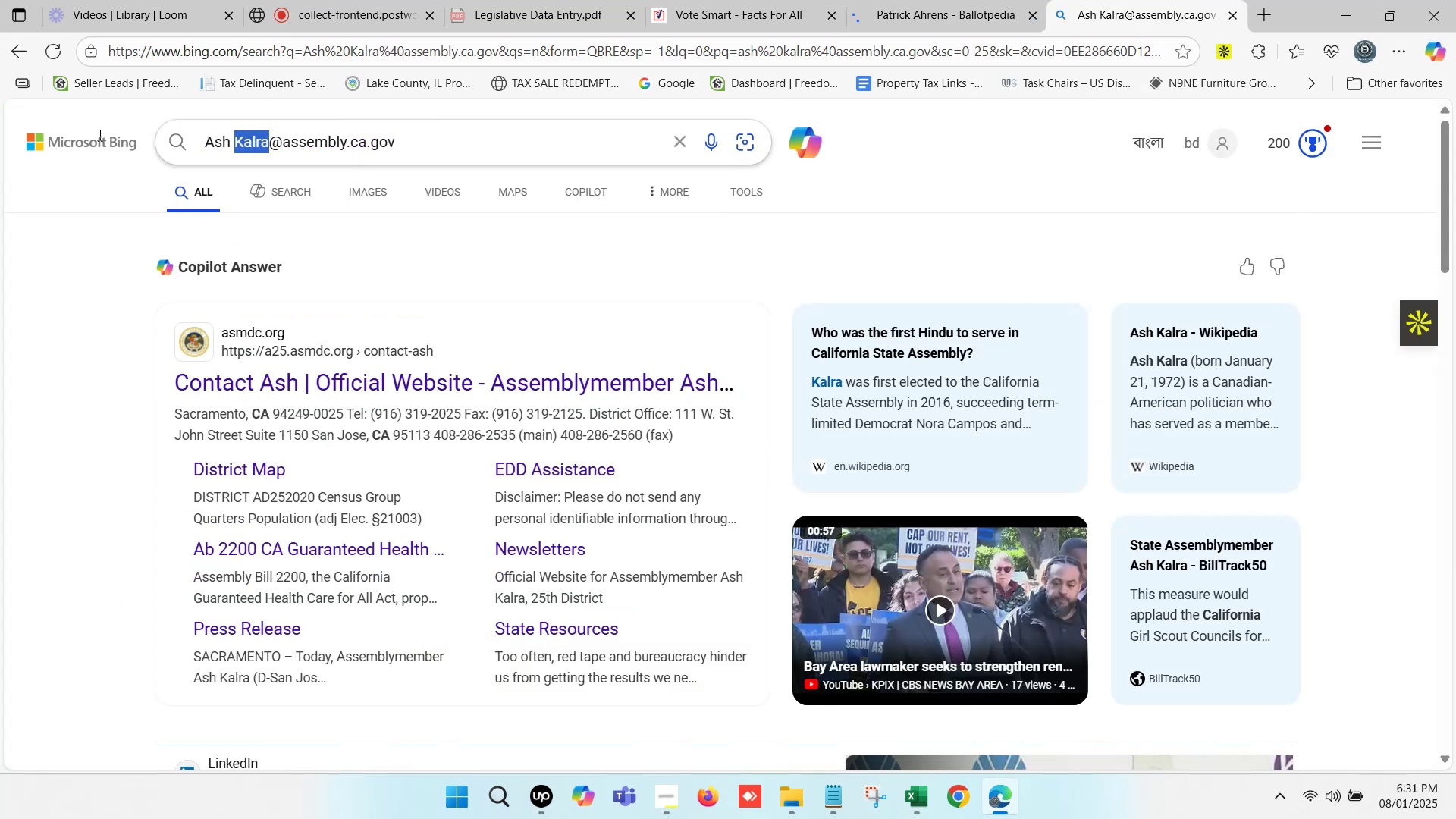 
key(Control+ControlLeft)
 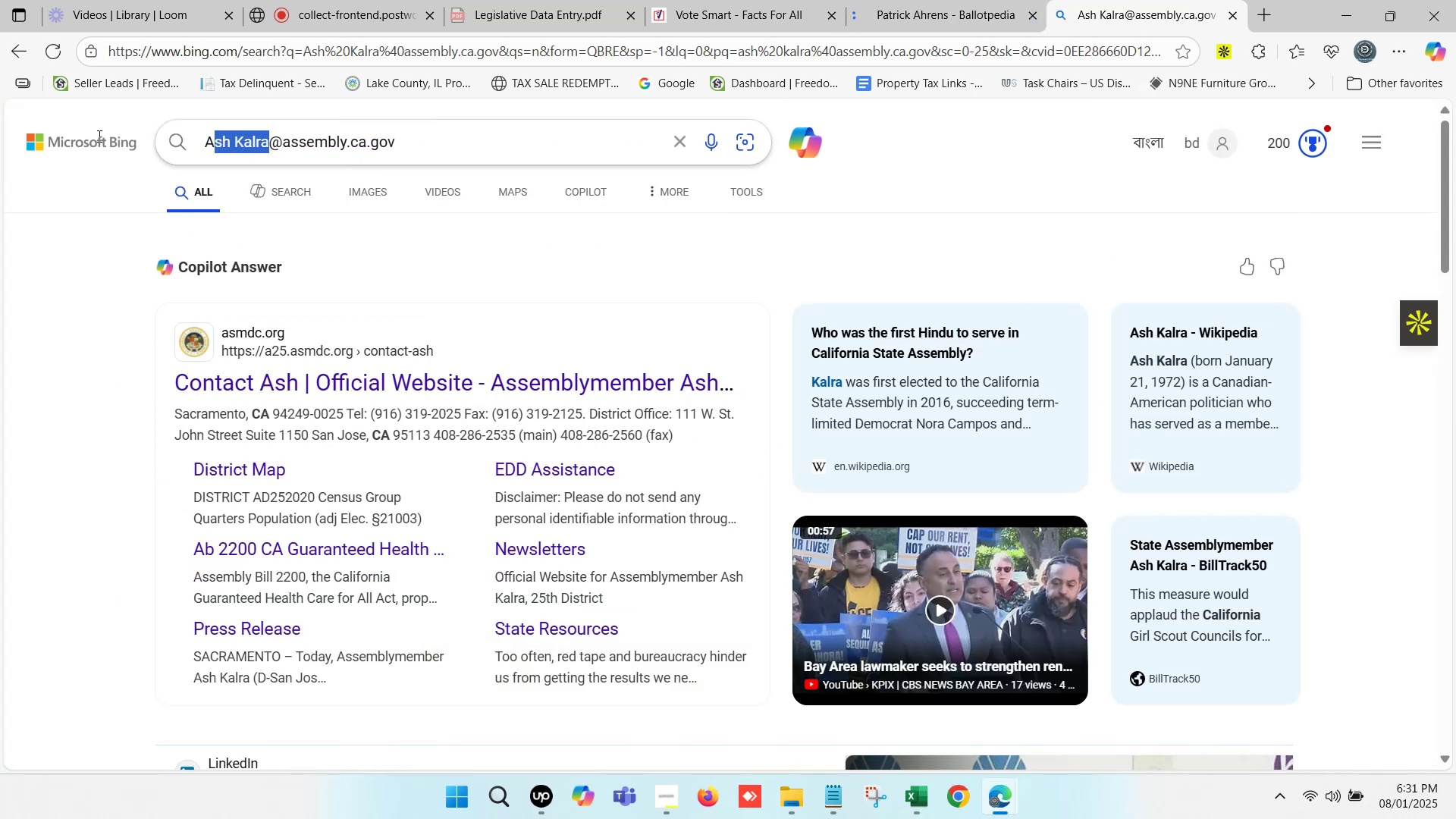 
key(Control+V)
 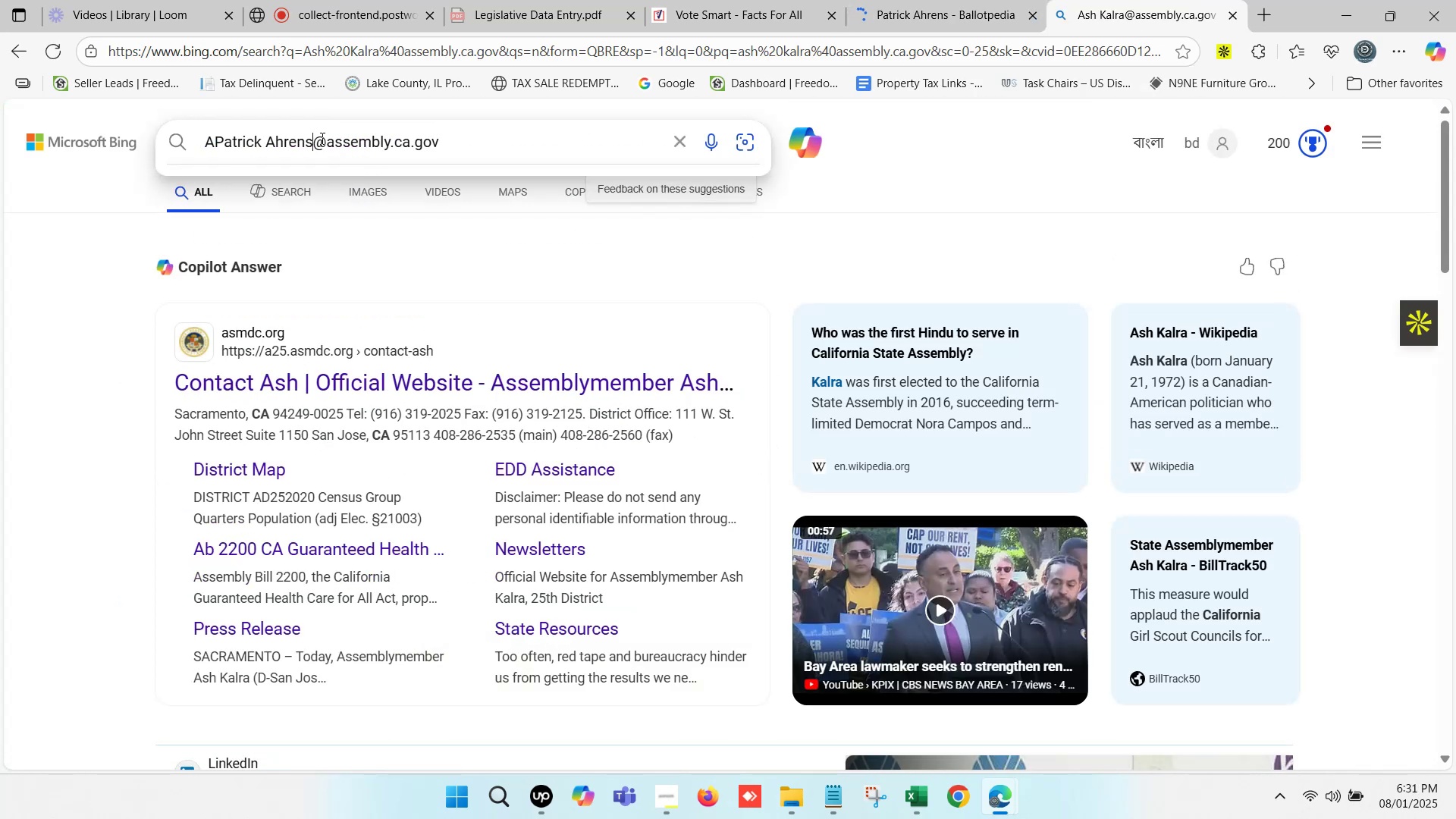 
left_click_drag(start_coordinate=[314, 136], to_coordinate=[234, 136])
 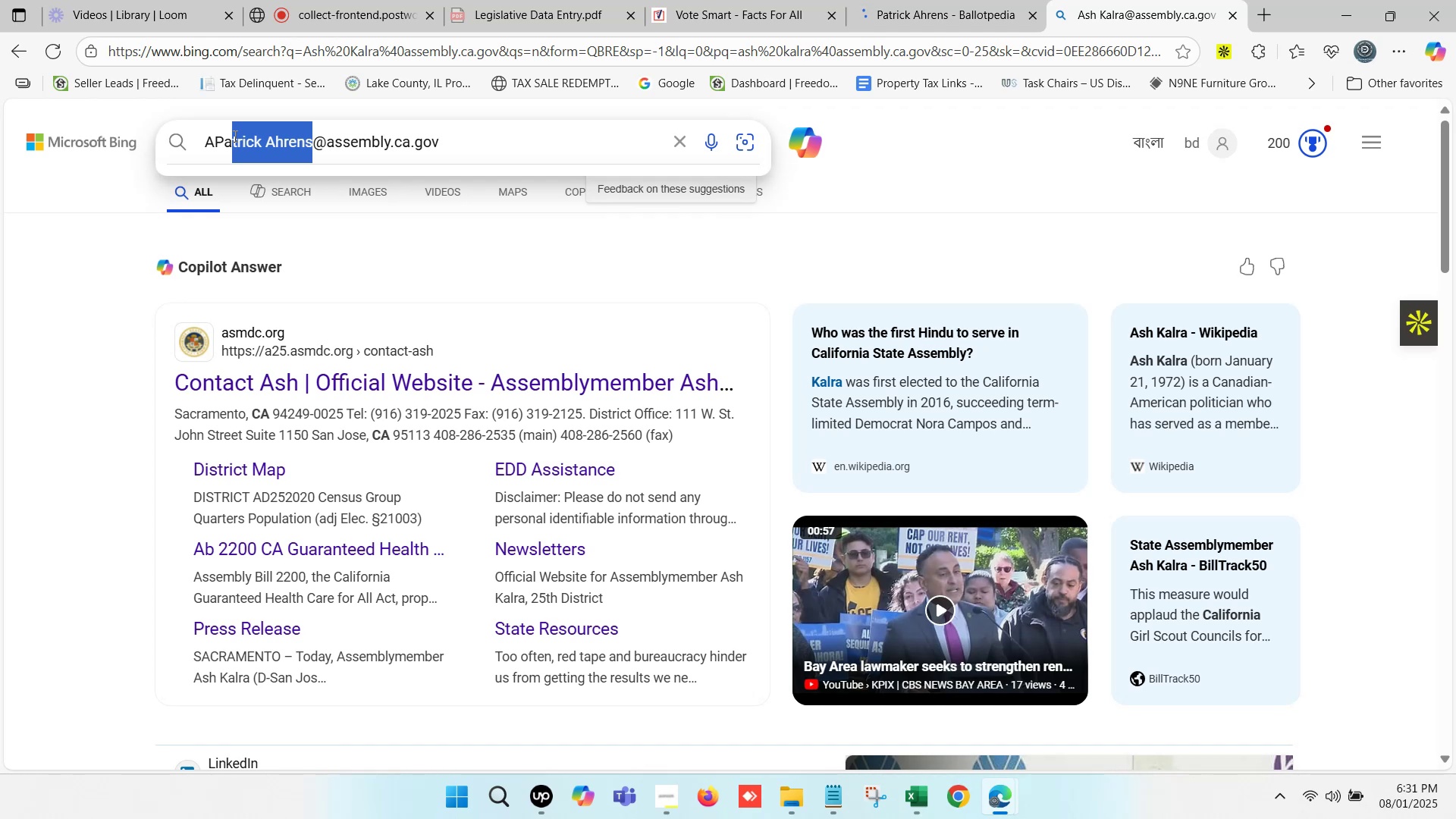 
key(Backspace)
 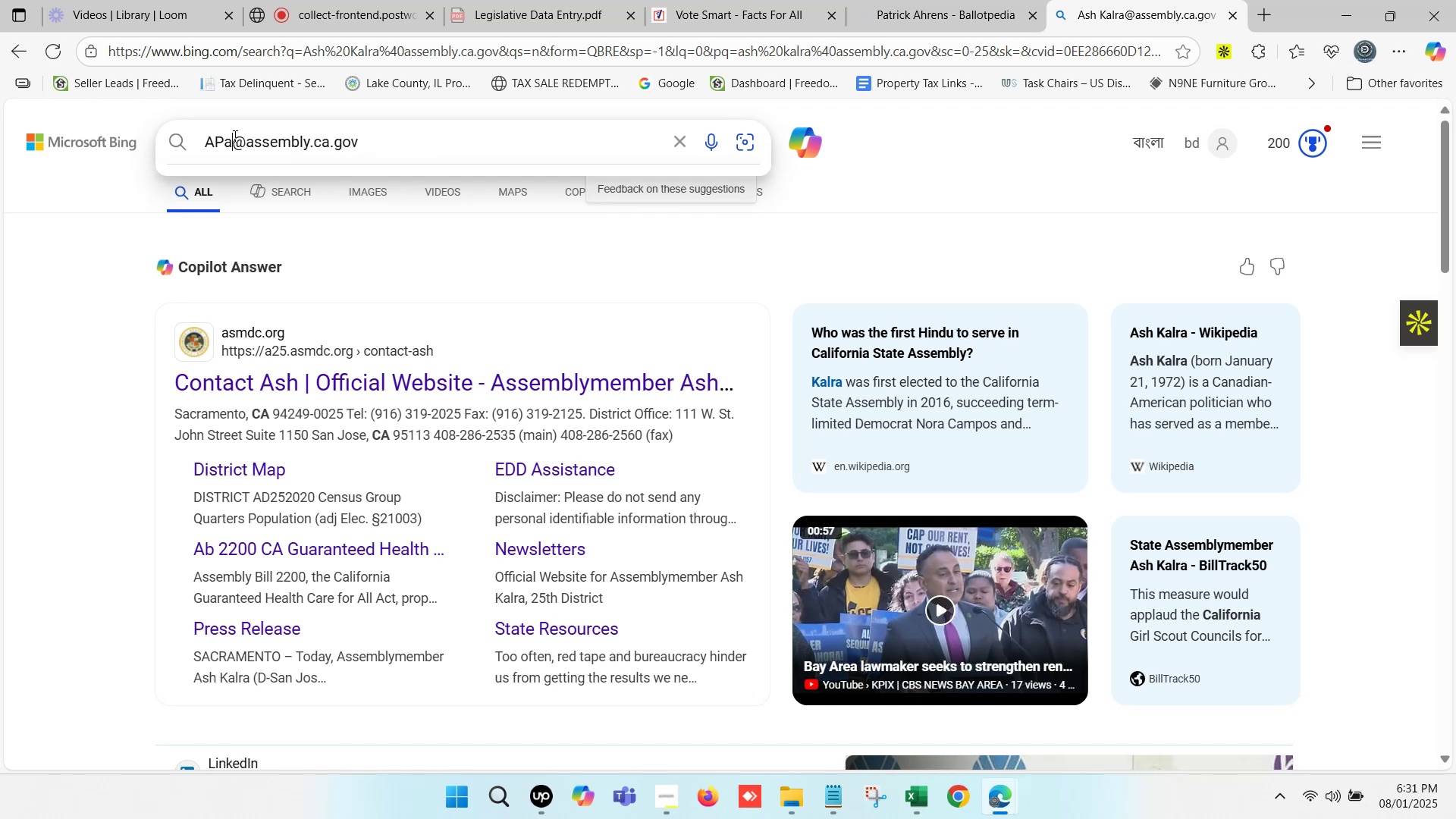 
key(Backspace)
 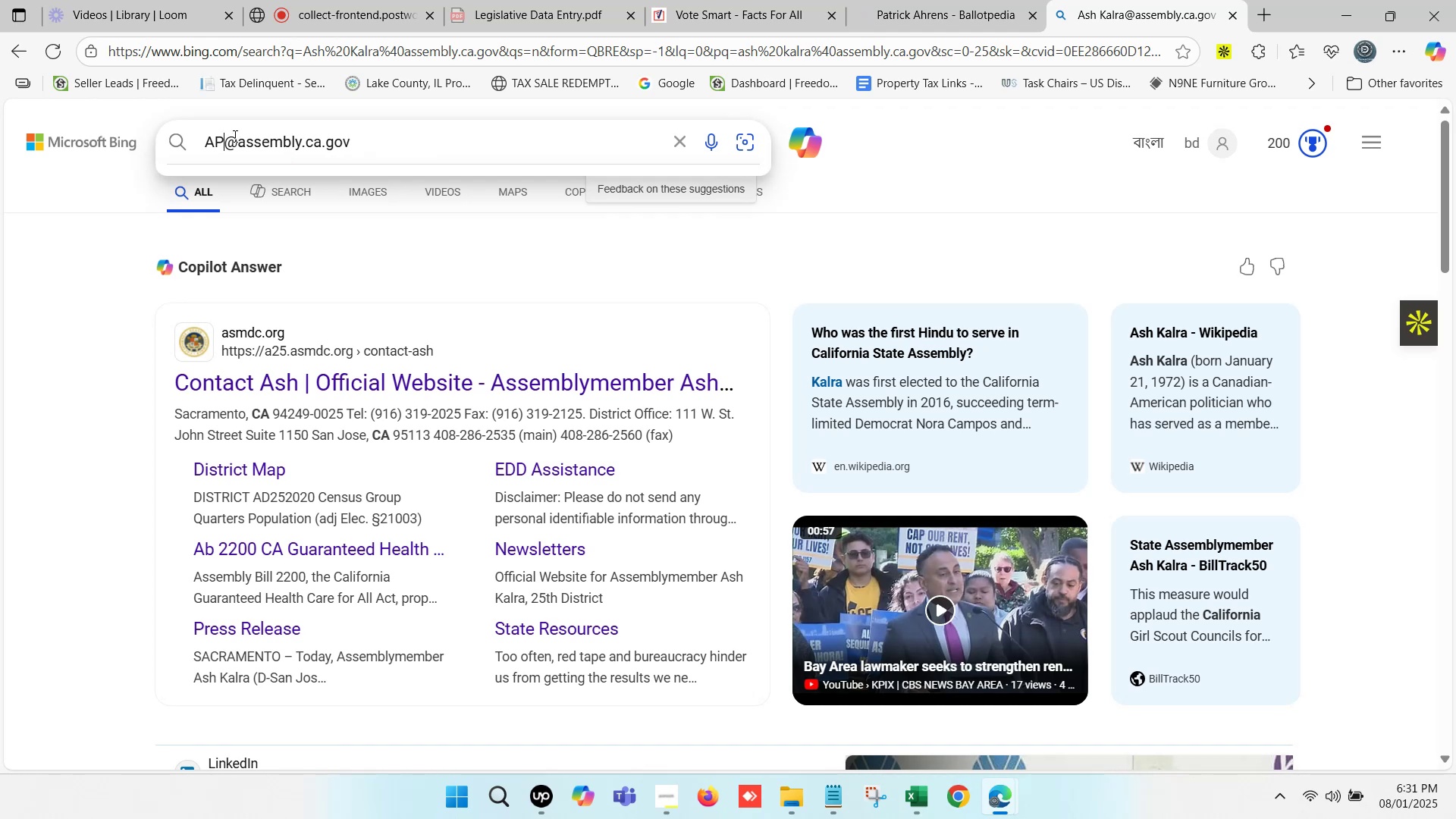 
key(Backspace)
 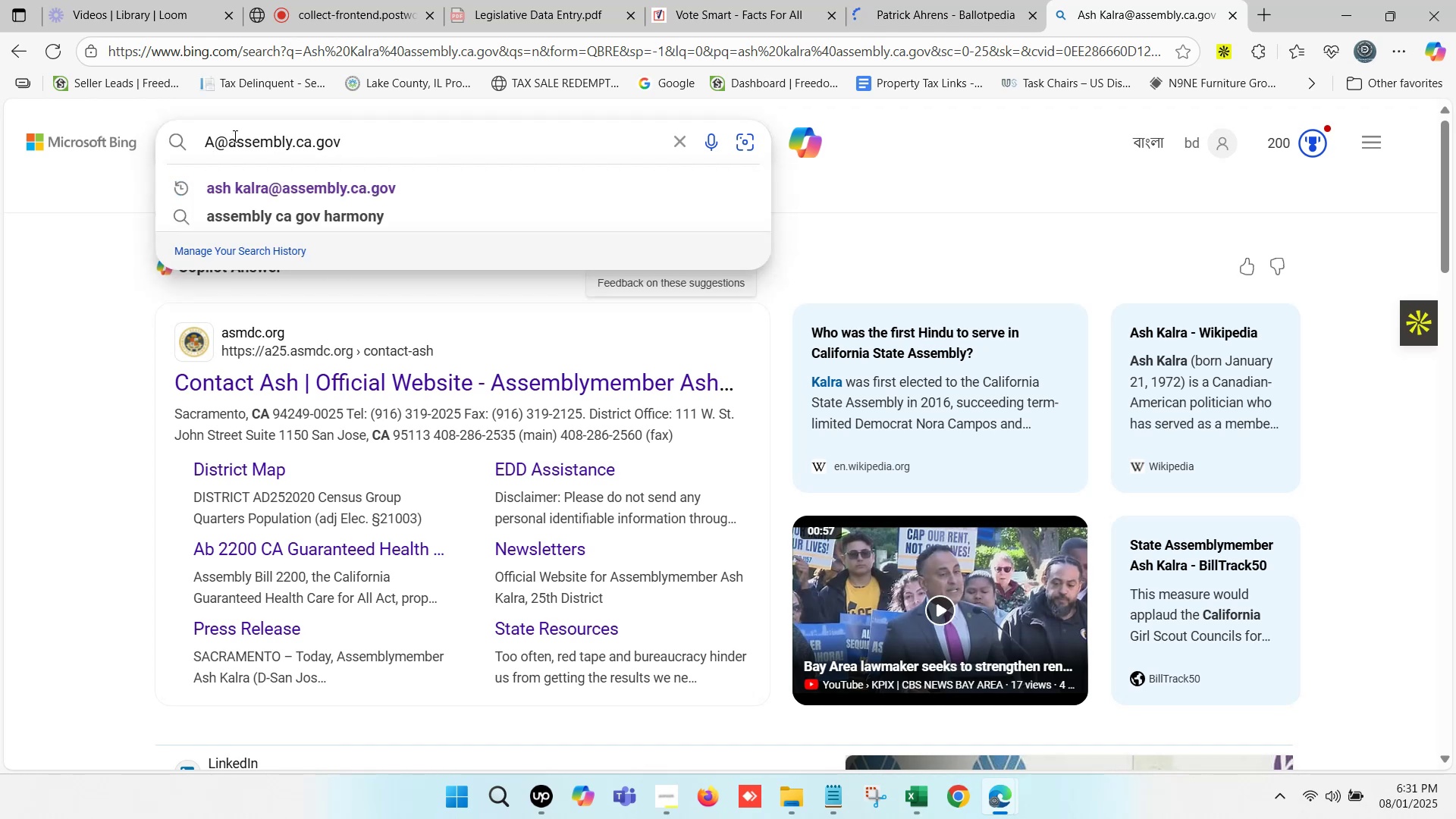 
key(Backspace)
 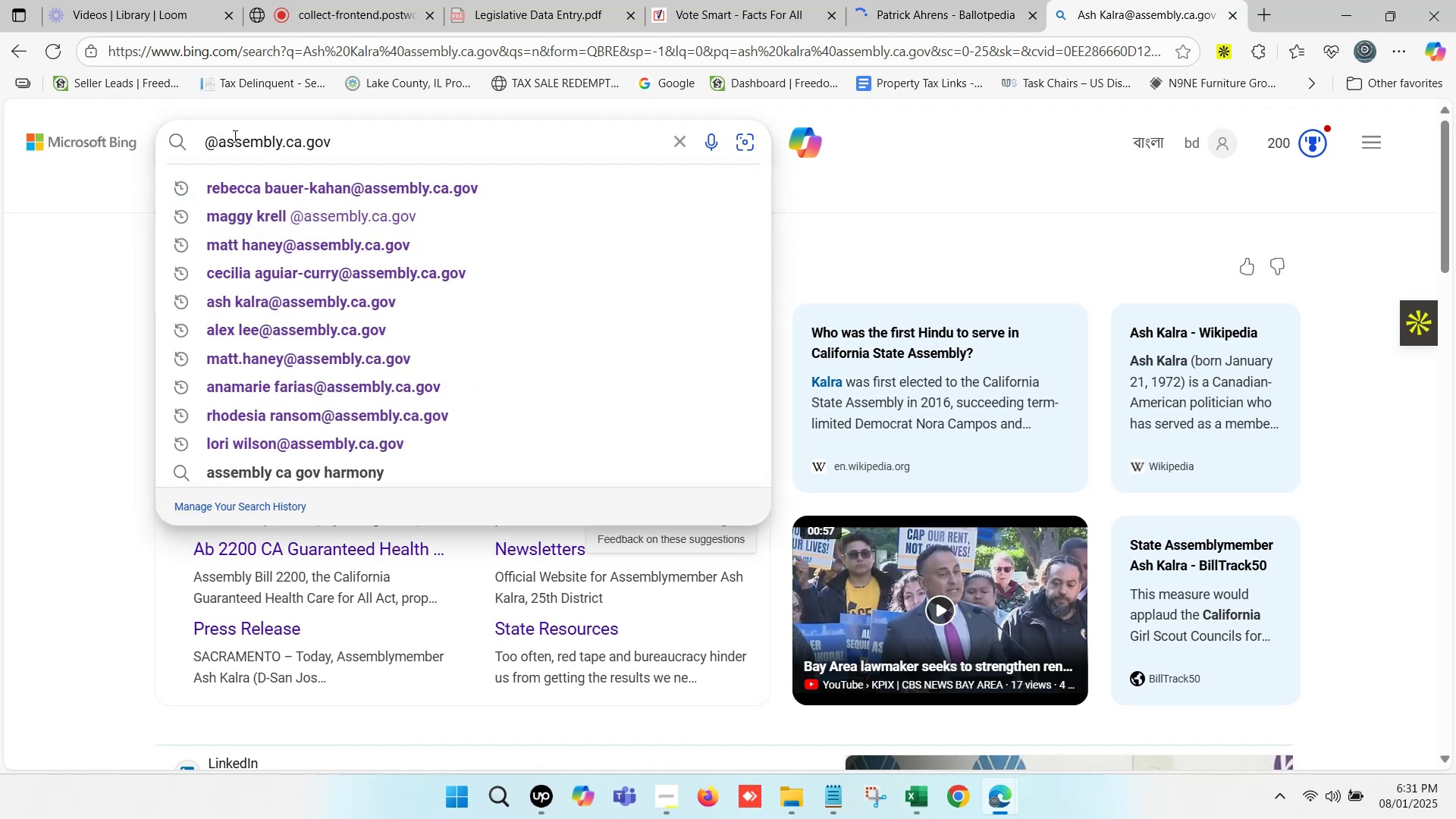 
key(Control+ControlLeft)
 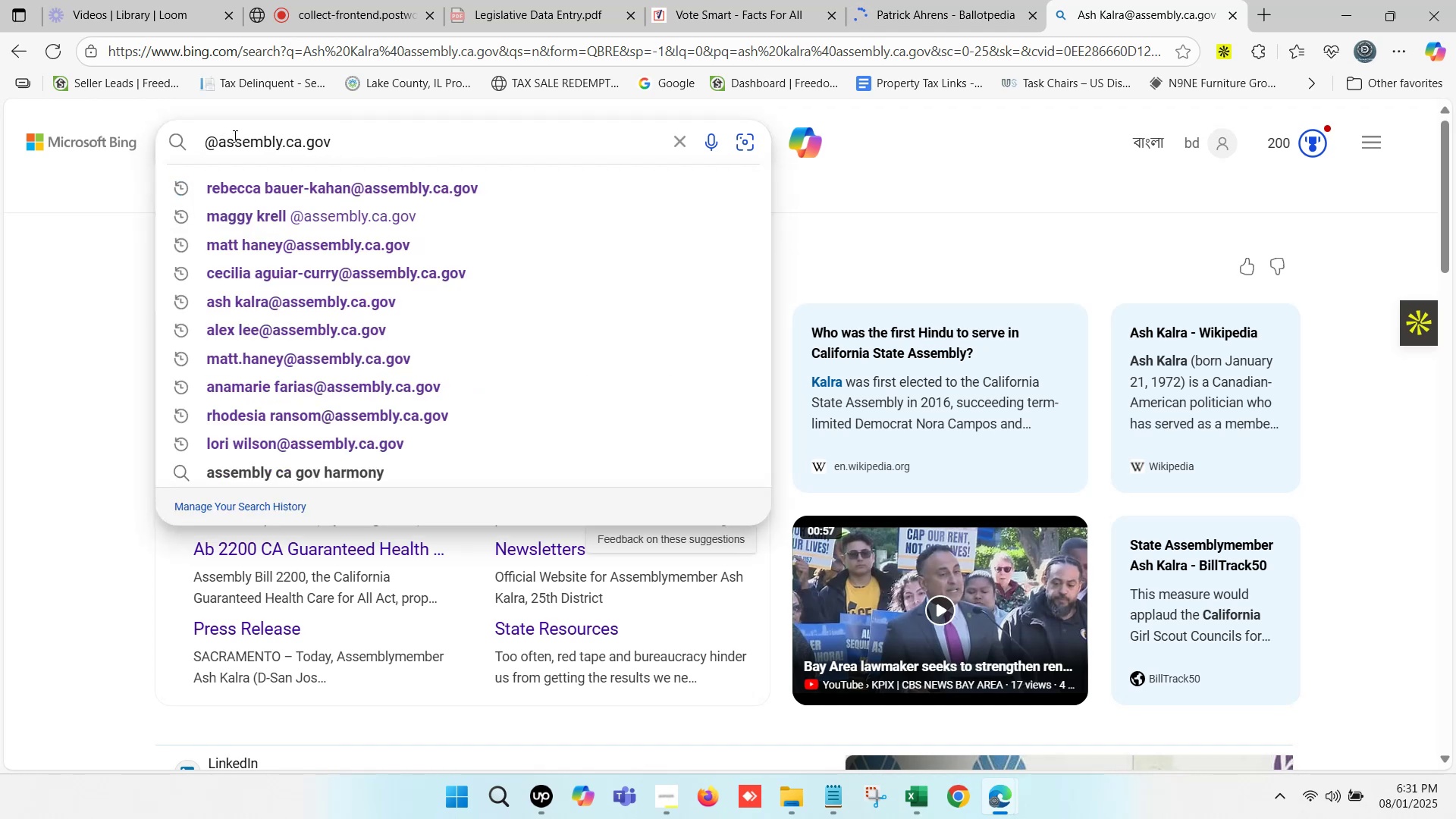 
key(Control+V)
 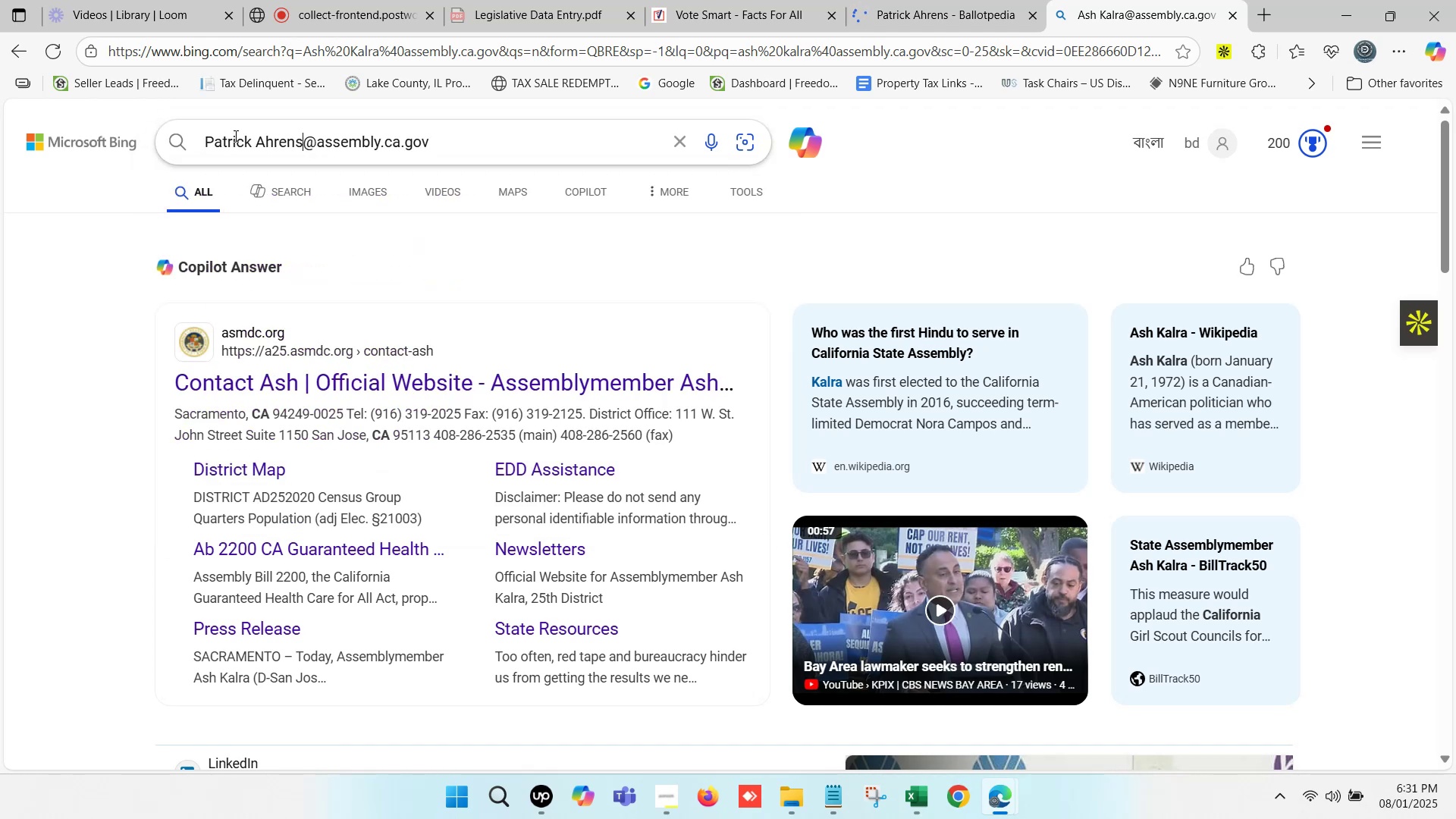 
key(Enter)
 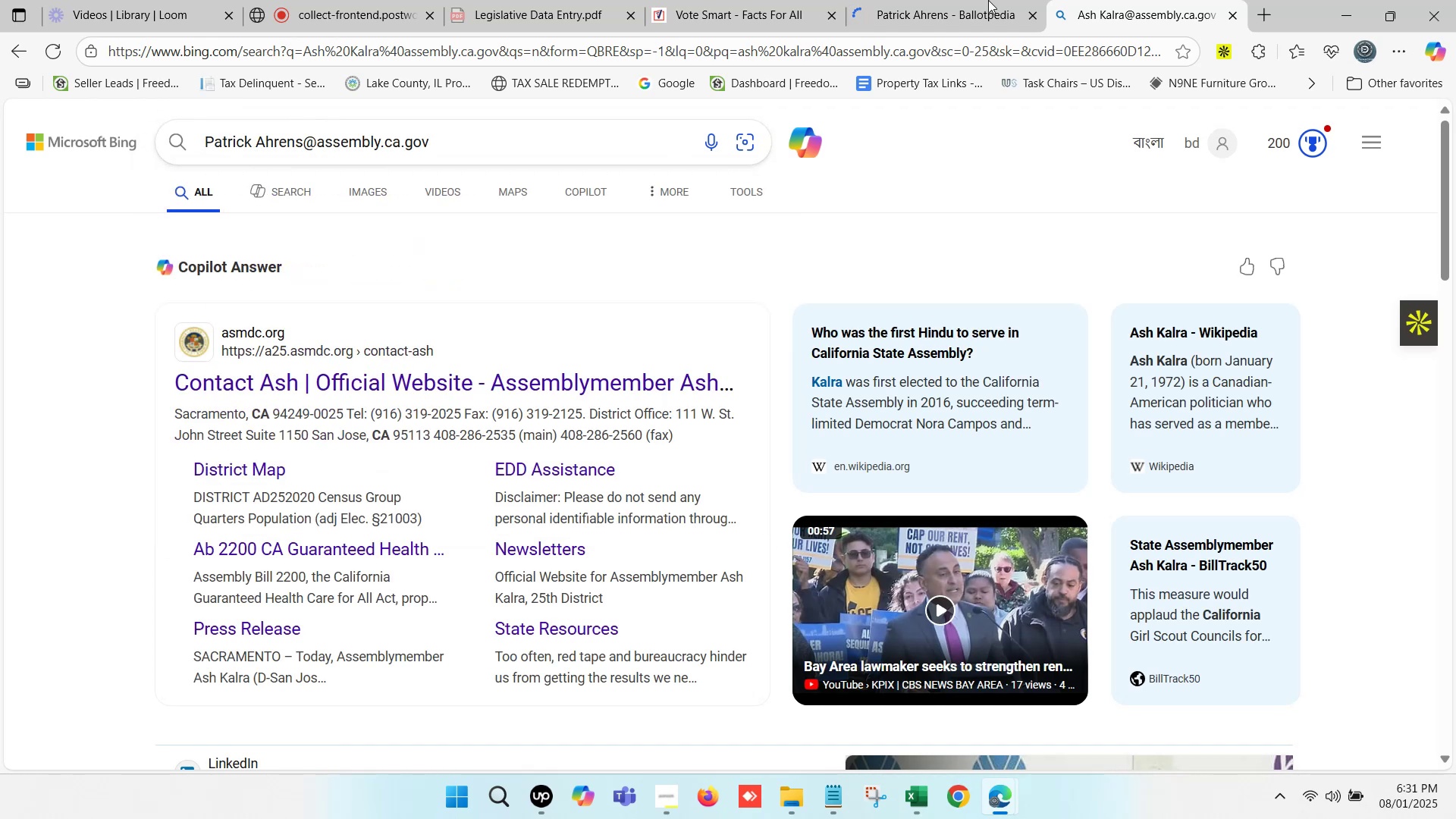 
triple_click([988, 0])
 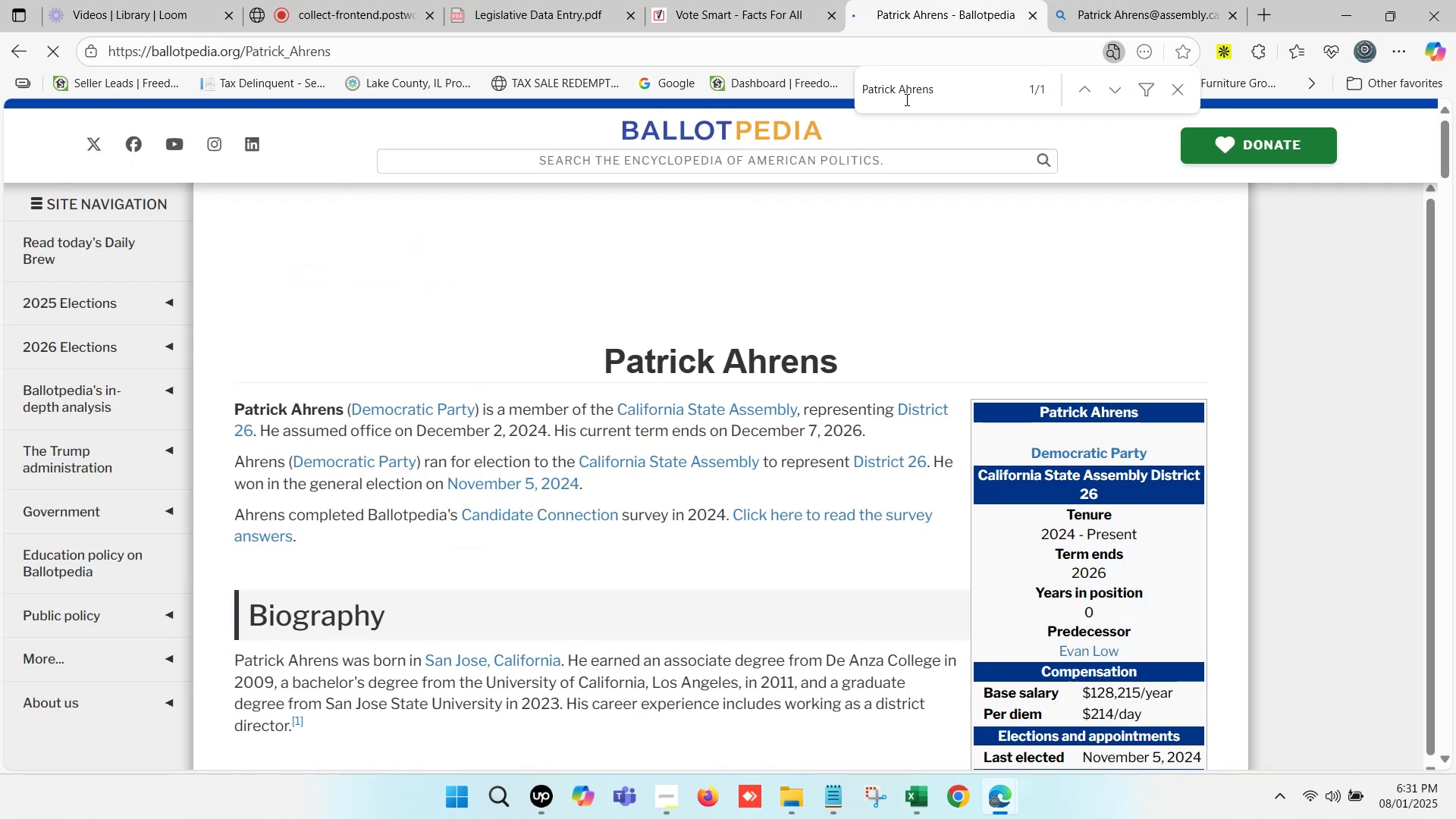 
key(Control+F)
 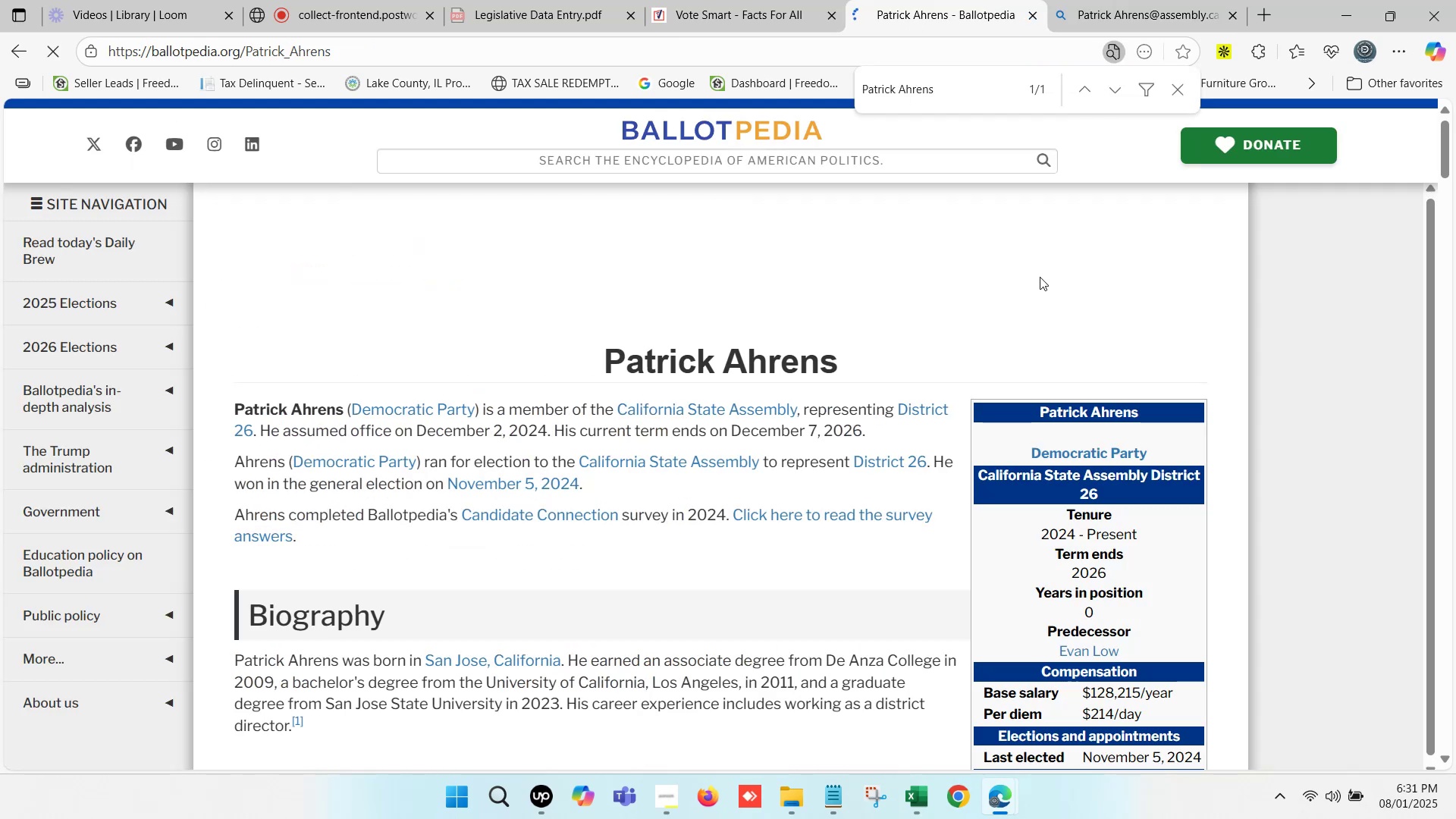 
key(Control+V)
 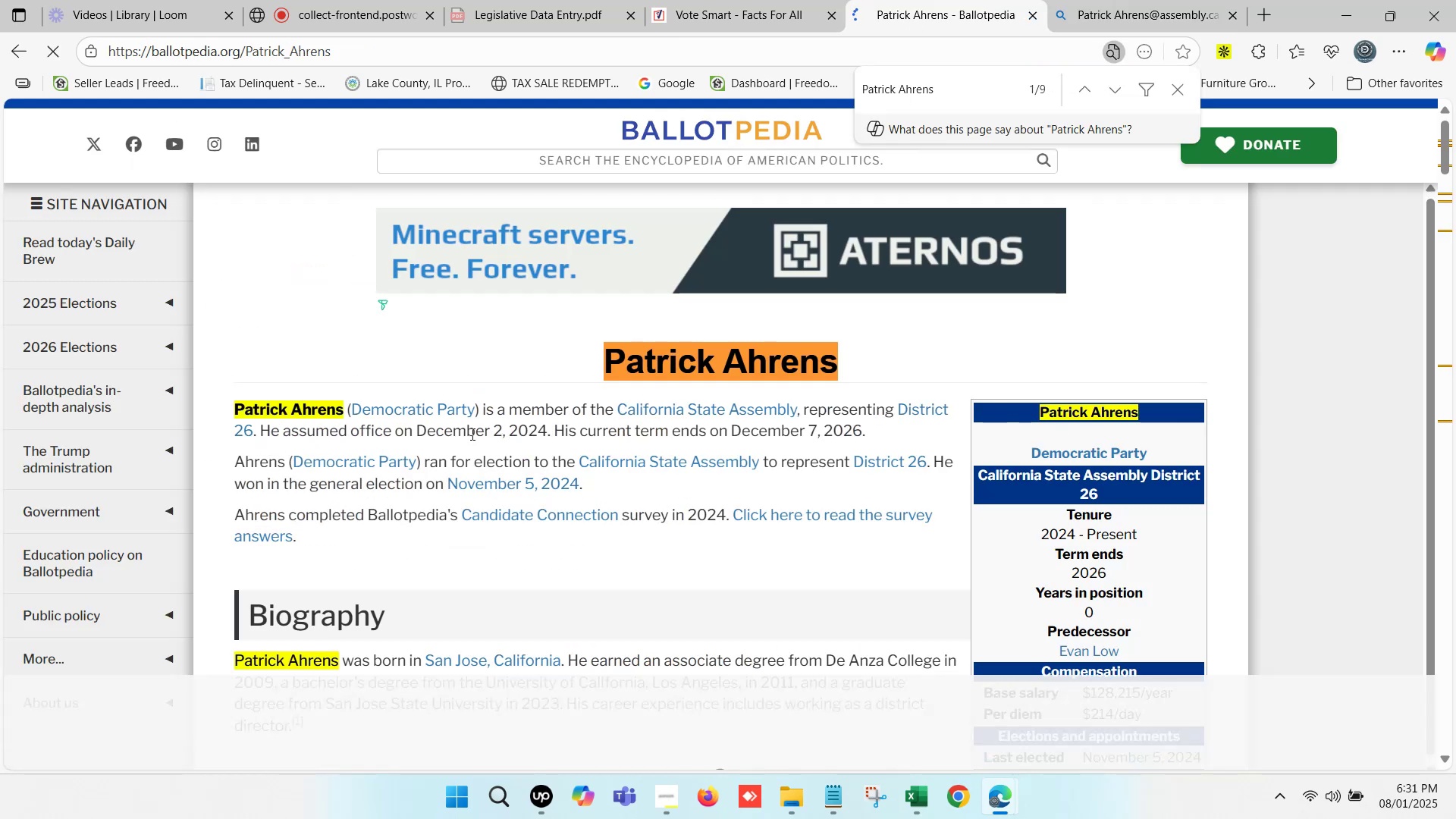 
wait(5.33)
 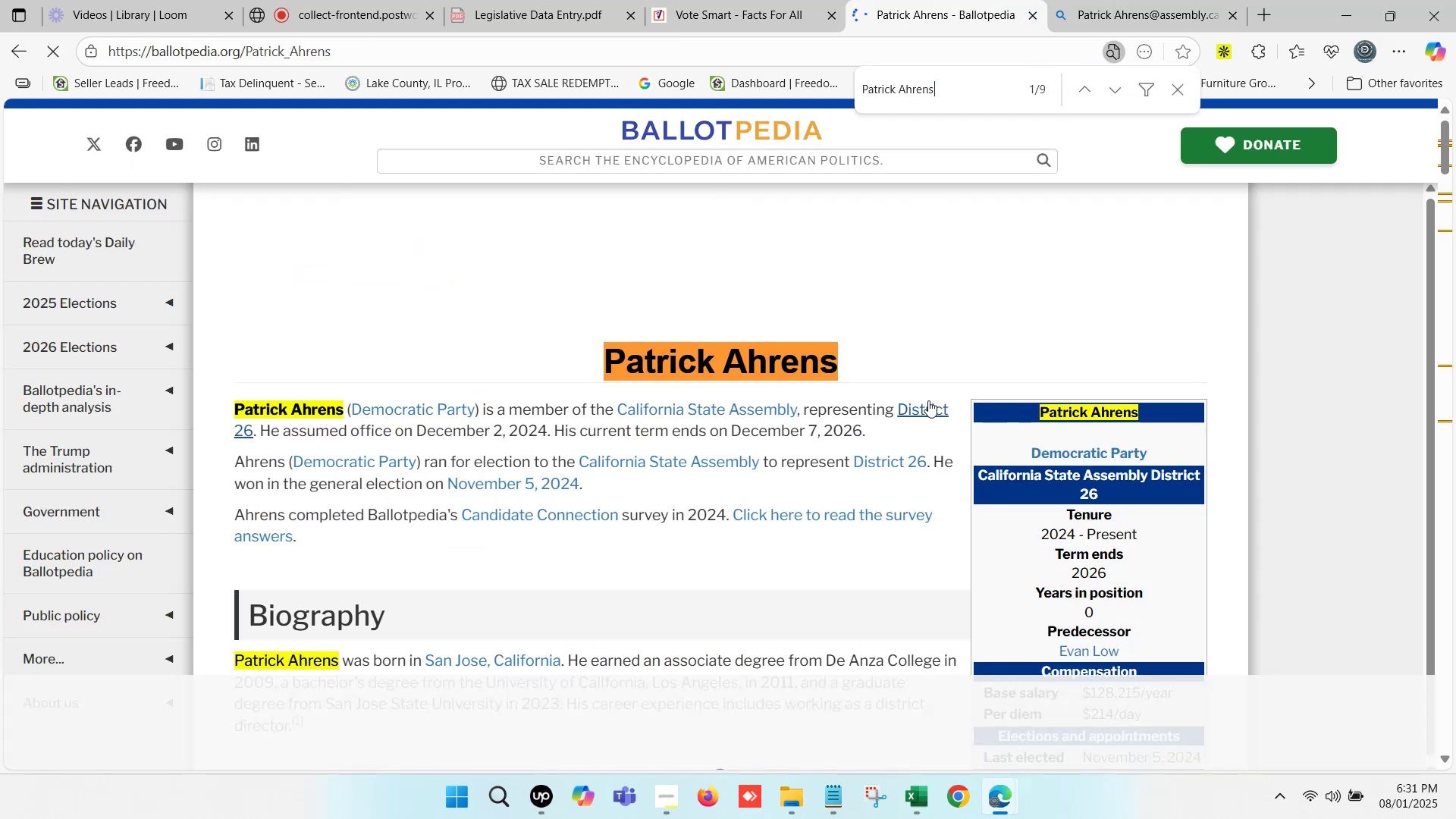 
left_click_drag(start_coordinate=[417, 427], to_coordinate=[871, 436])
 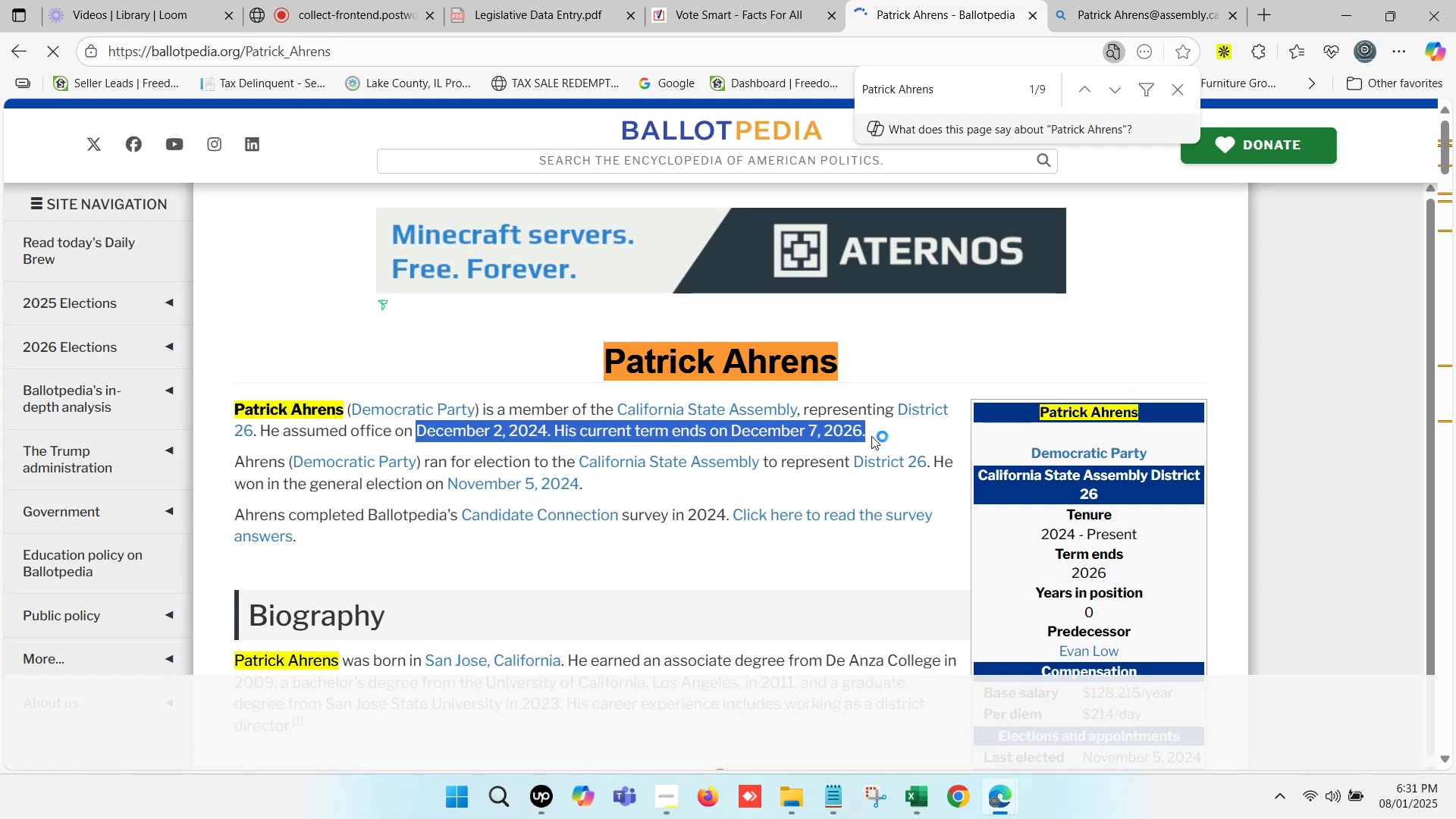 
key(Control+C)
 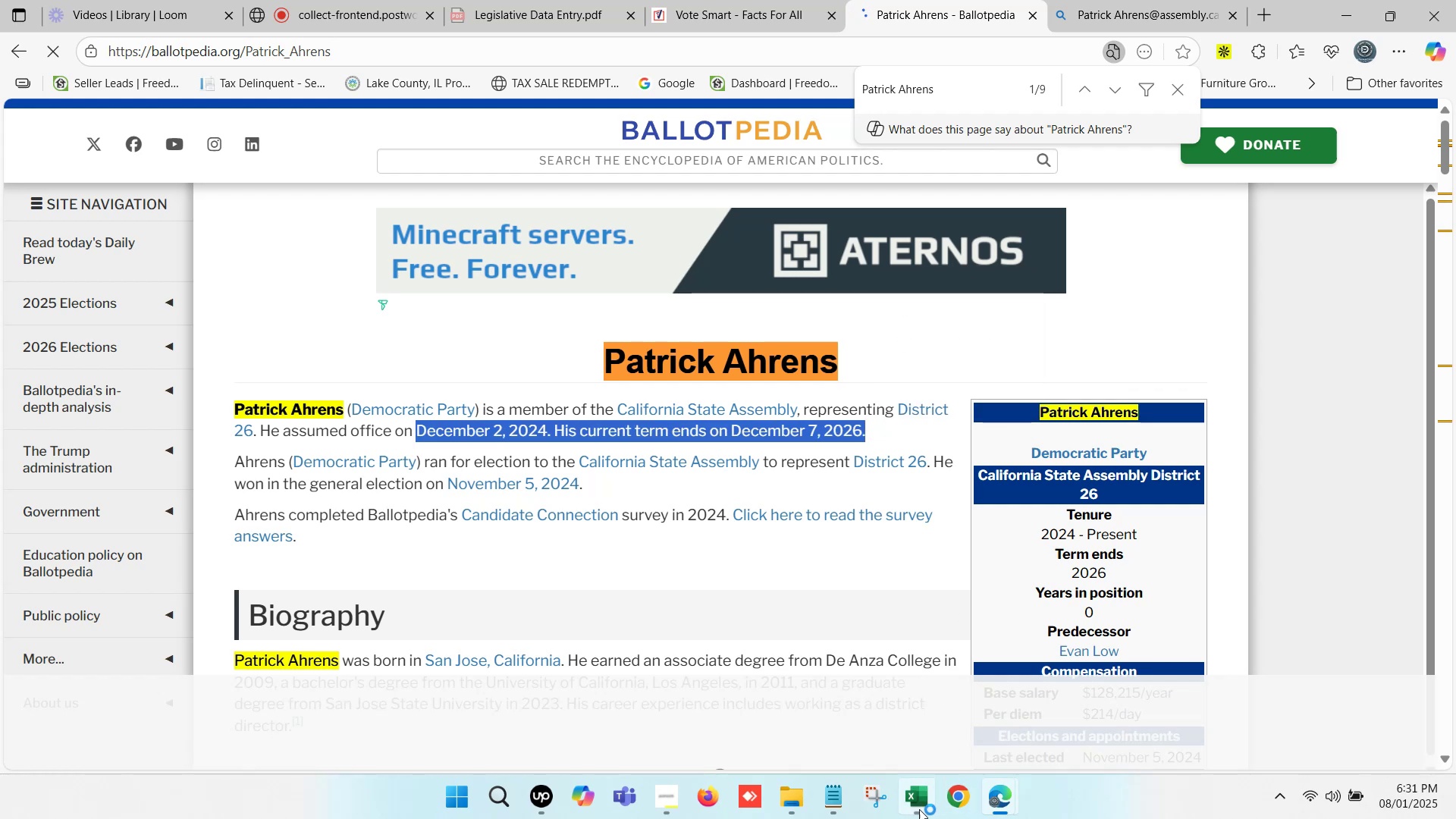 
left_click([916, 811])
 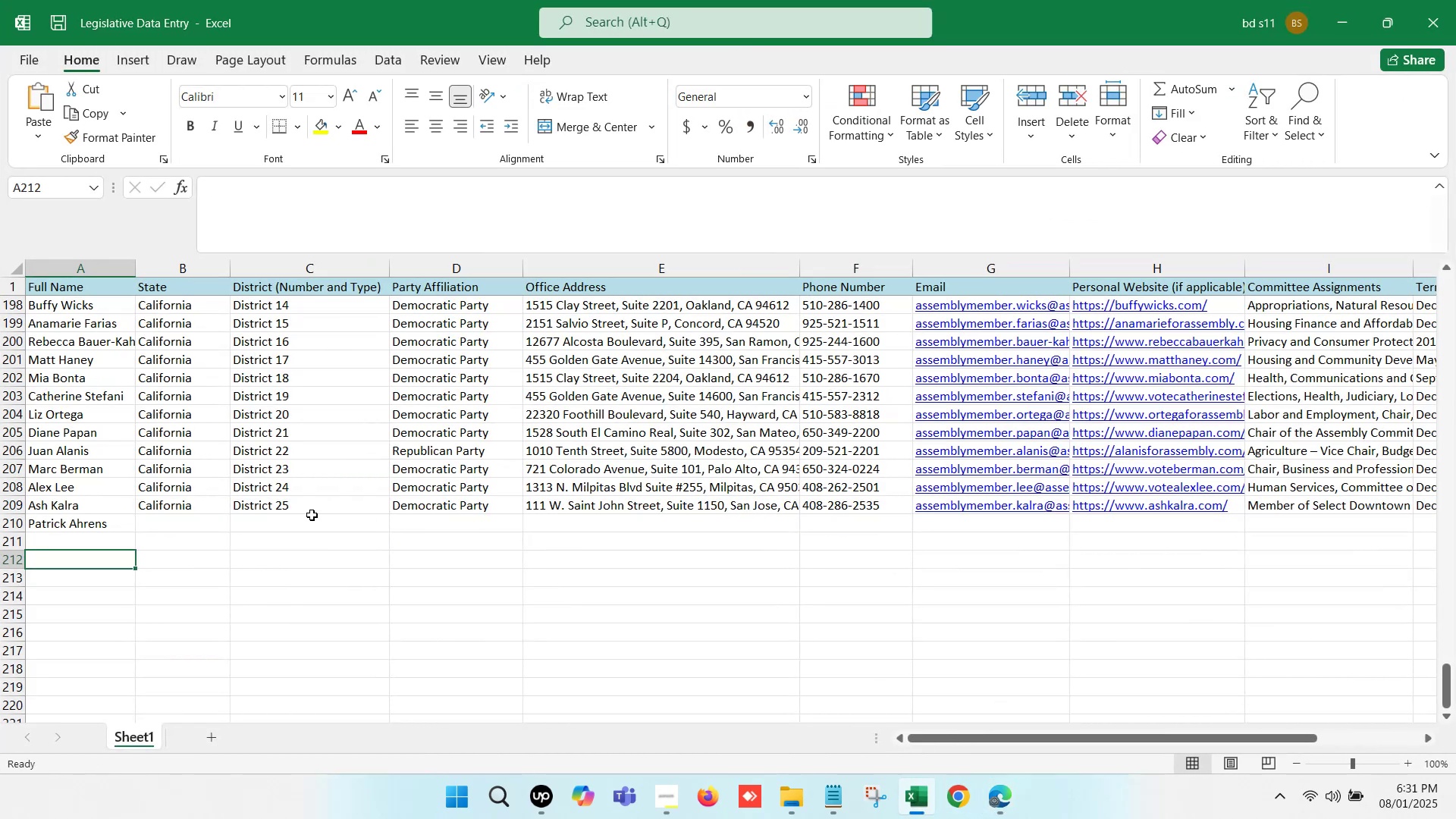 
left_click_drag(start_coordinate=[179, 508], to_coordinate=[420, 506])
 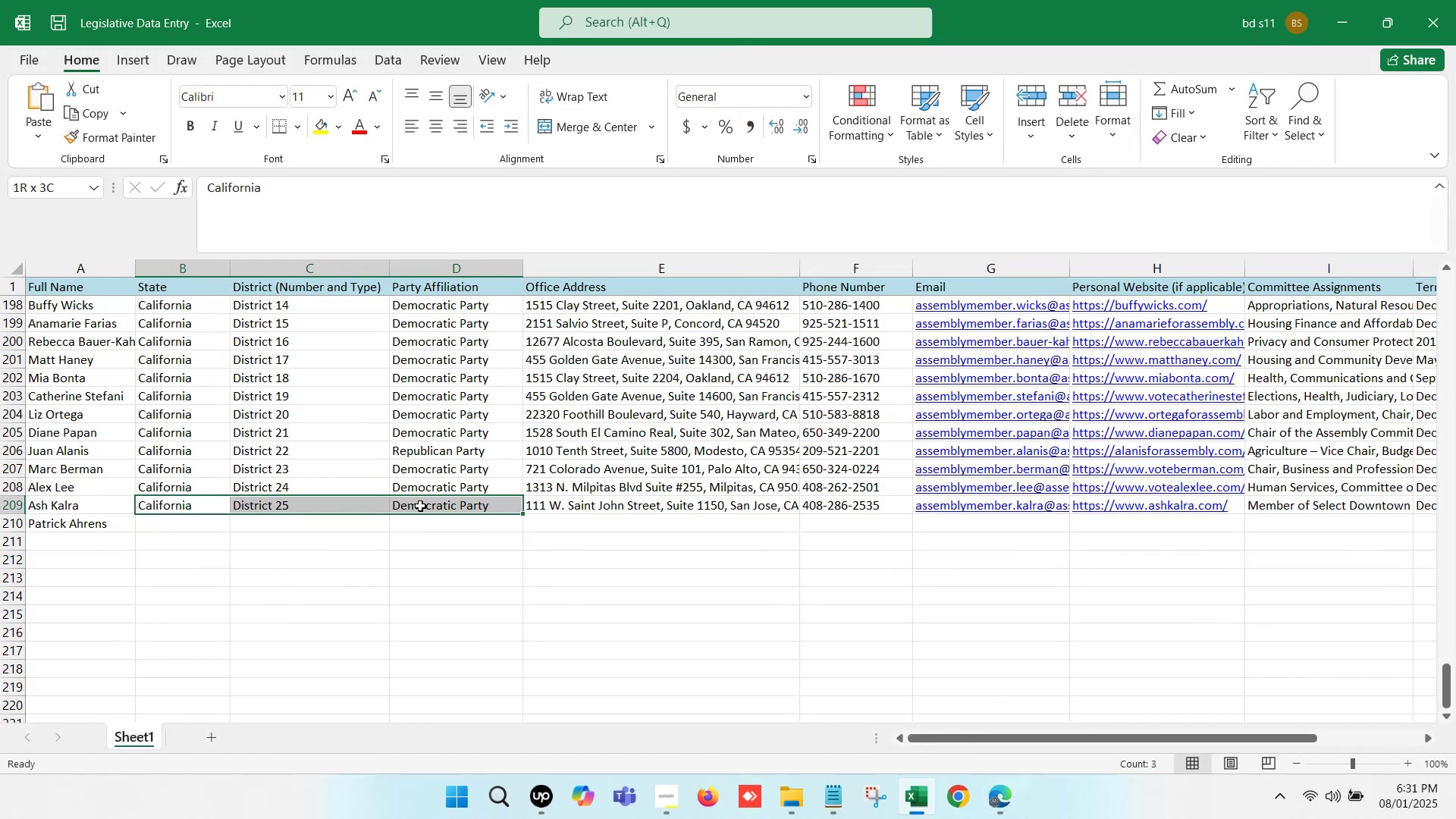 
key(Control+ControlLeft)
 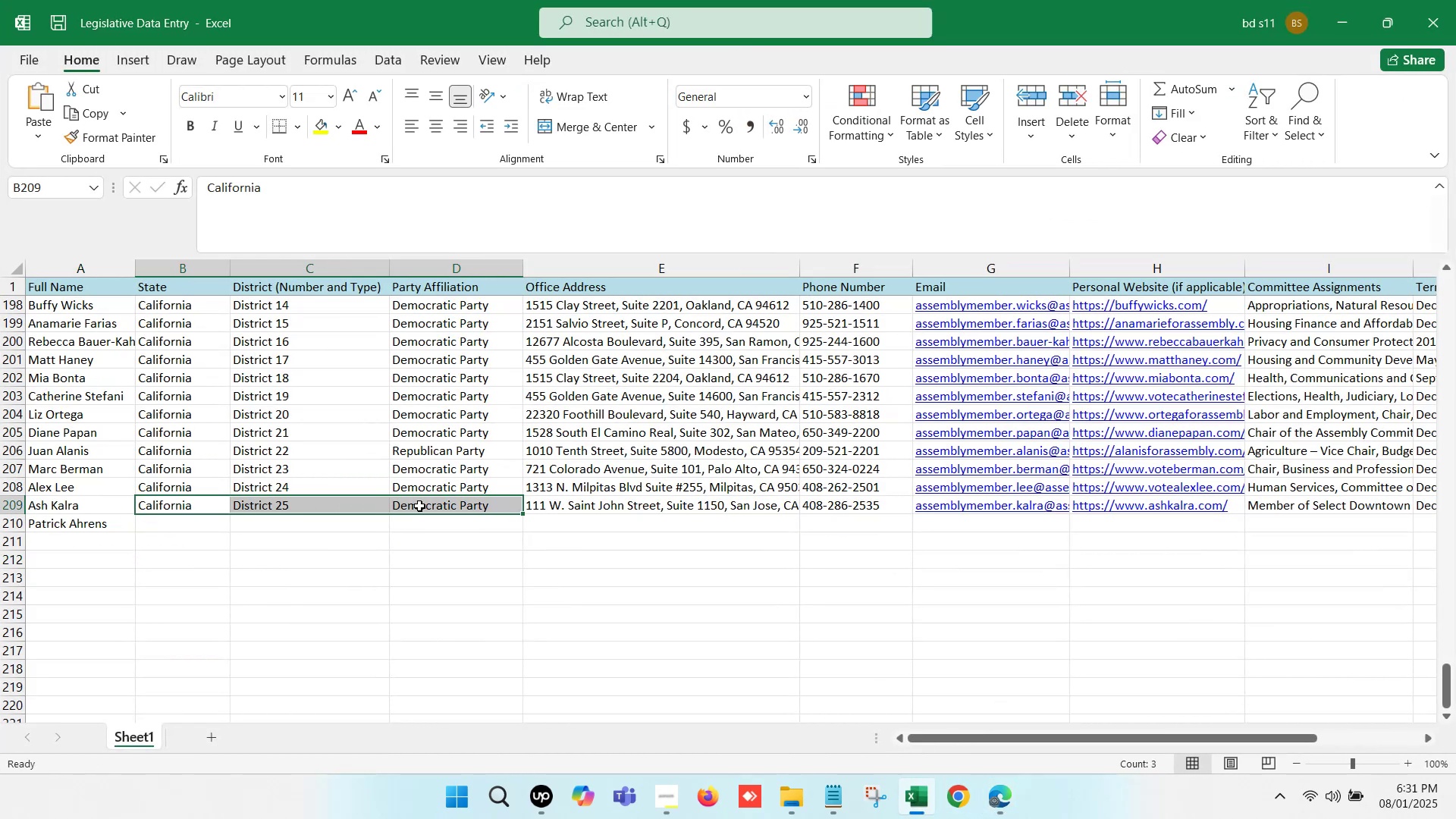 
key(Control+C)
 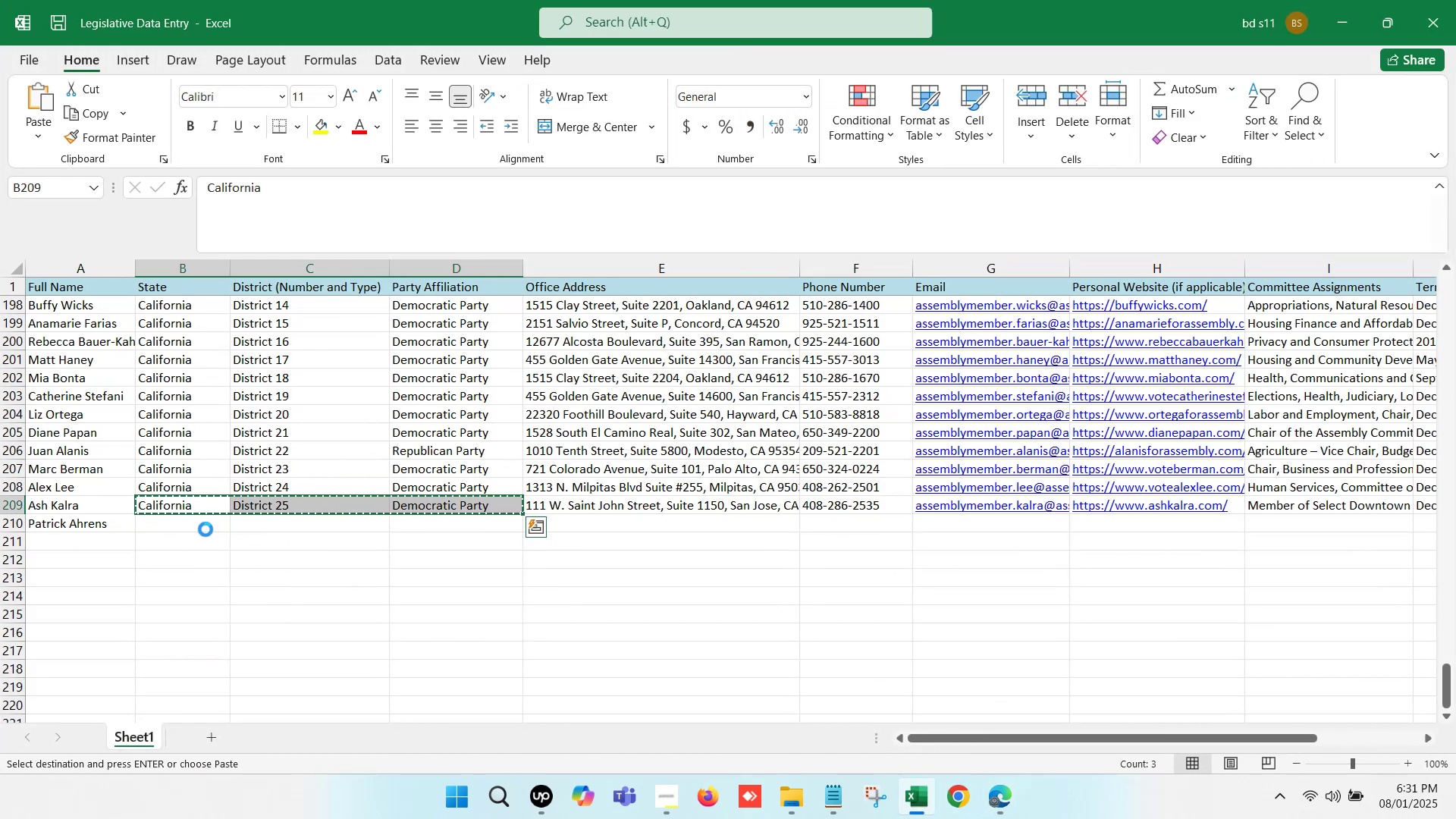 
left_click([196, 522])
 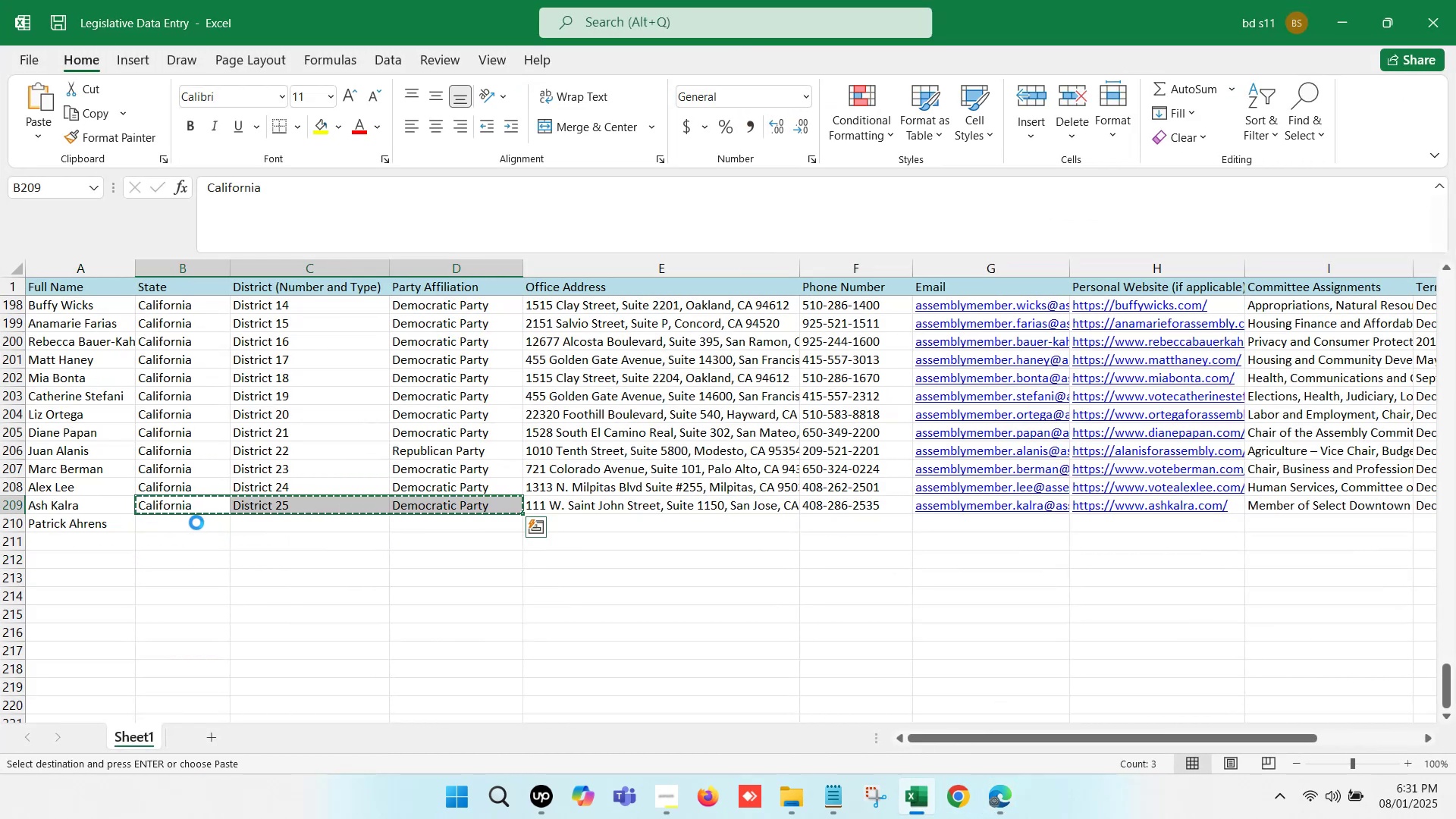 
key(Control+V)
 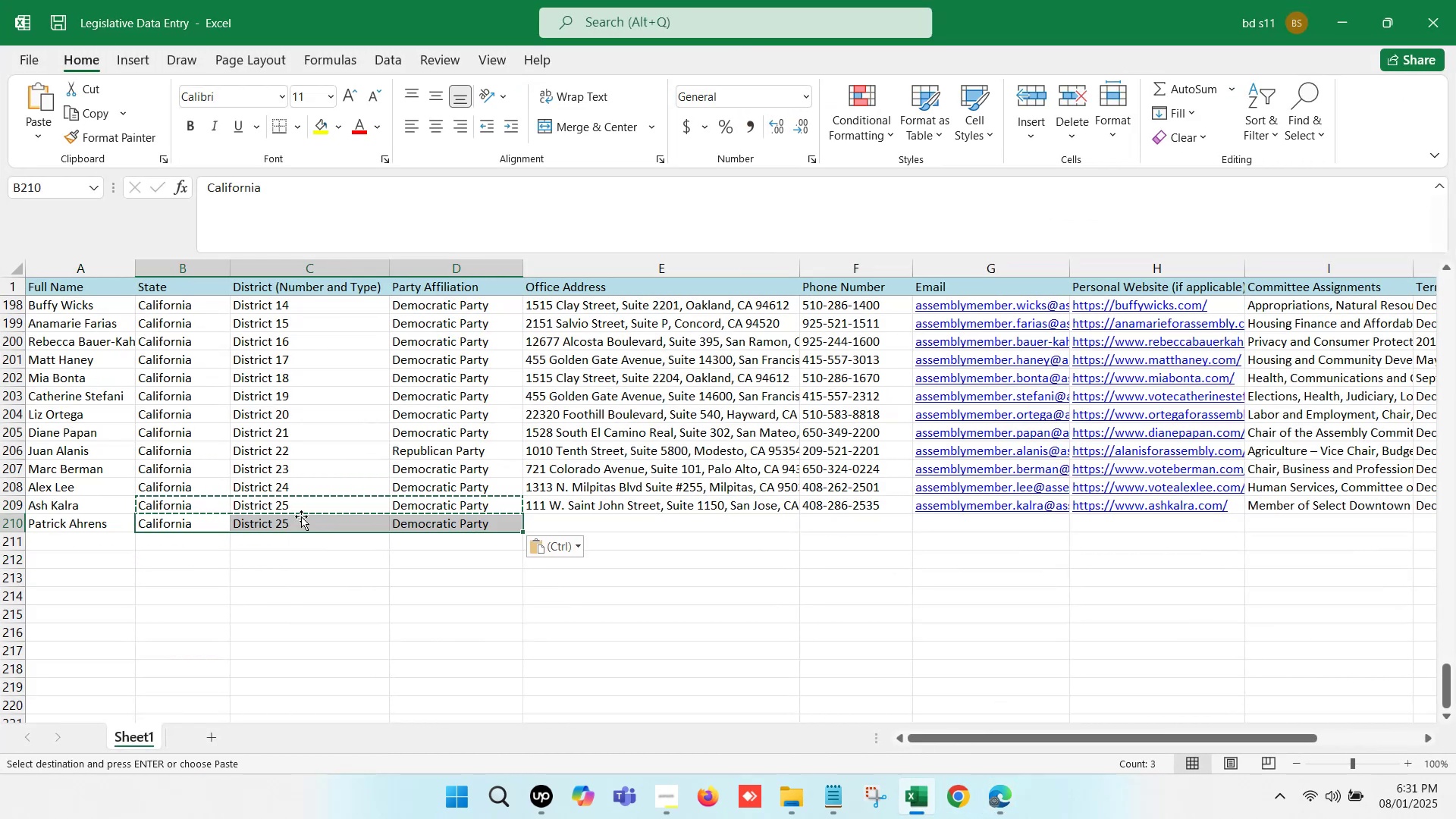 
double_click([301, 521])
 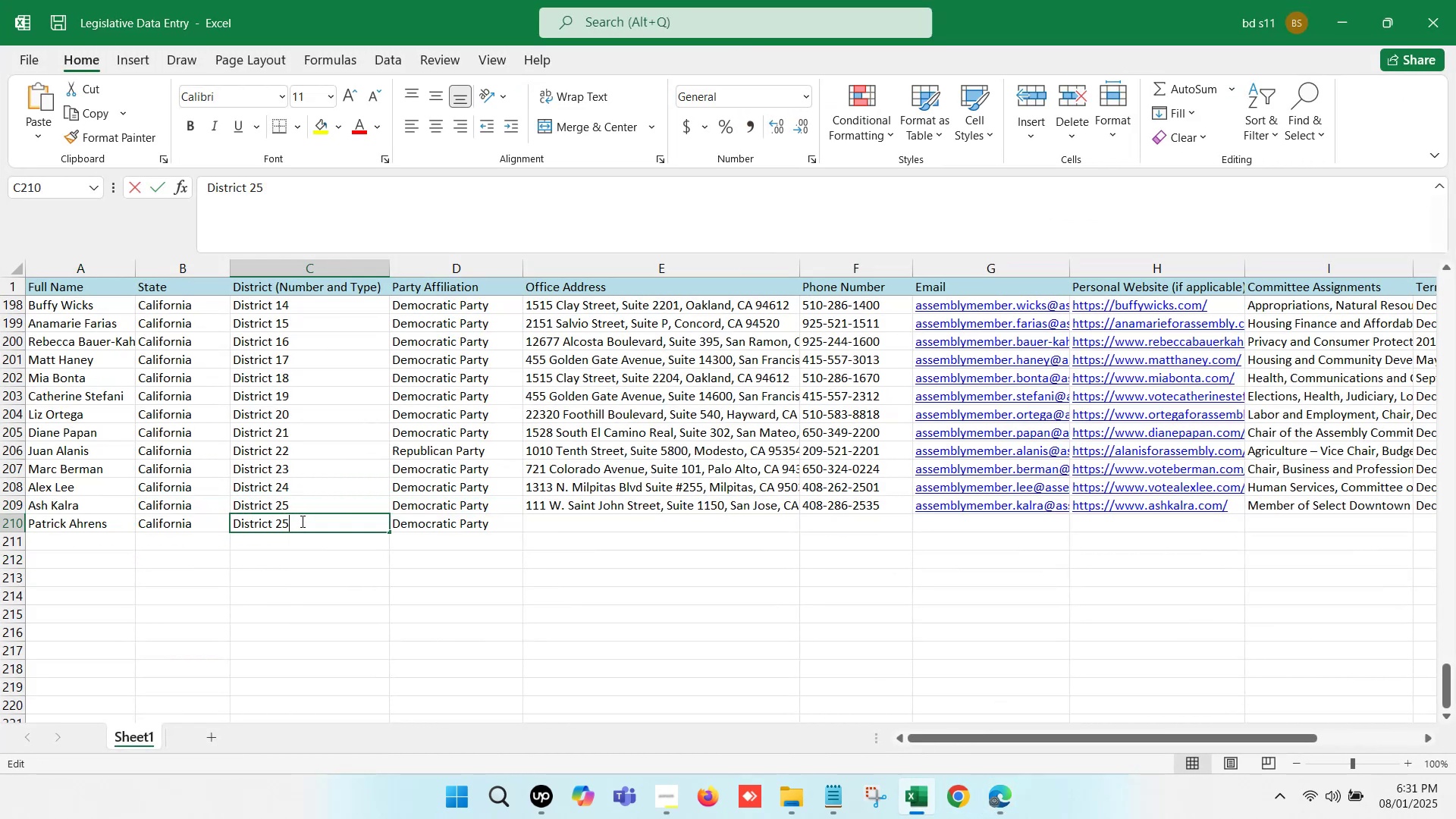 
key(Backspace)
 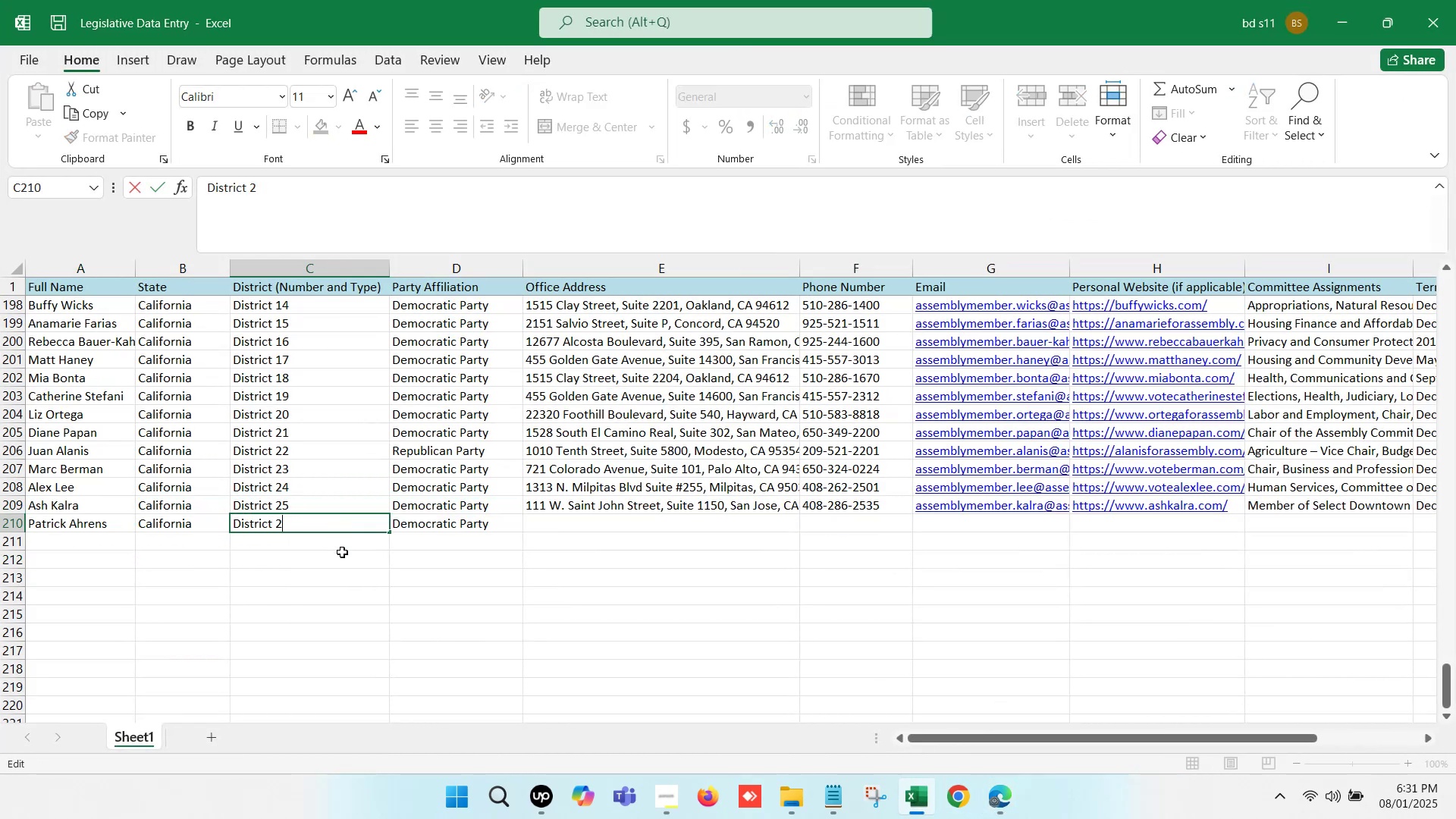 
key(6)
 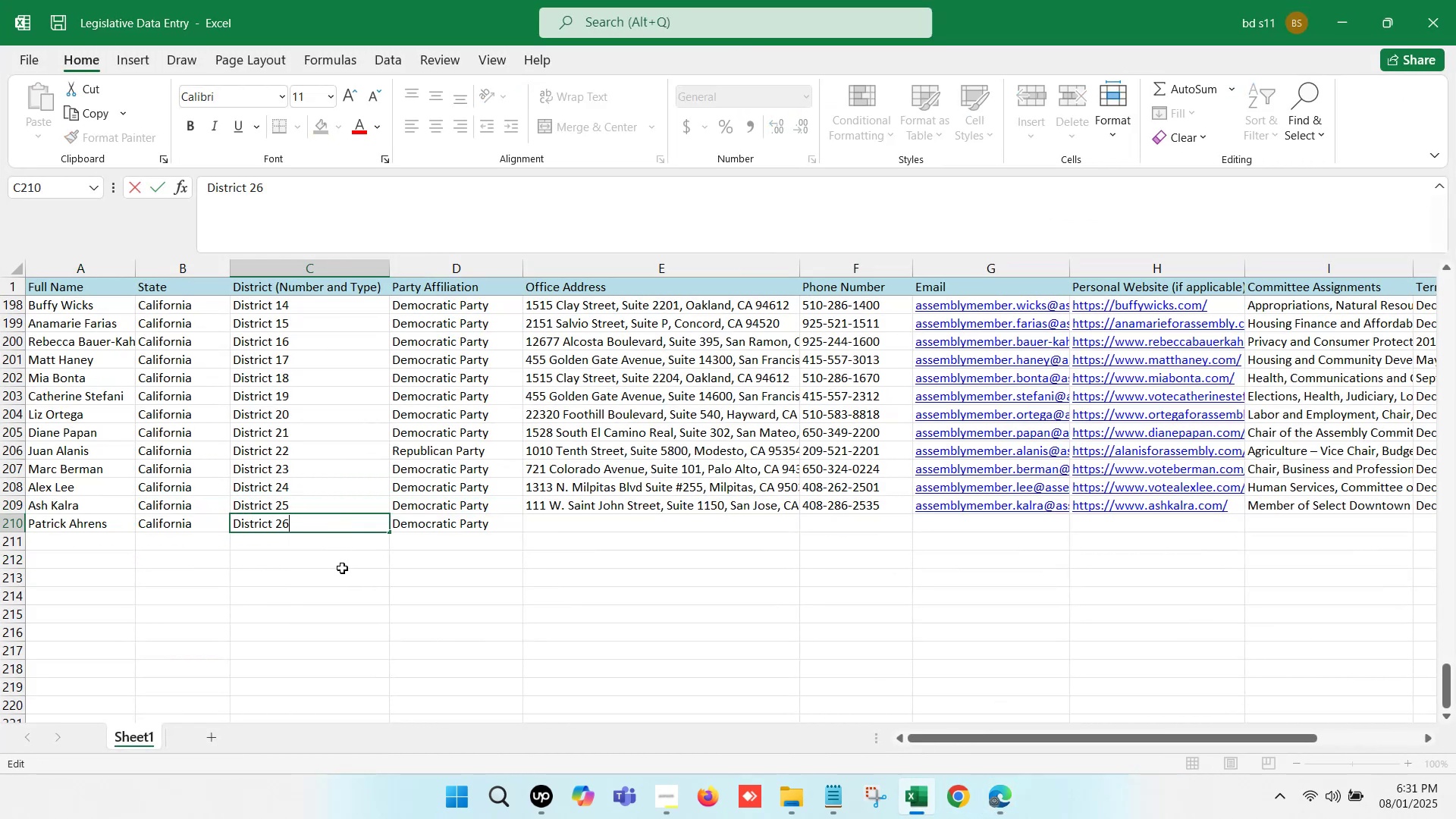 
left_click([343, 569])
 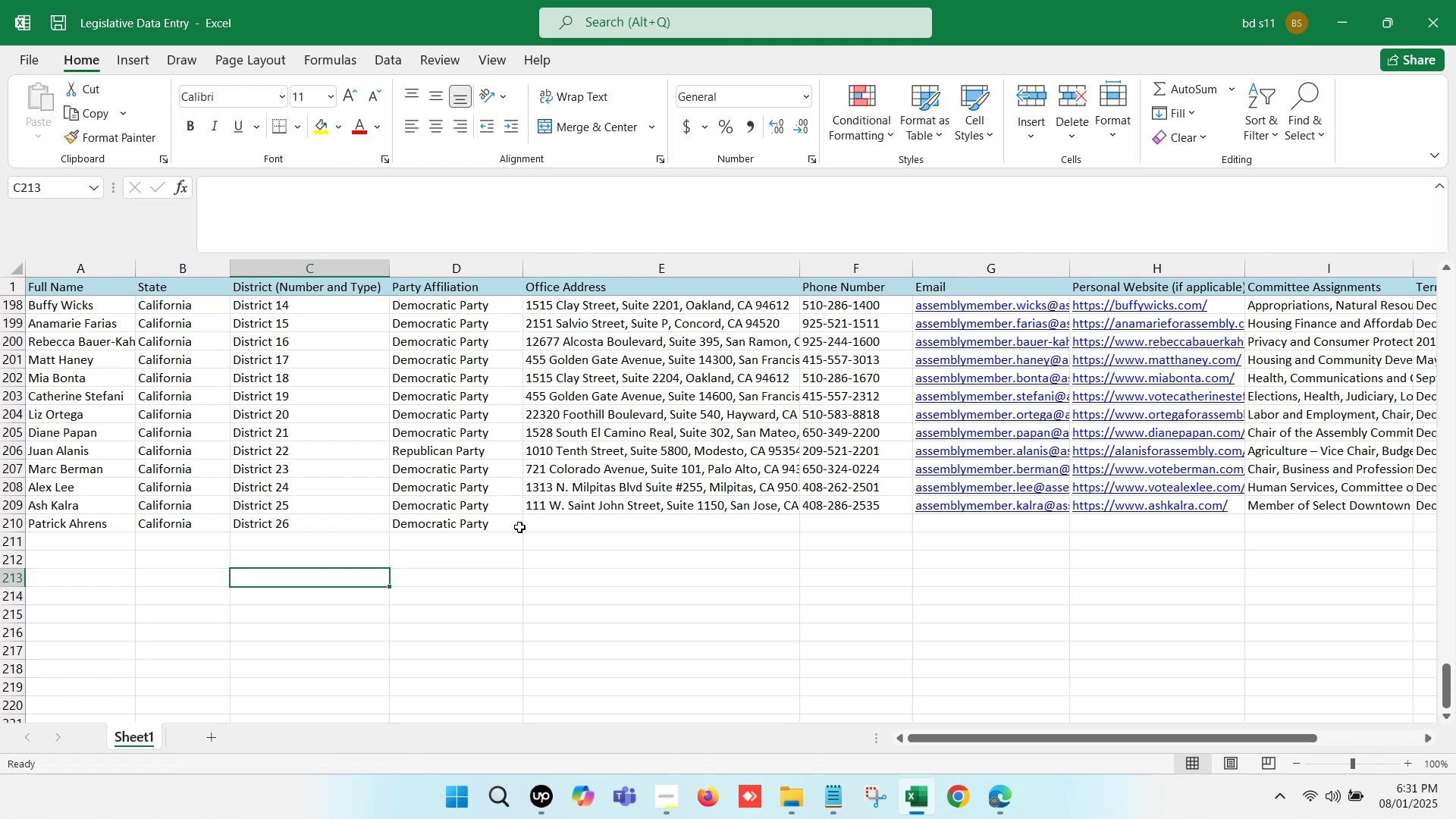 
left_click([547, 527])
 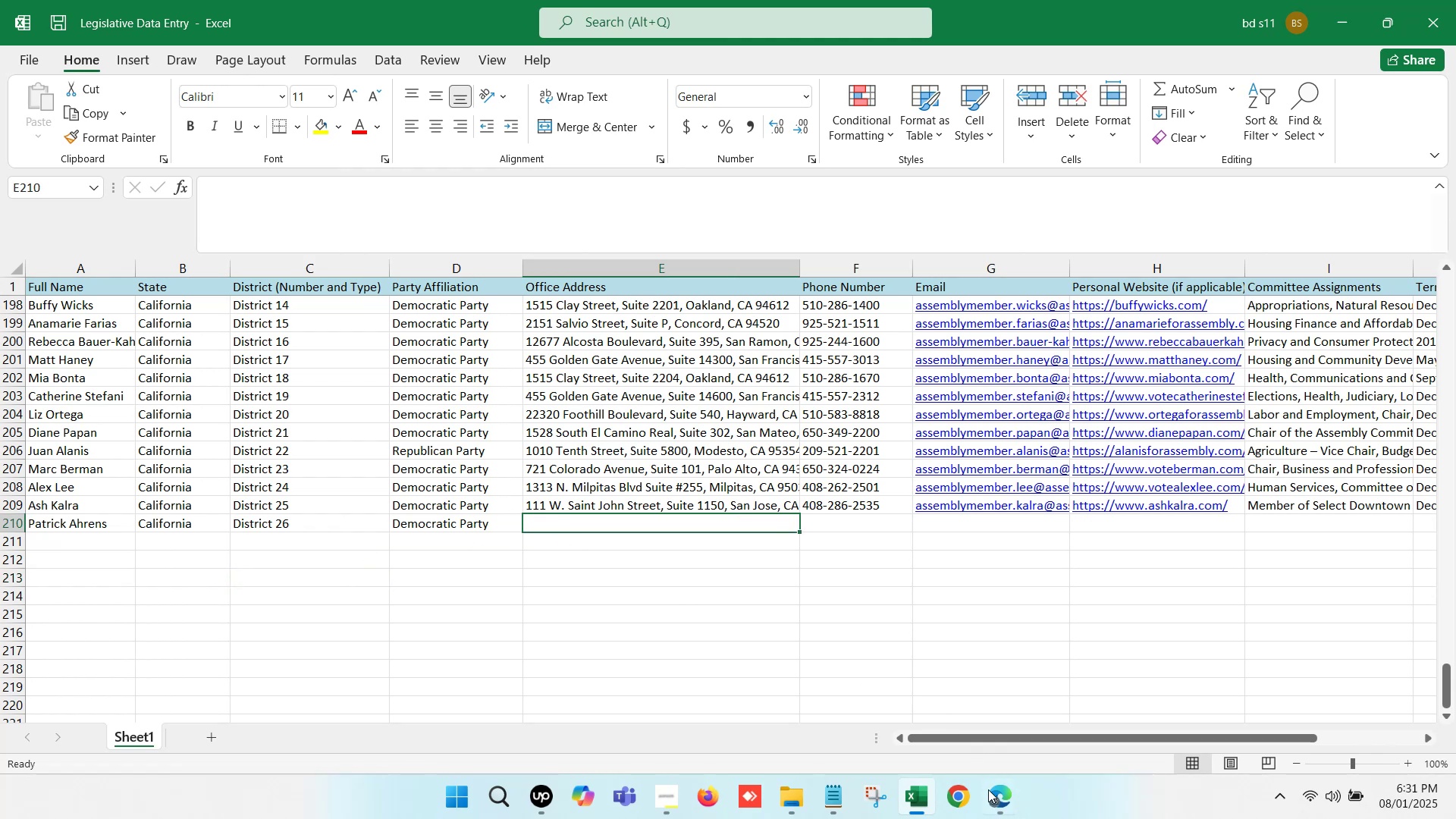 
left_click([1006, 818])
 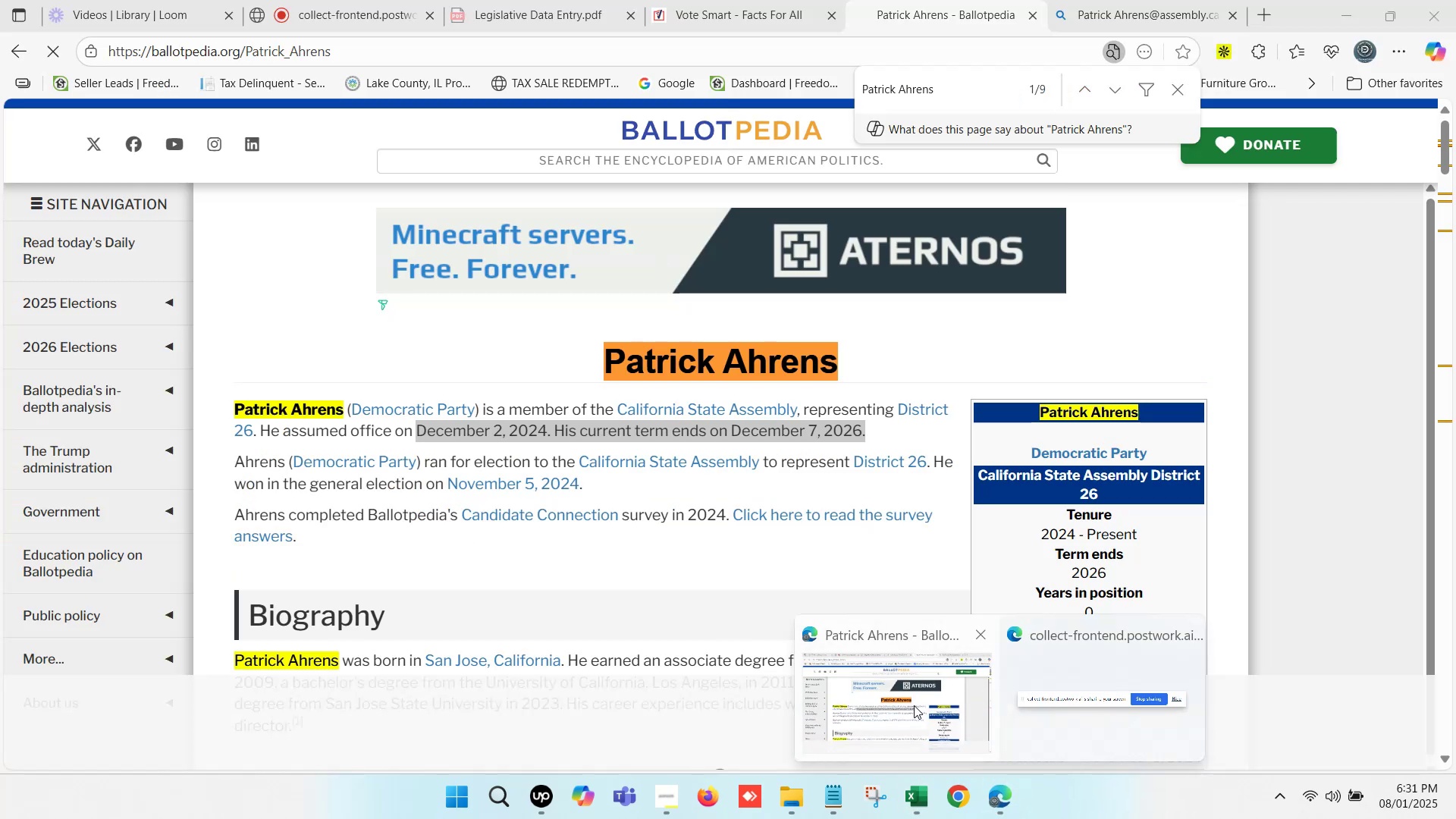 
left_click([914, 705])
 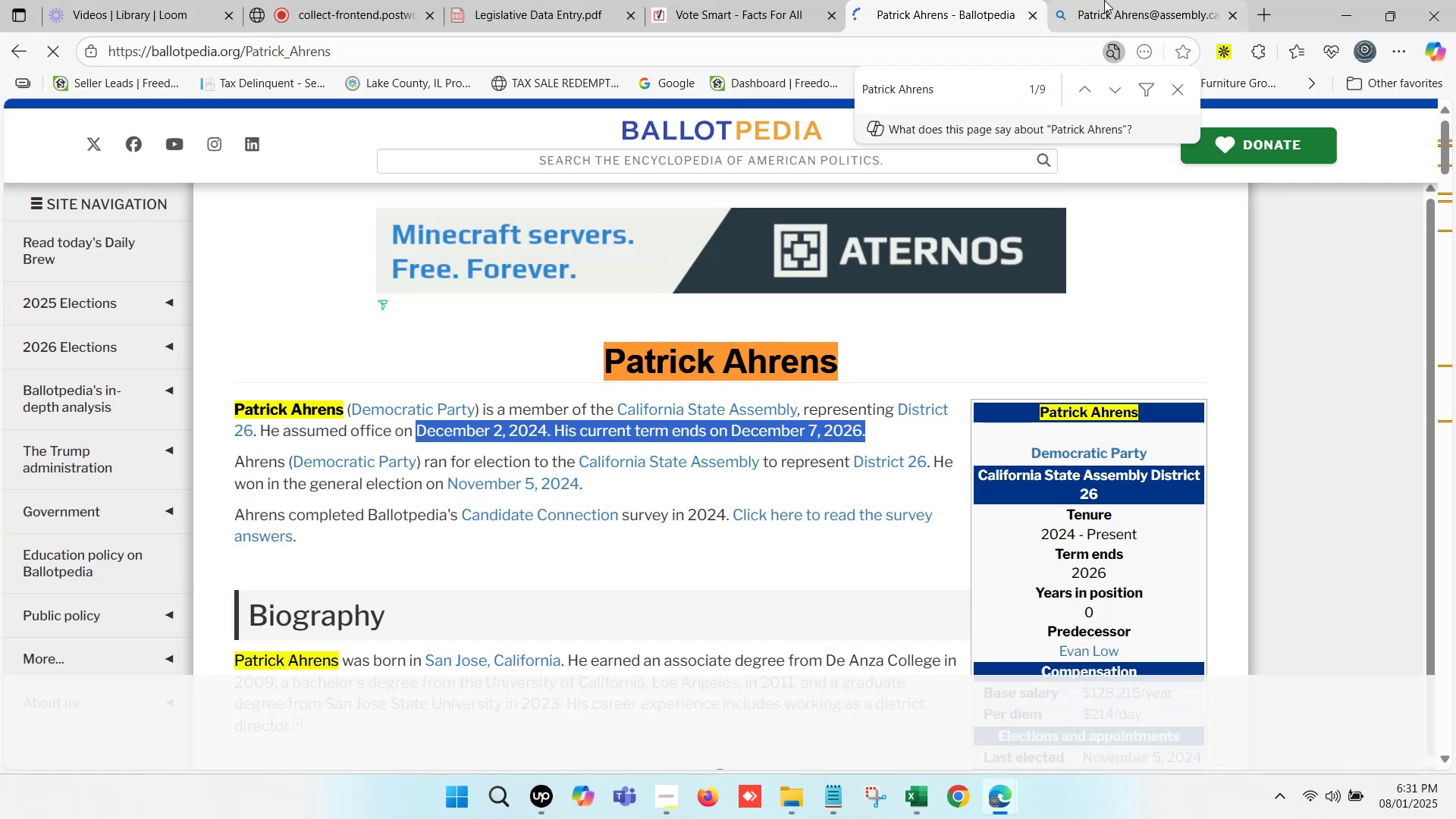 
left_click([1104, 0])
 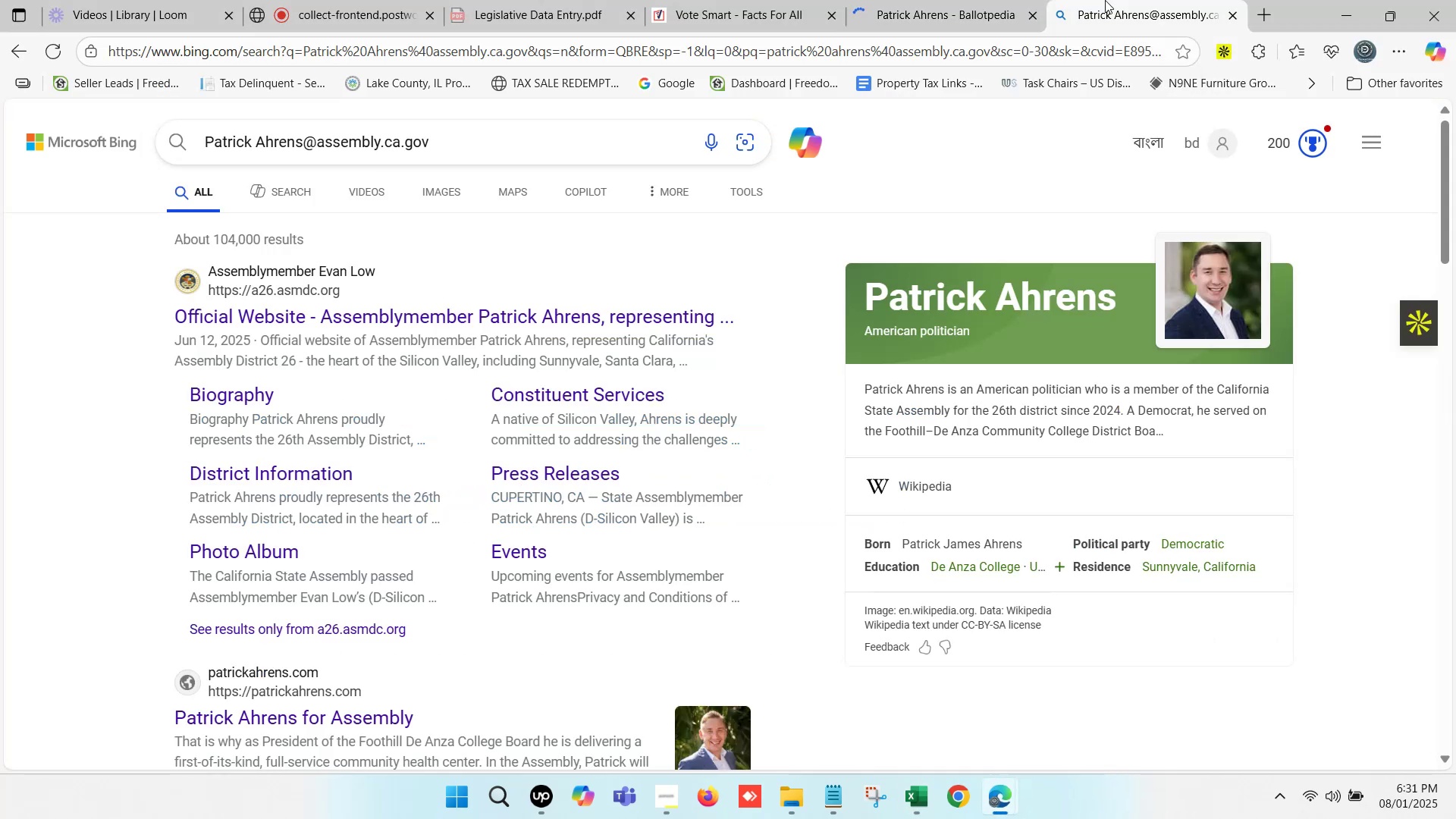 
scroll: coordinate [429, 497], scroll_direction: down, amount: 9.0
 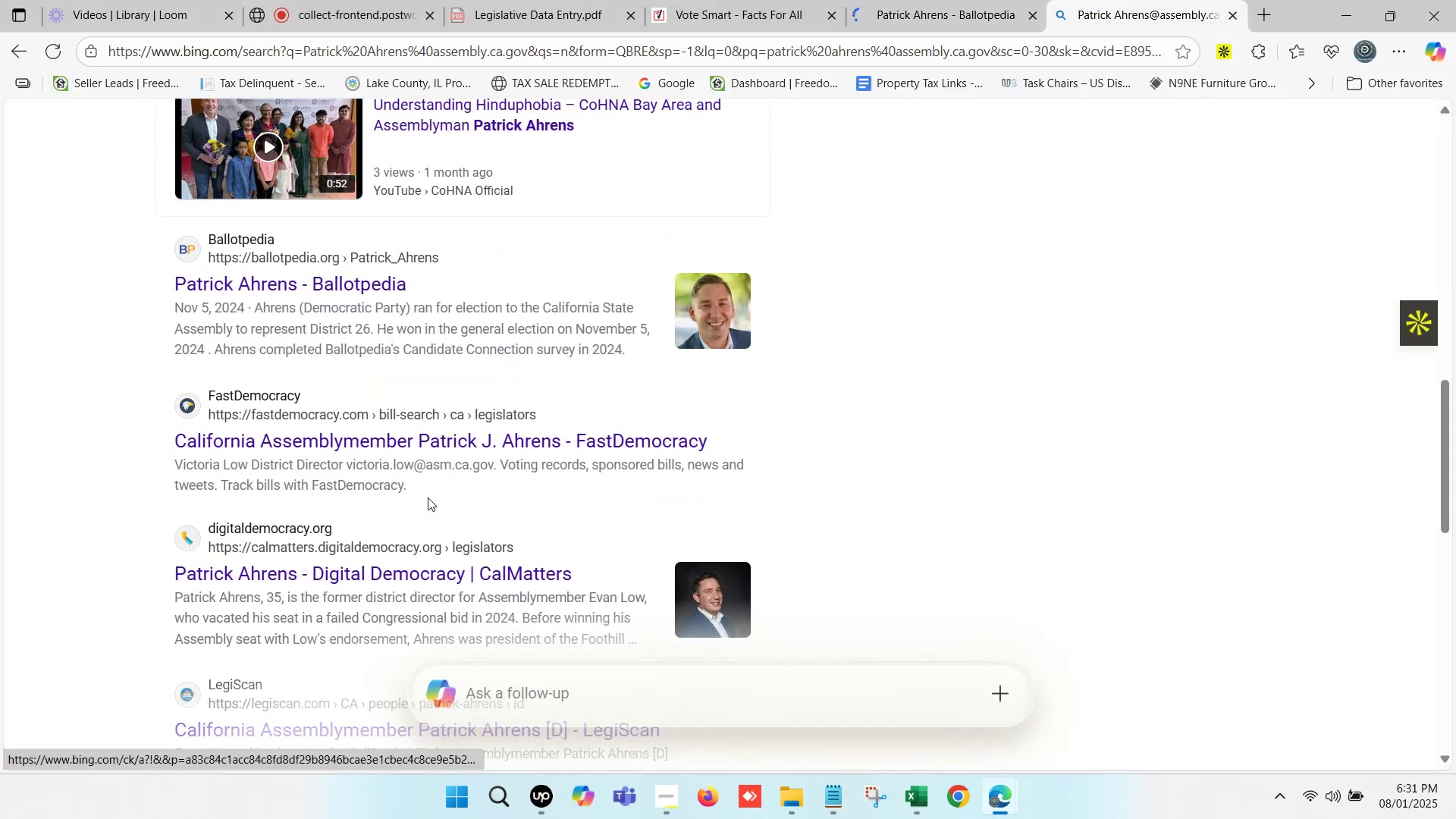 
scroll: coordinate [422, 356], scroll_direction: none, amount: 0.0
 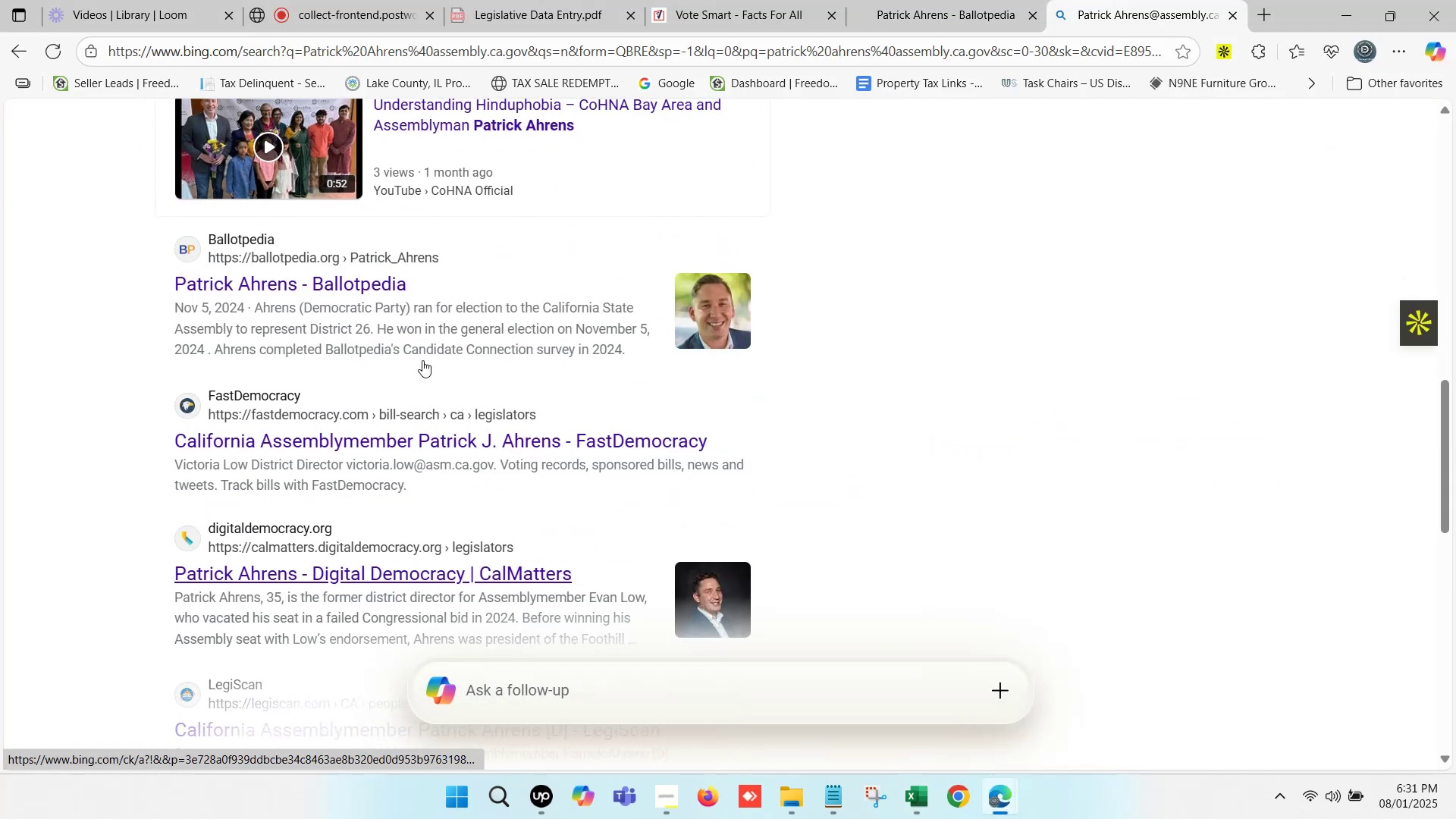 
hold_key(key=ControlLeft, duration=0.55)
left_click([431, 443])
 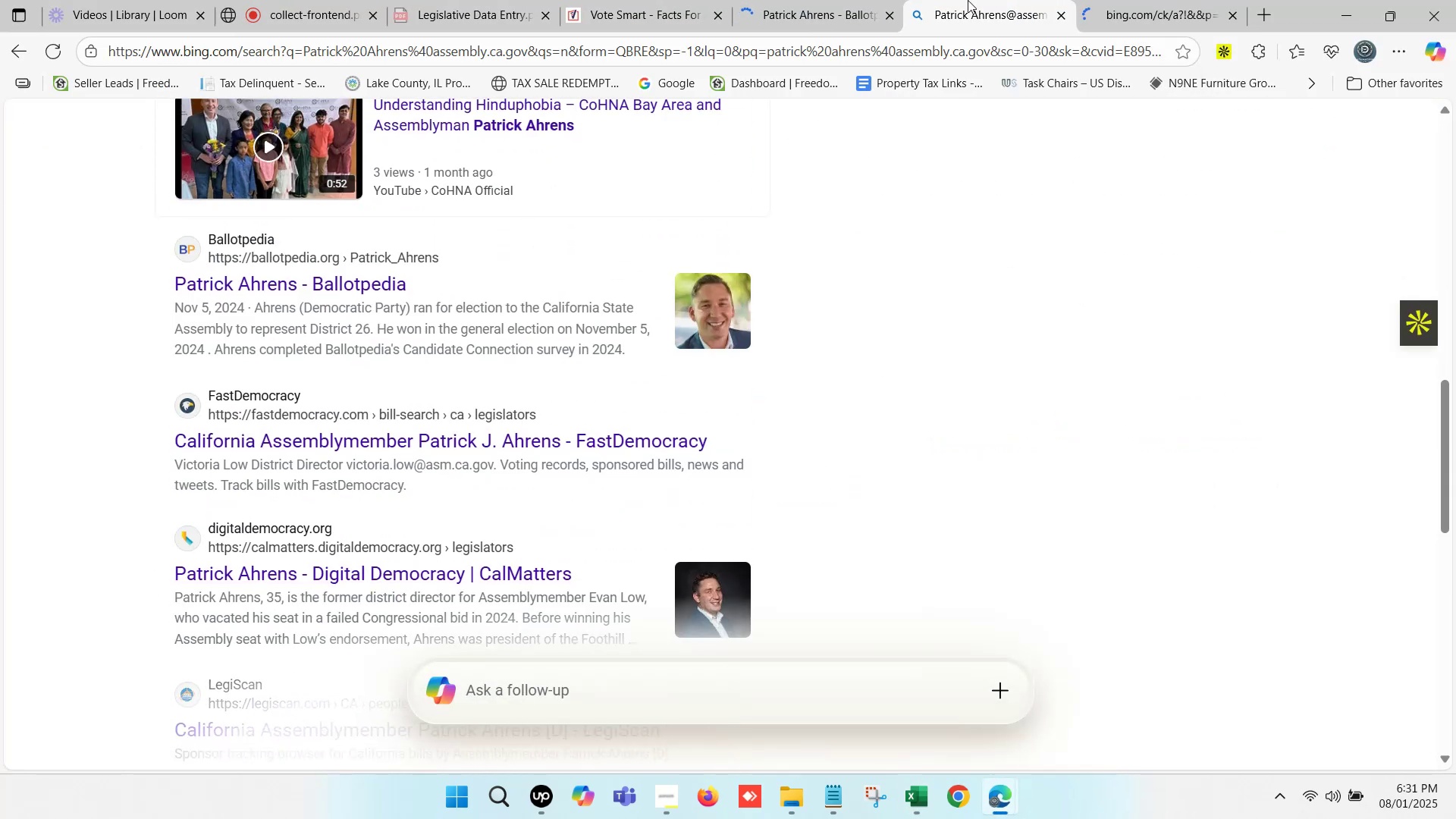 
double_click([807, 0])
 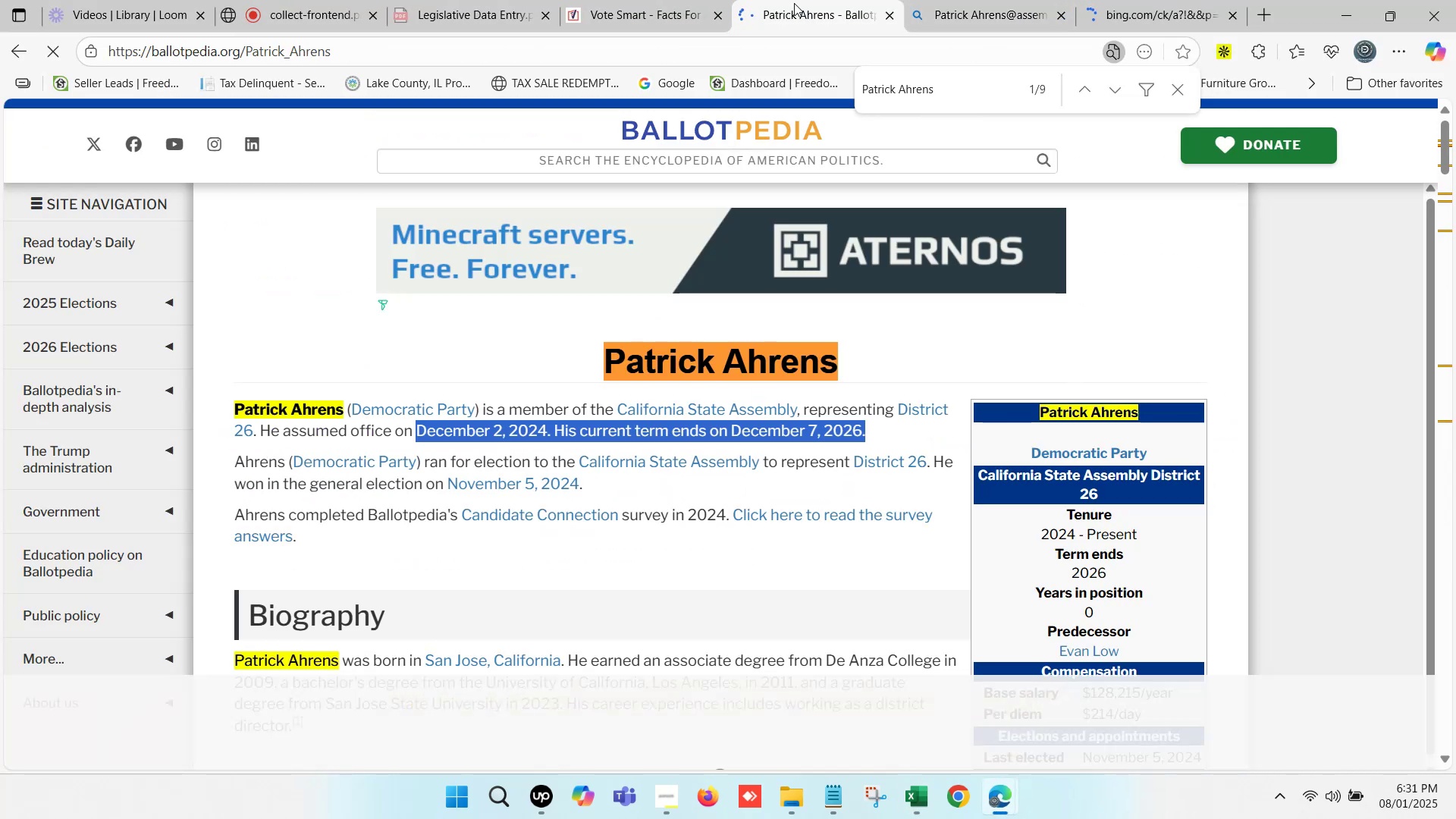 
scroll: coordinate [960, 510], scroll_direction: down, amount: 1.0
 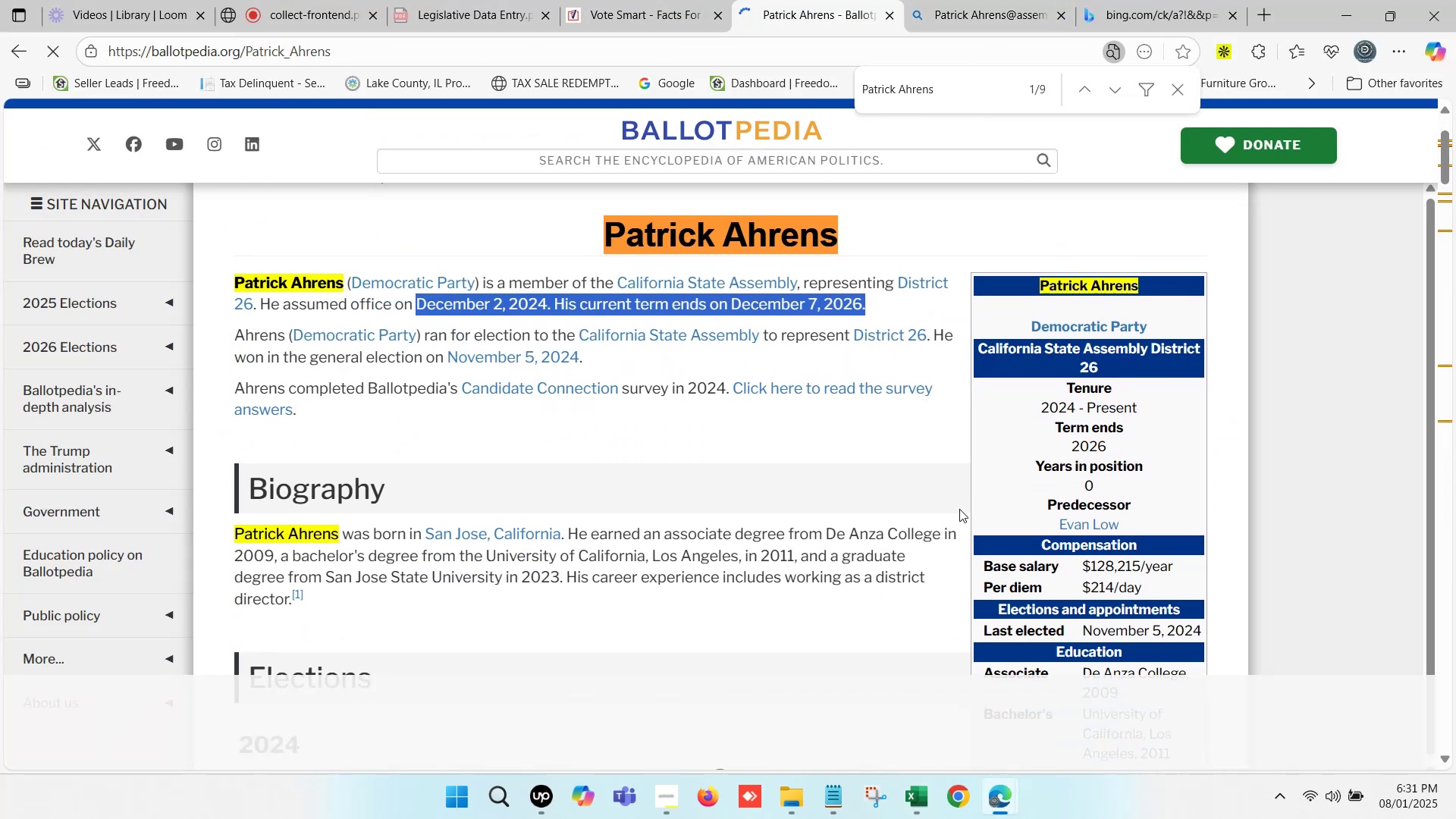 
key(Control+C)
 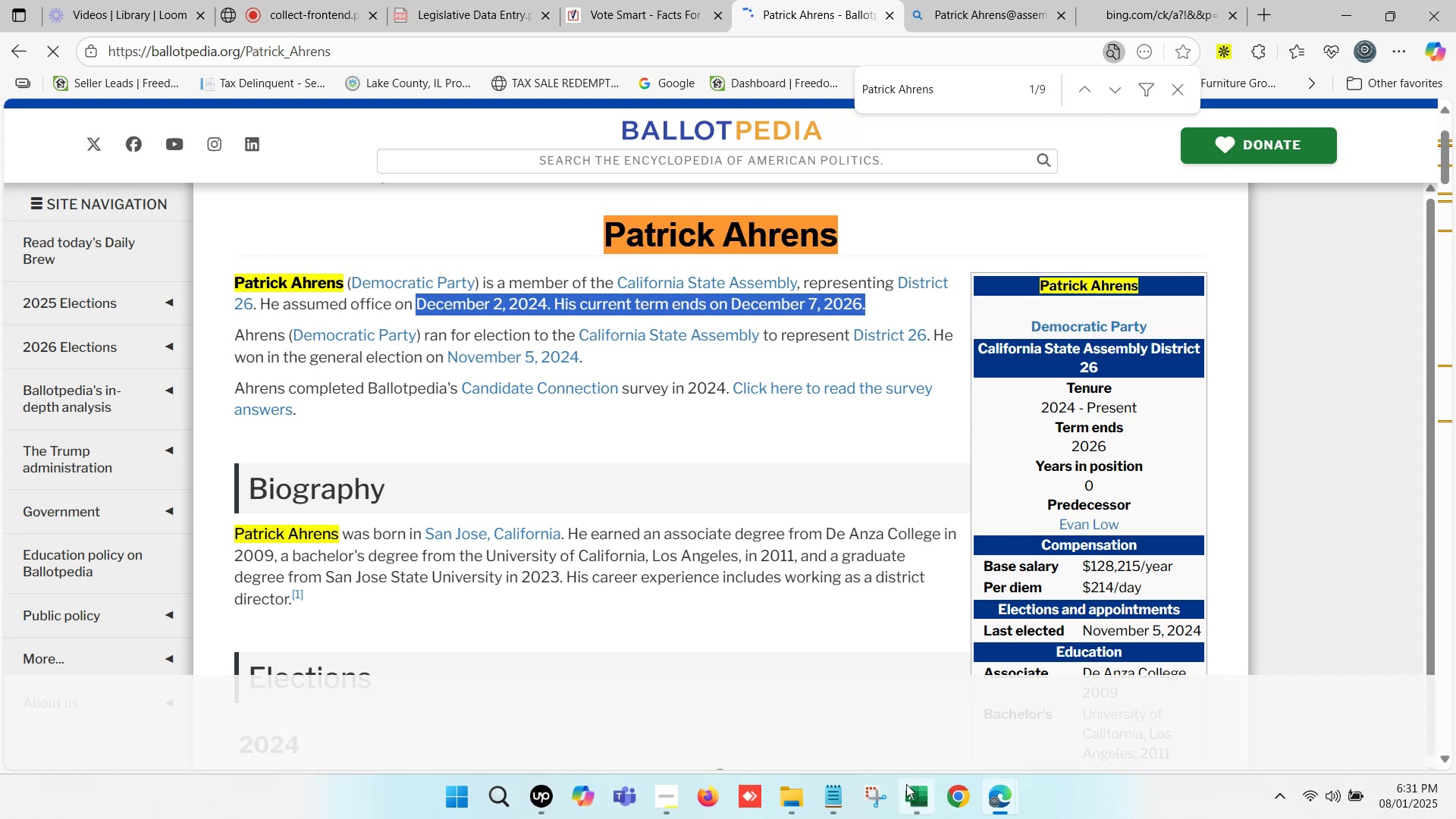 
left_click([915, 793])
 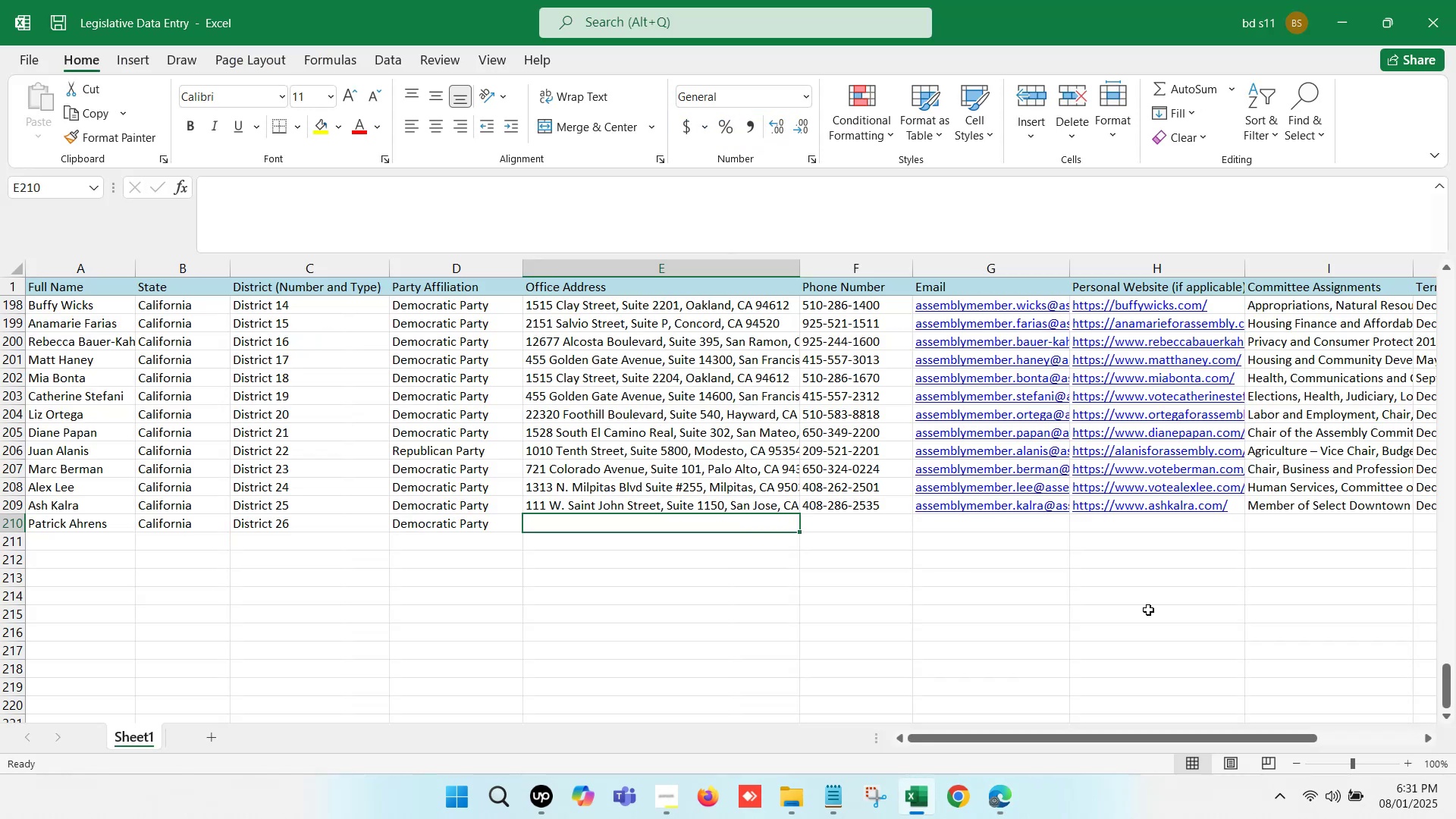 
left_click([1318, 526])
 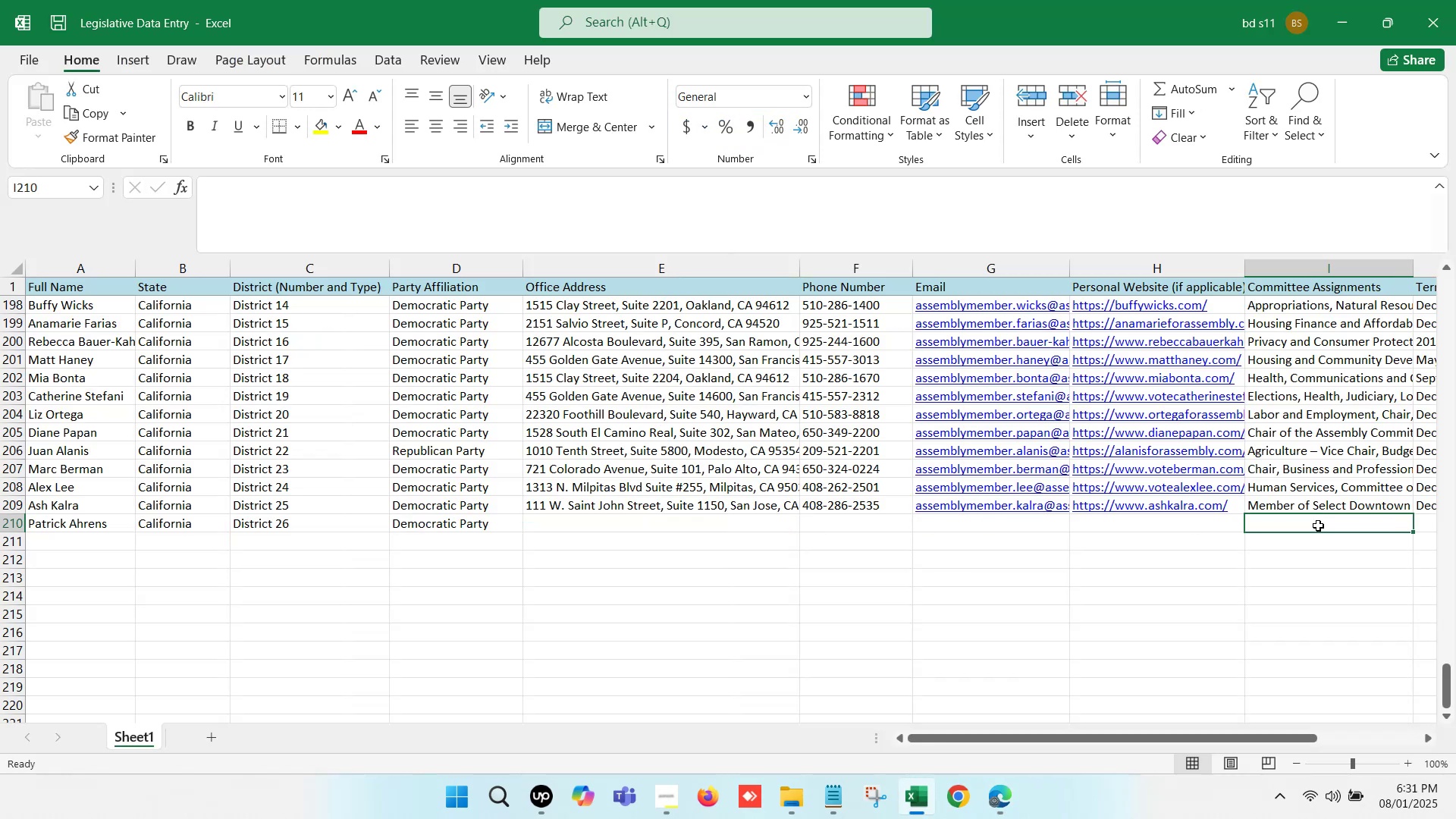 
key(ArrowRight)
 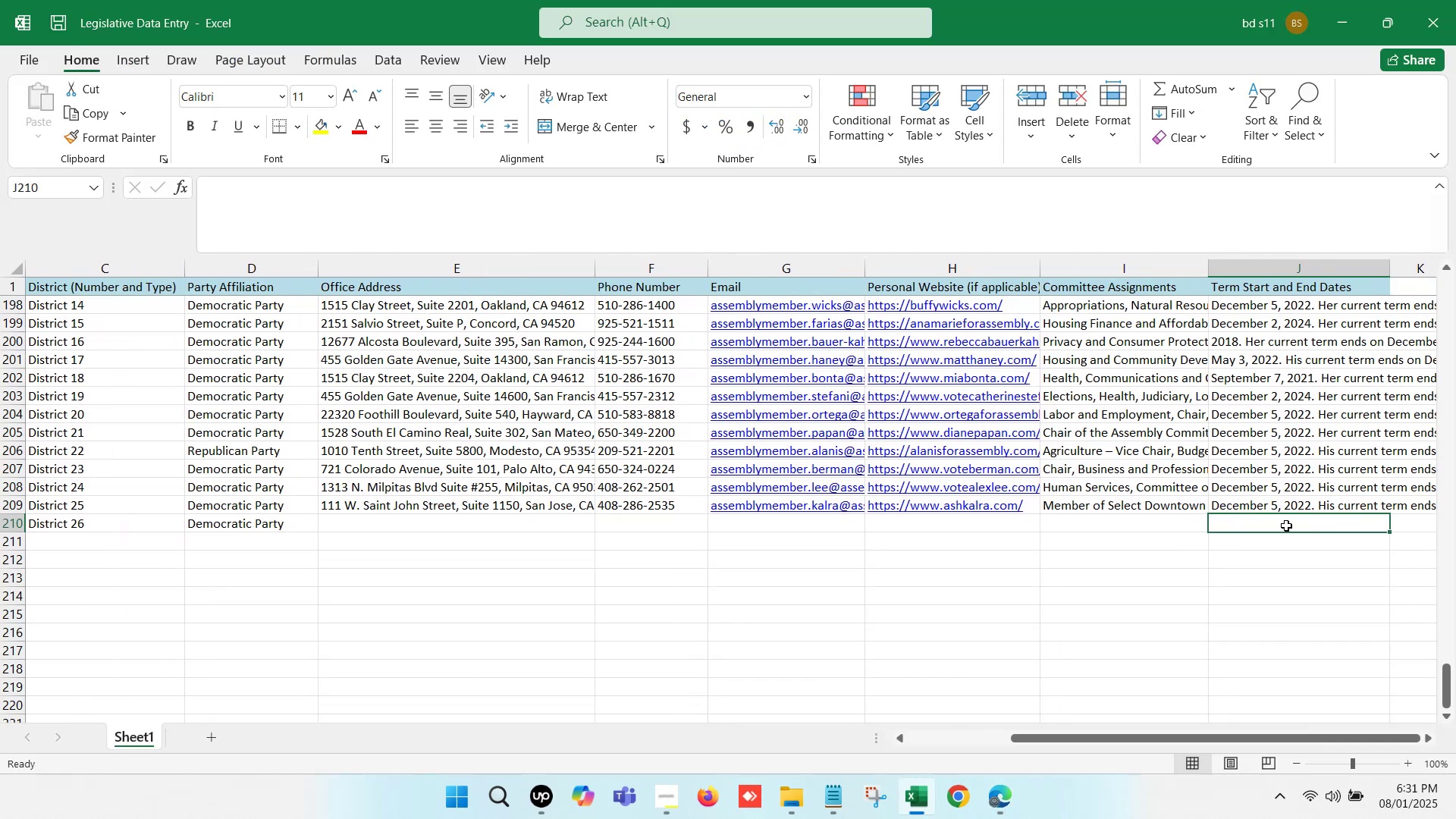 
double_click([1272, 526])
 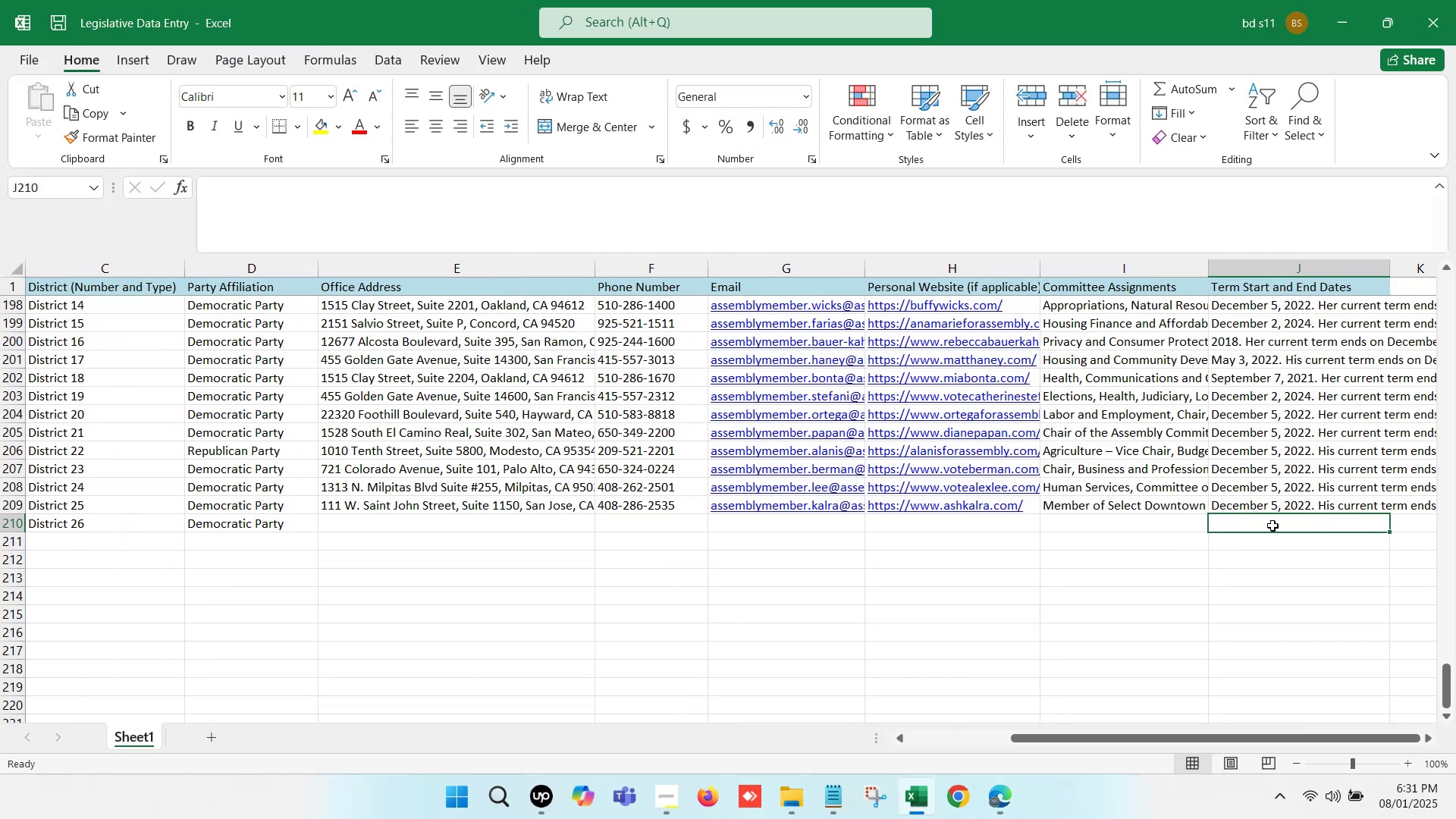 
key(Control+V)
 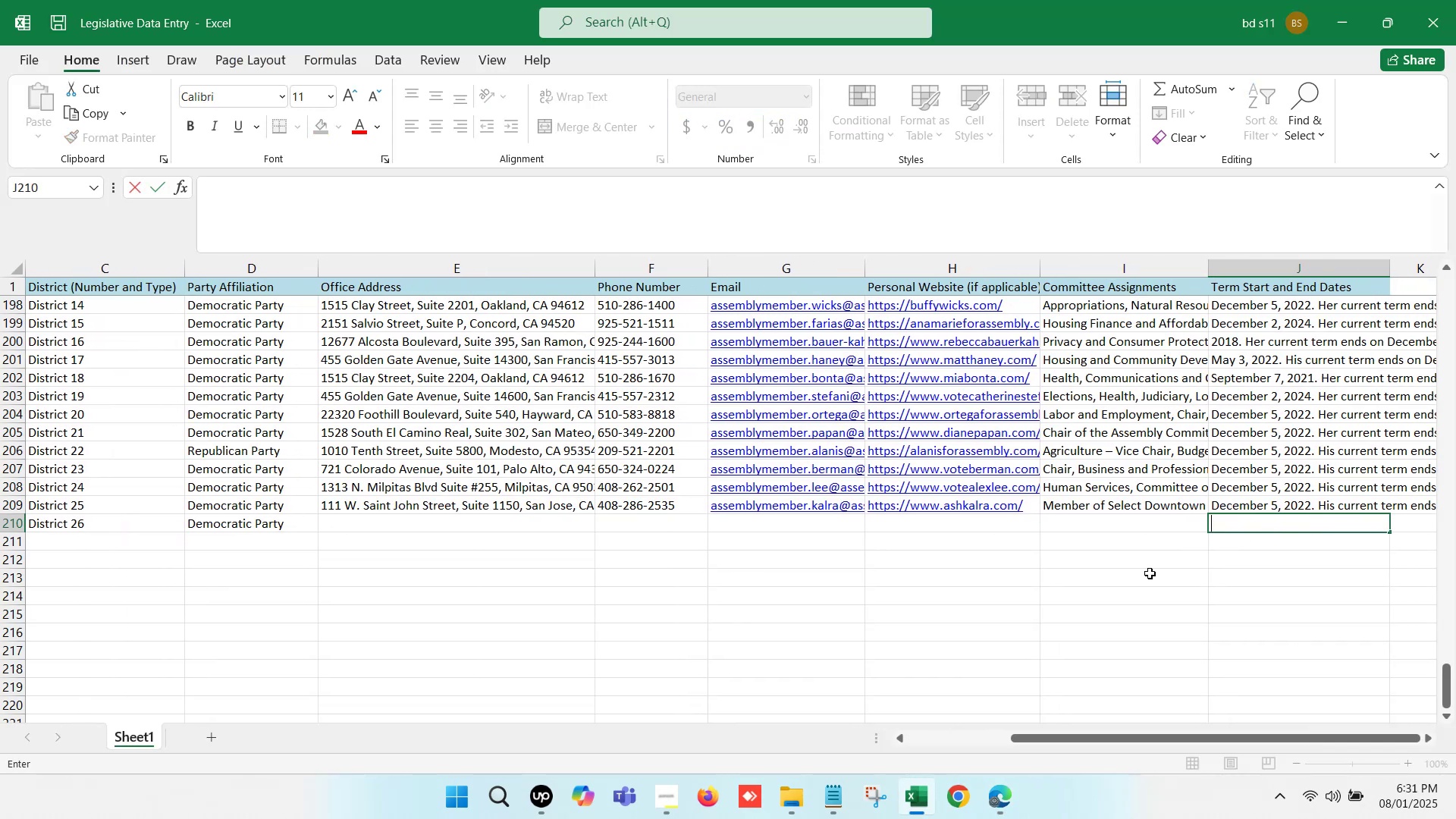 
left_click([1216, 564])
 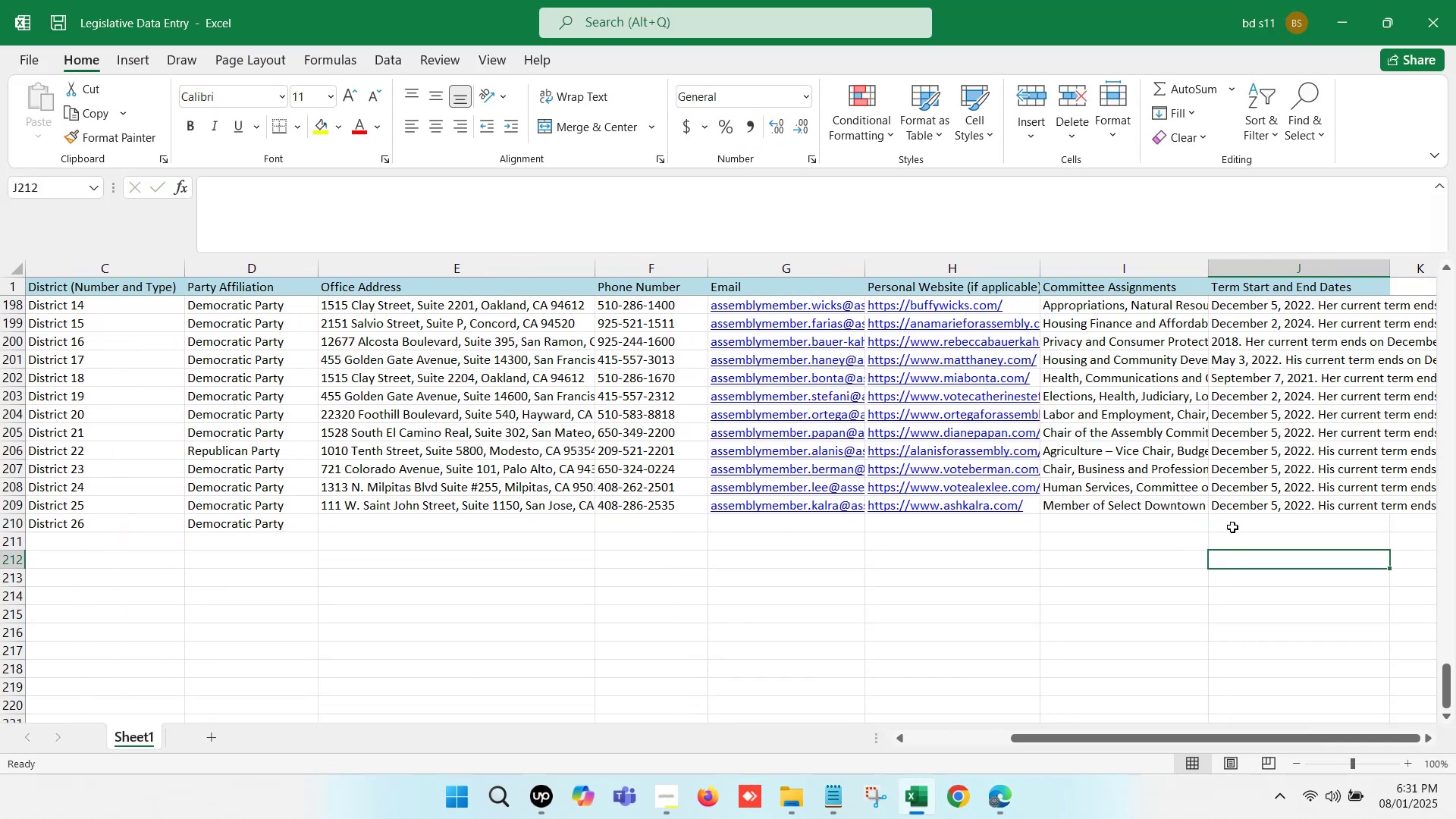 
double_click([1232, 527])
 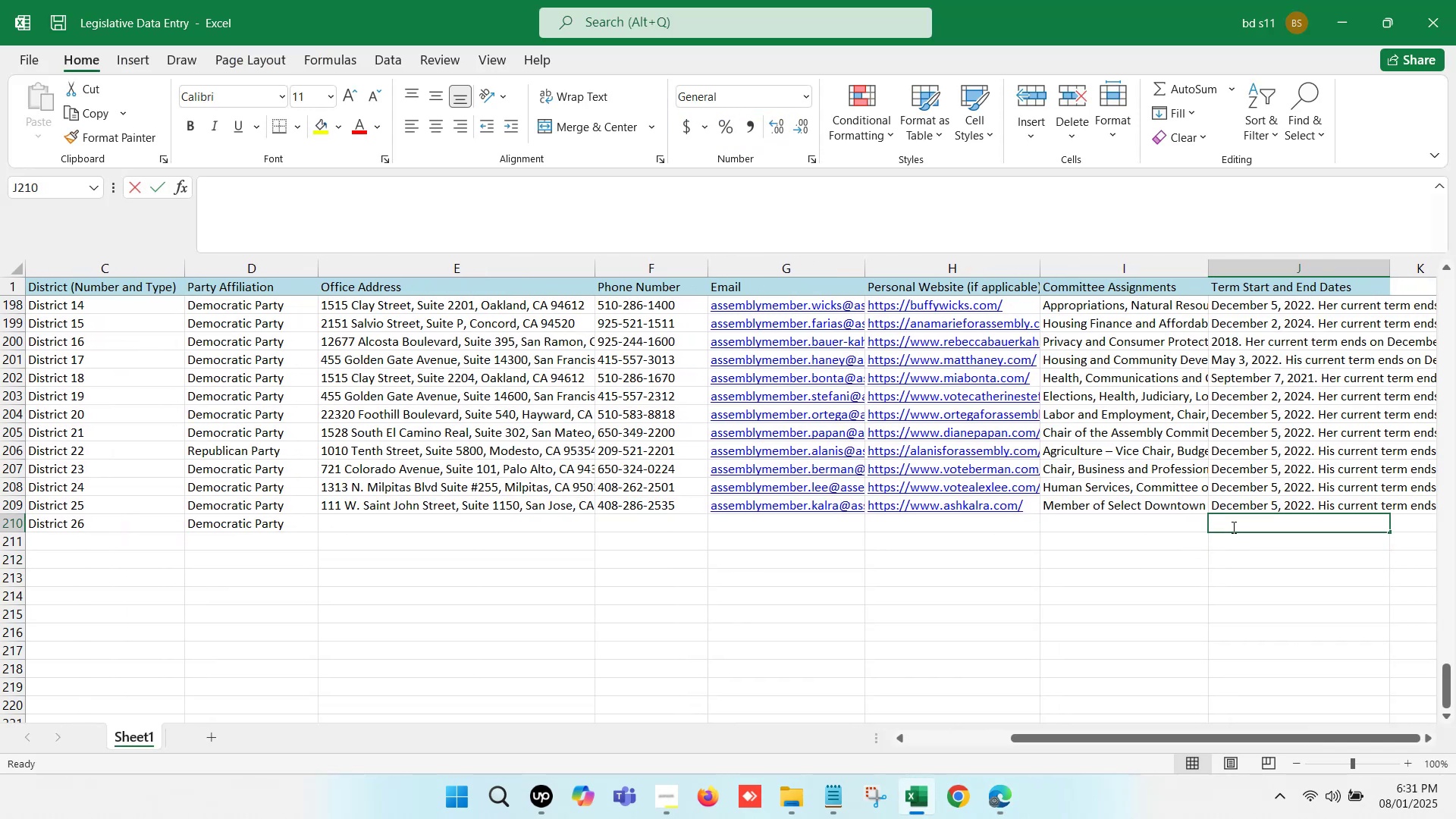 
key(Control+V)
 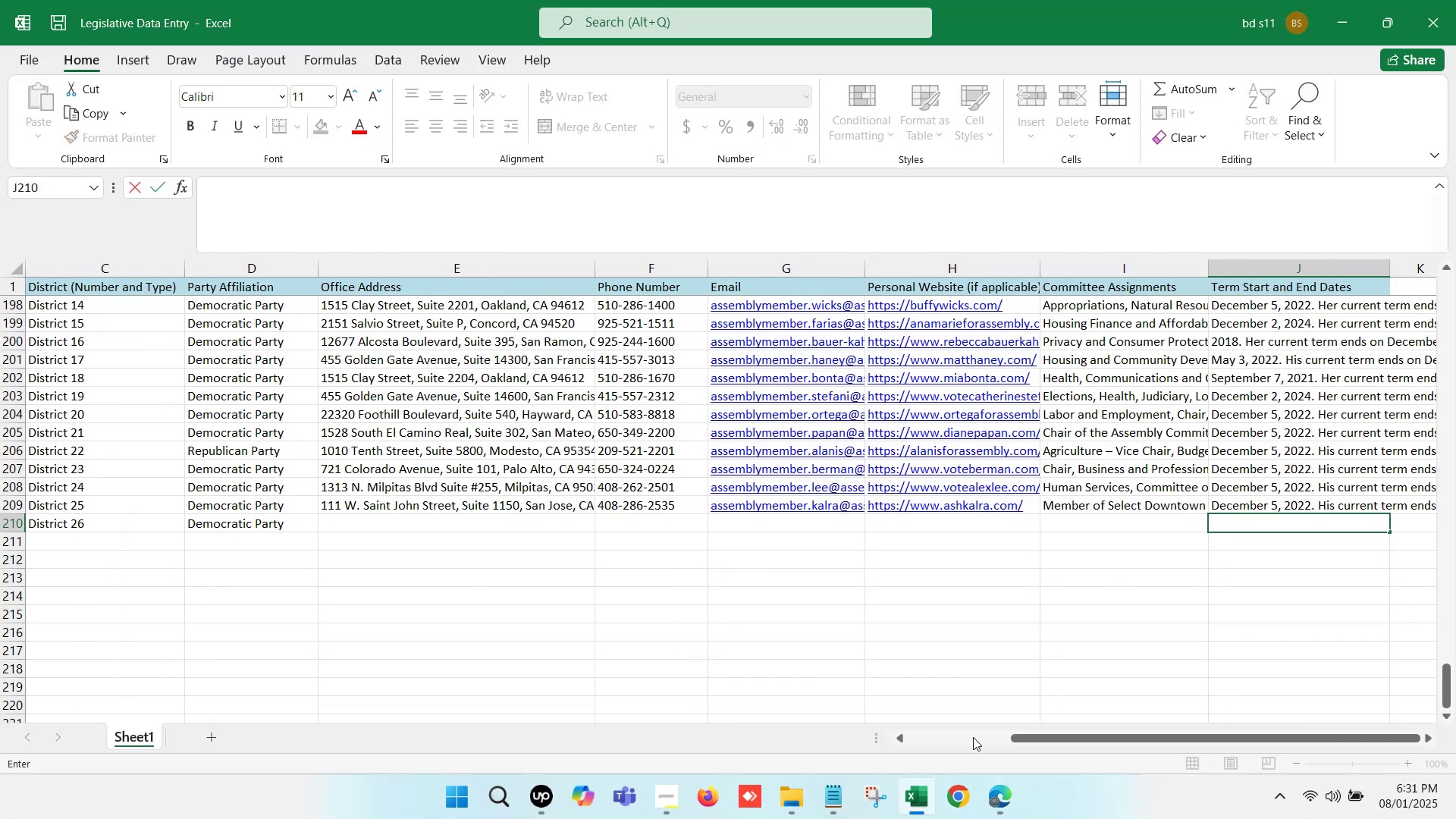 
left_click([913, 799])
 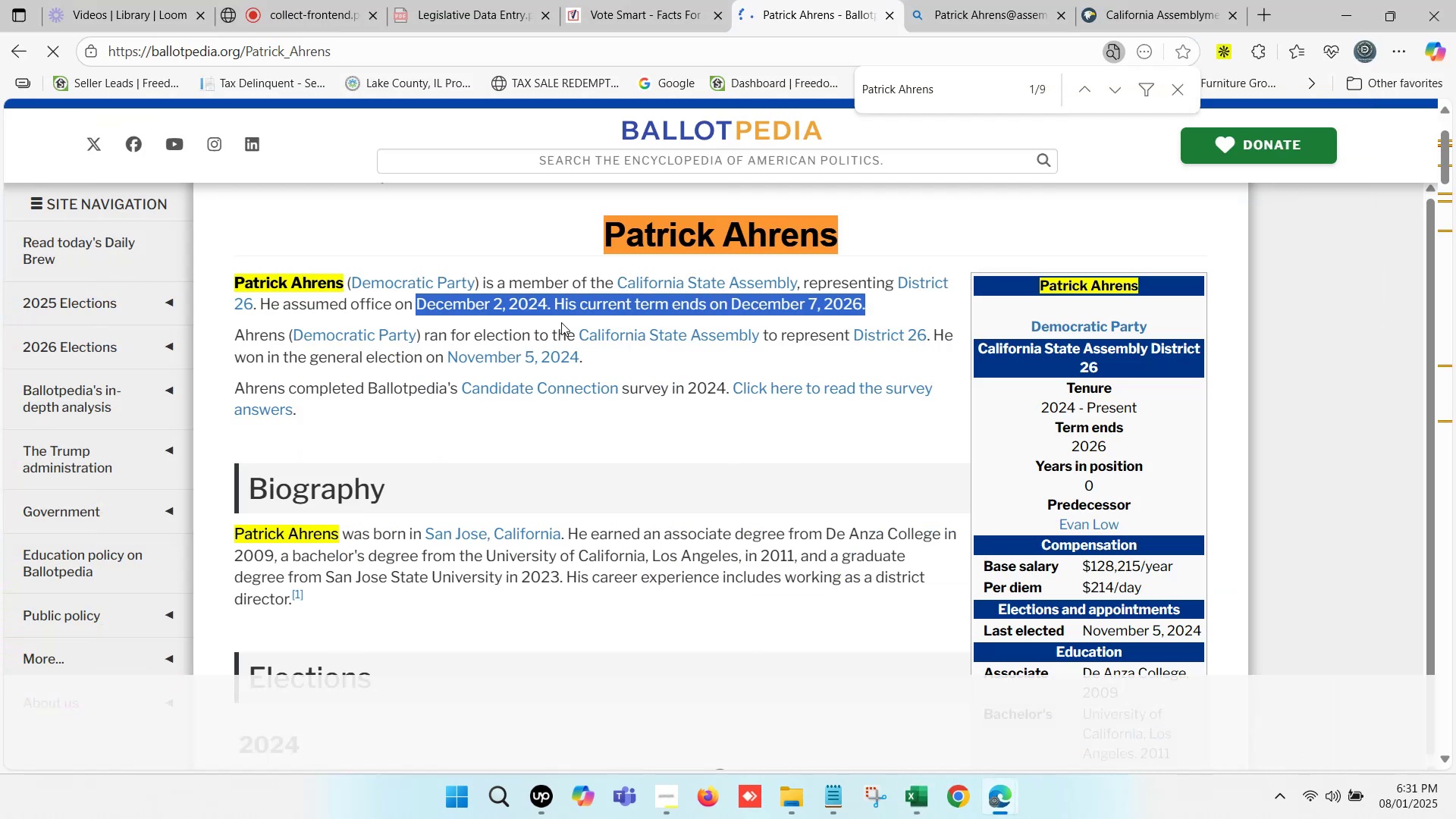 
right_click([557, 301])
 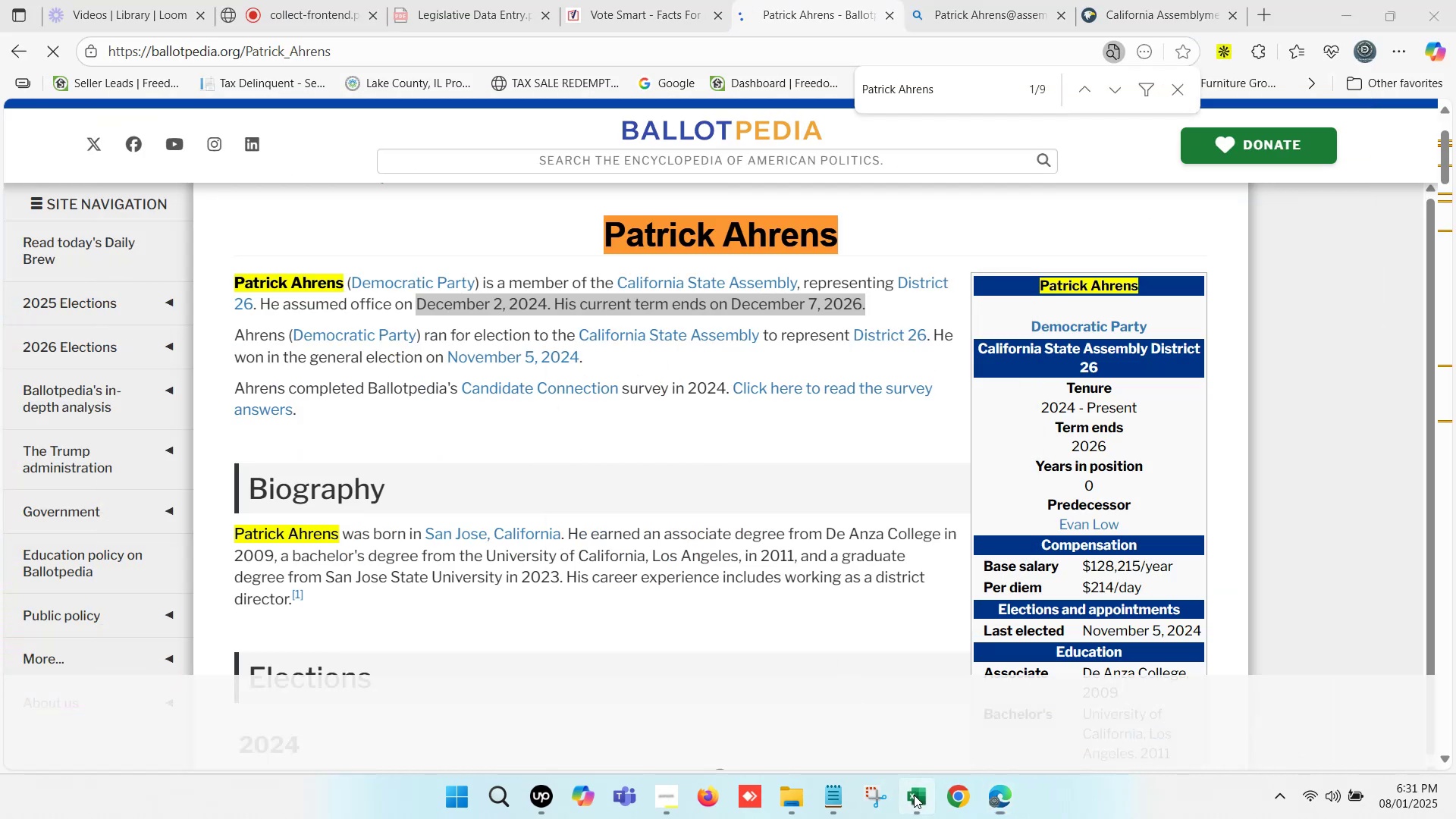 
key(Control+V)
 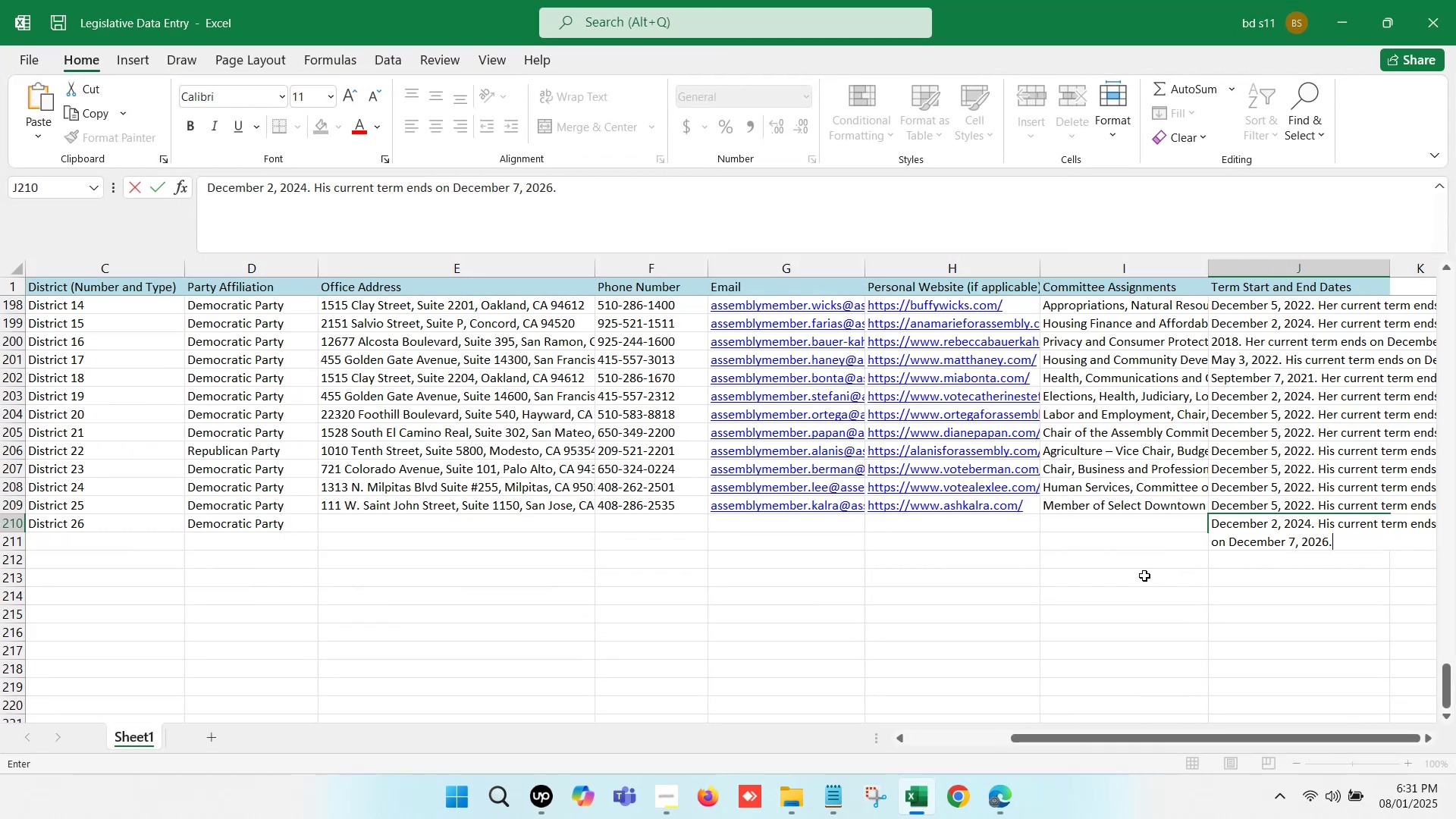 
left_click([1131, 577])
 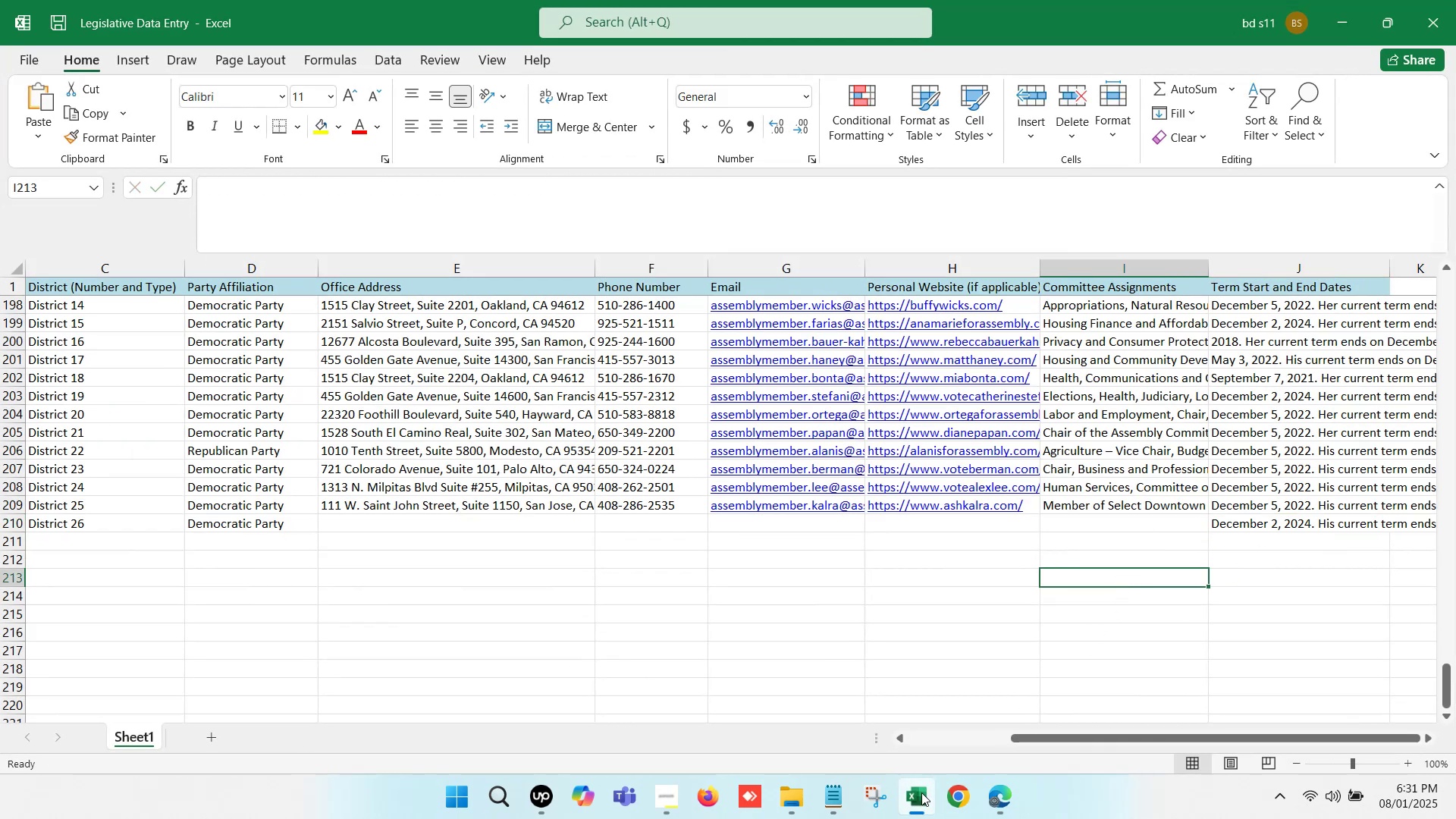 
left_click([921, 792])
 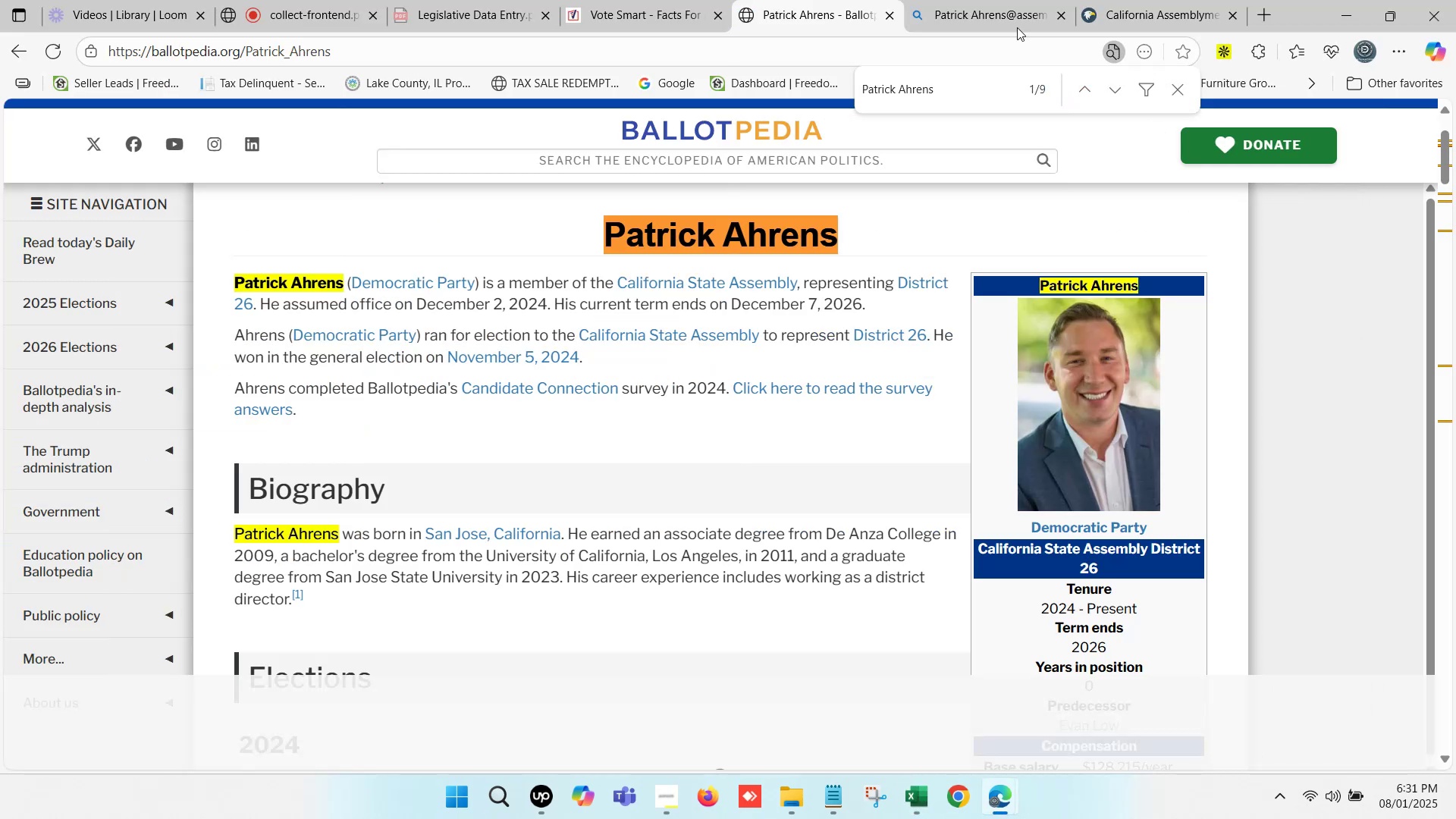 
left_click([1153, 0])
 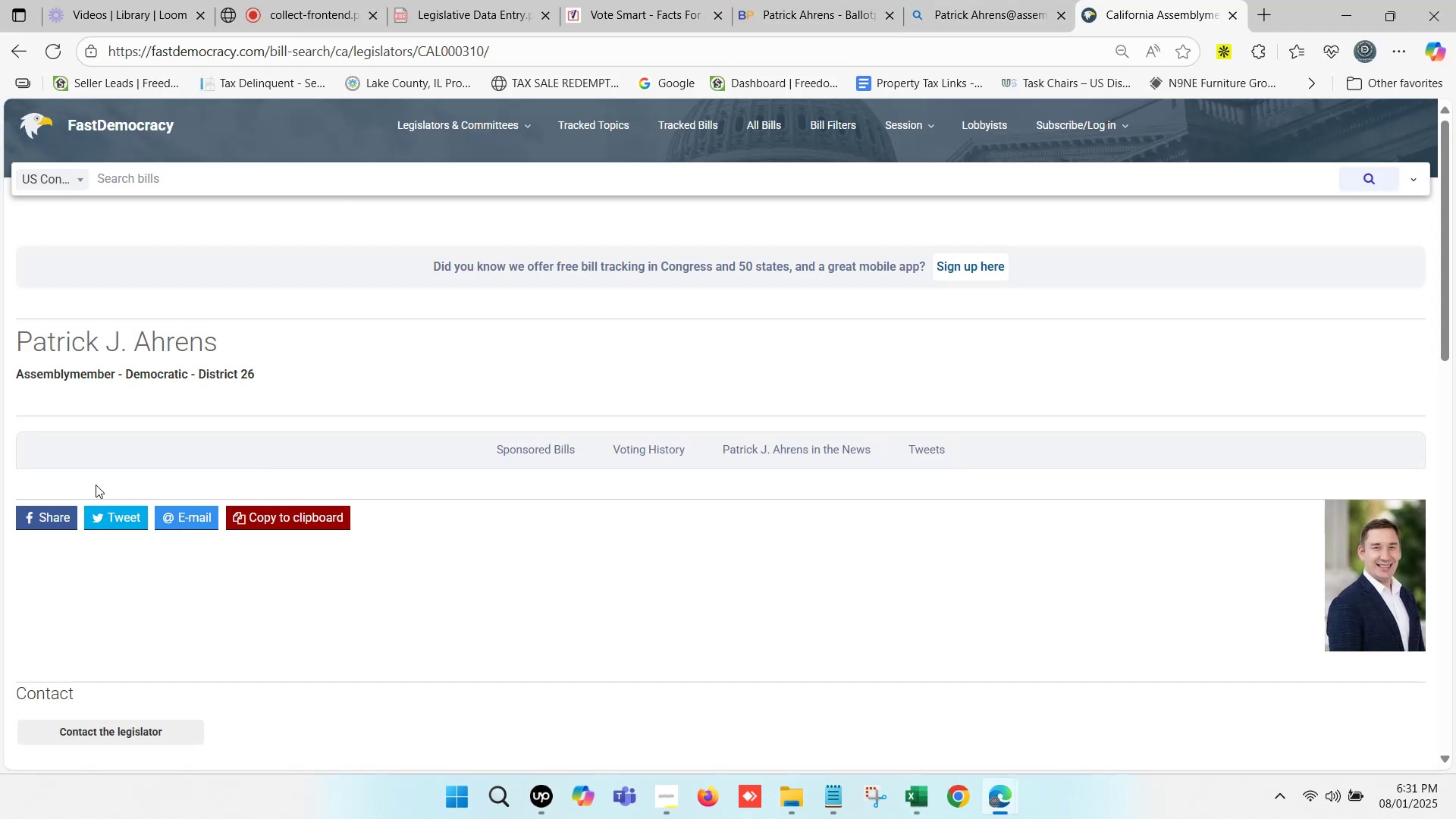 
scroll: coordinate [207, 535], scroll_direction: down, amount: 3.0
 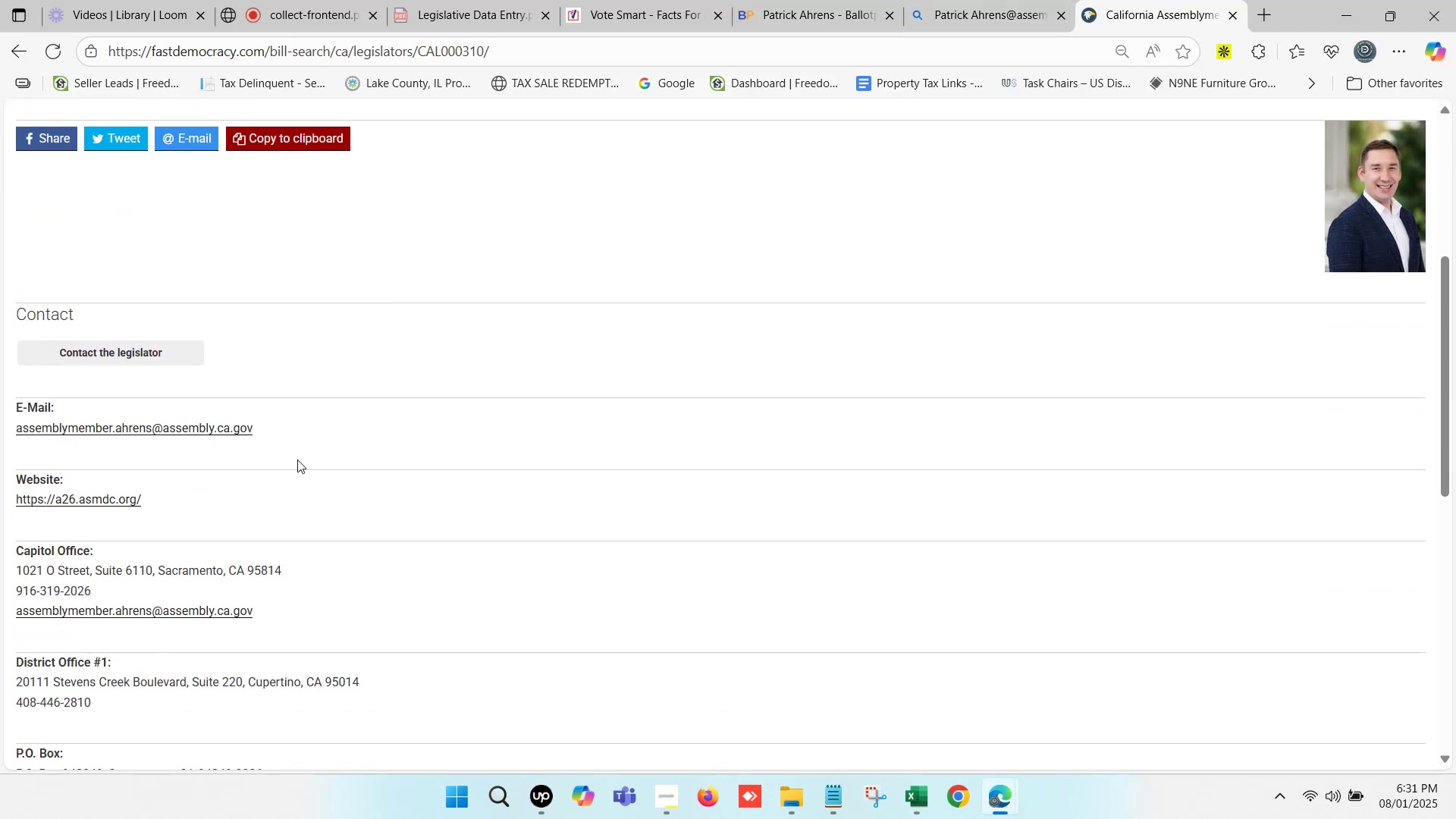 
left_click_drag(start_coordinate=[262, 427], to_coordinate=[15, 428])
 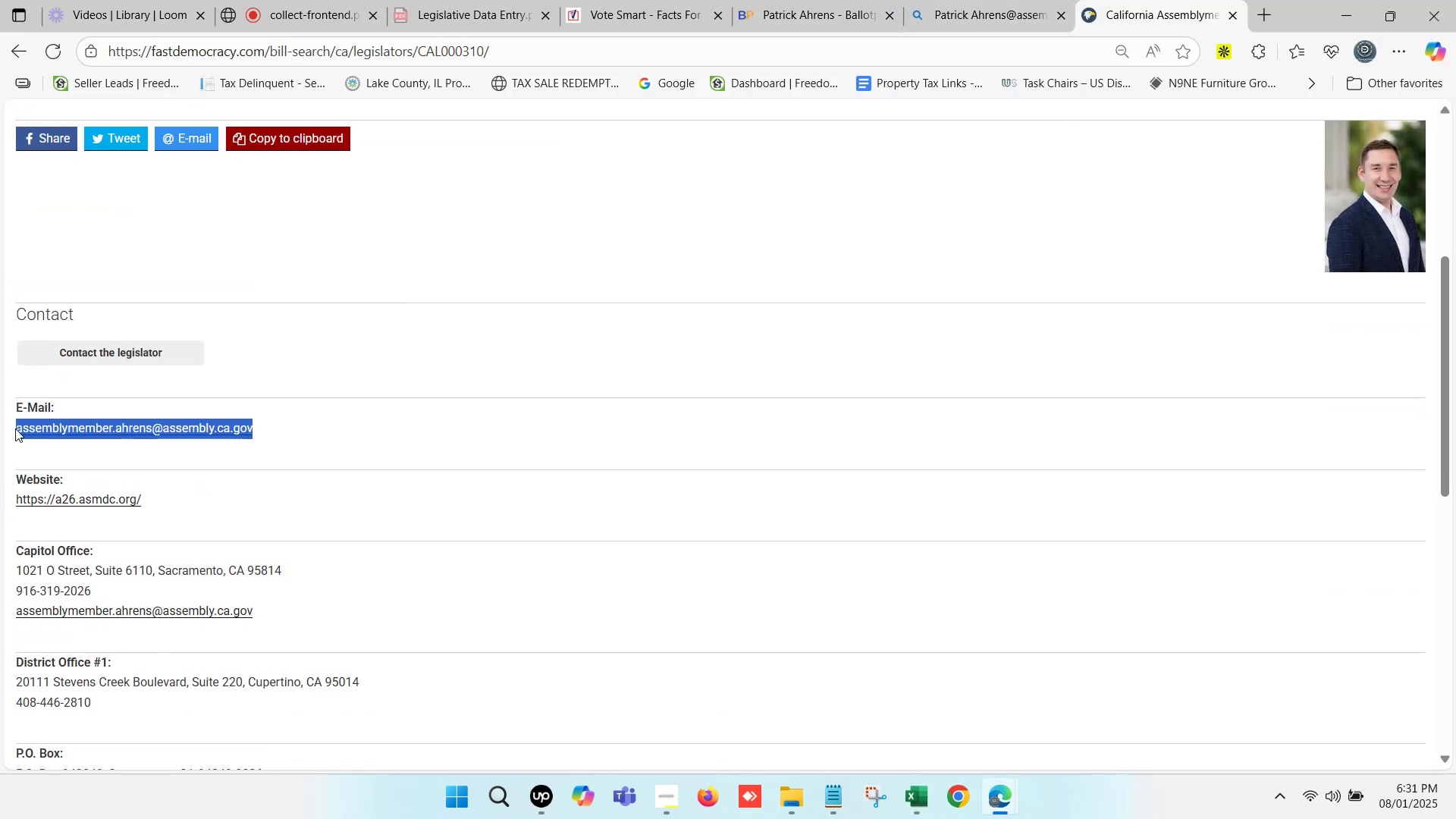 
key(Control+C)
 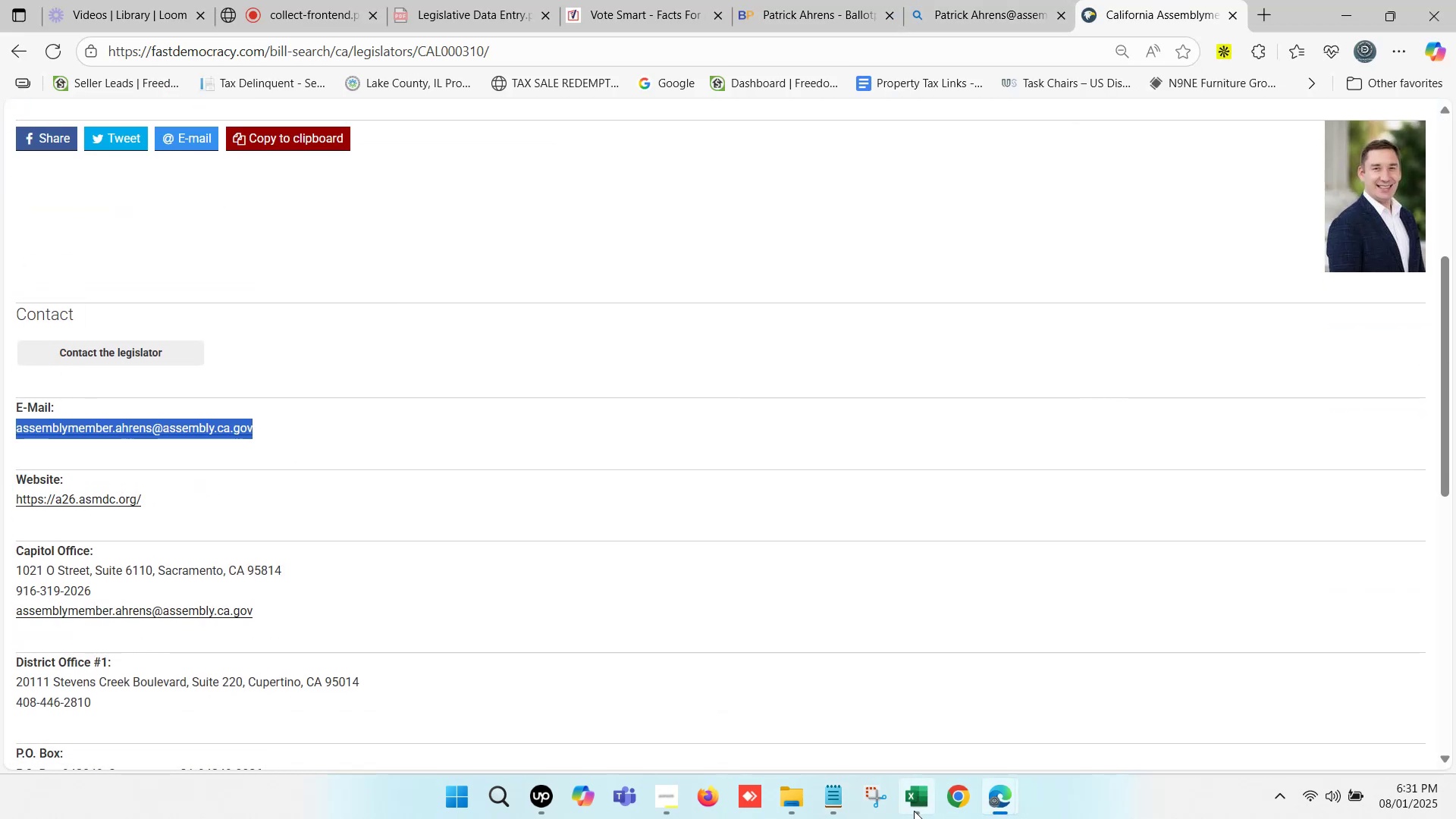 
left_click([913, 808])
 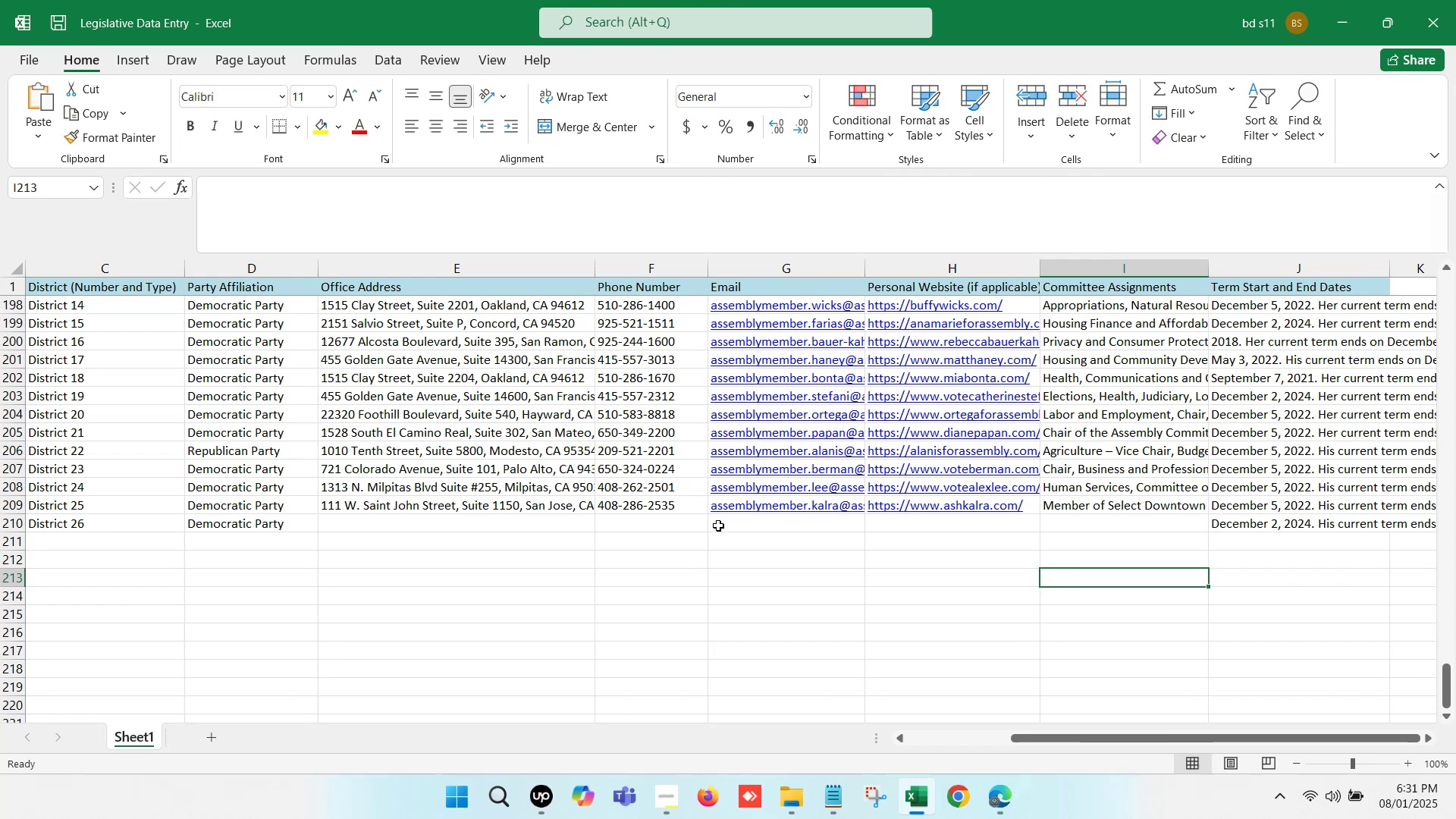 
double_click([743, 522])
 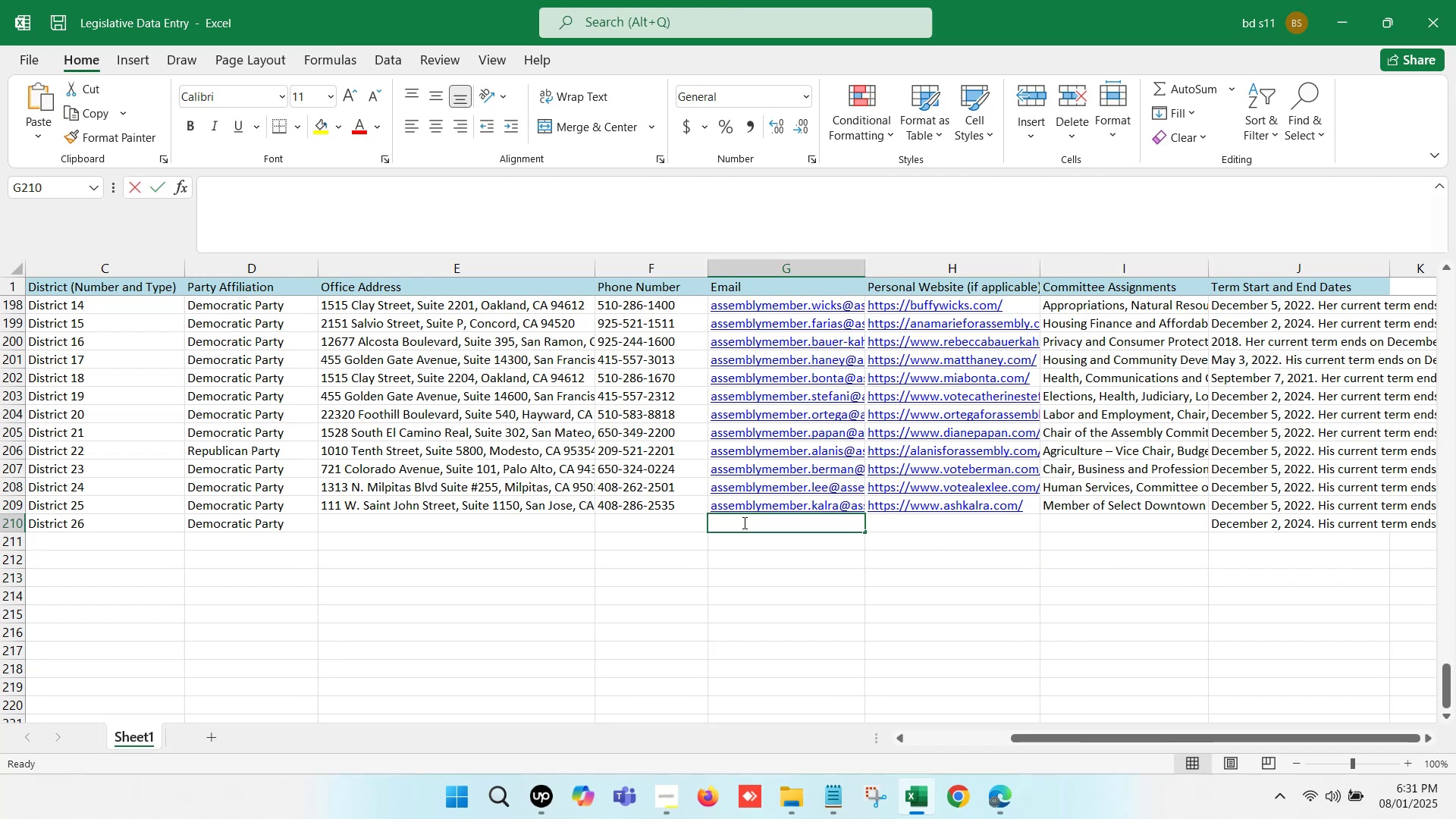 
key(Control+V)
 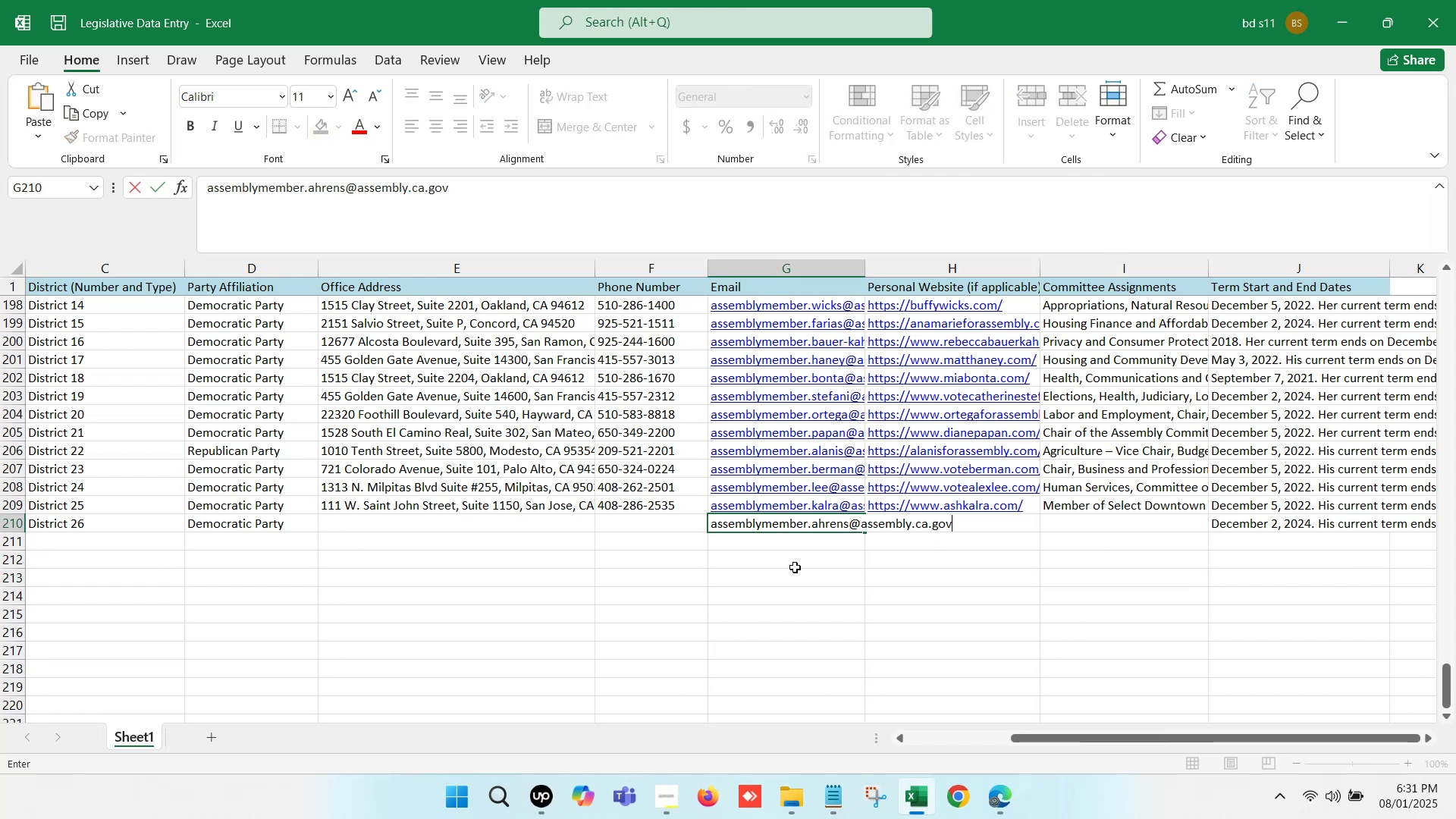 
left_click([795, 578])
 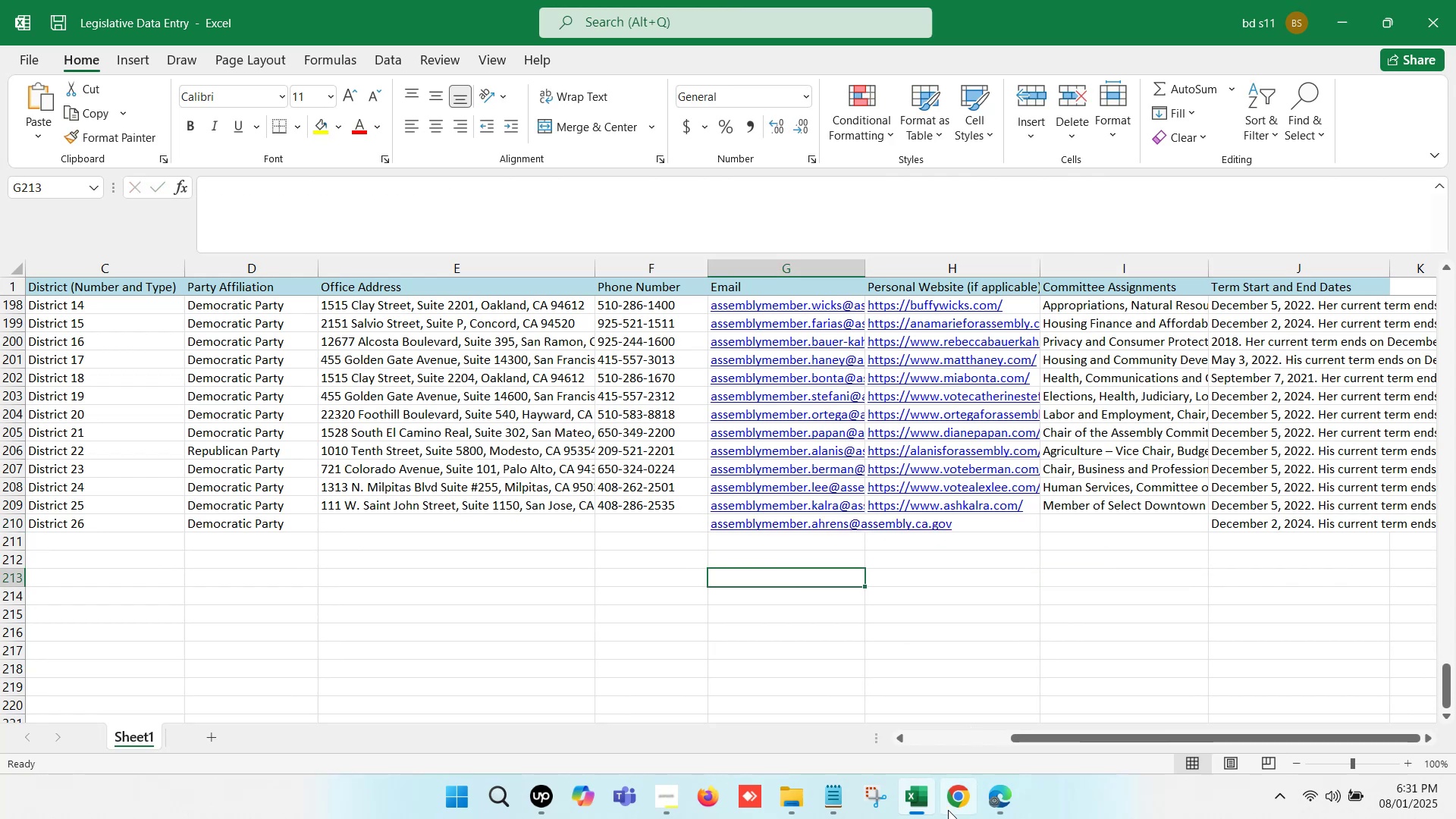 
left_click([930, 806])
 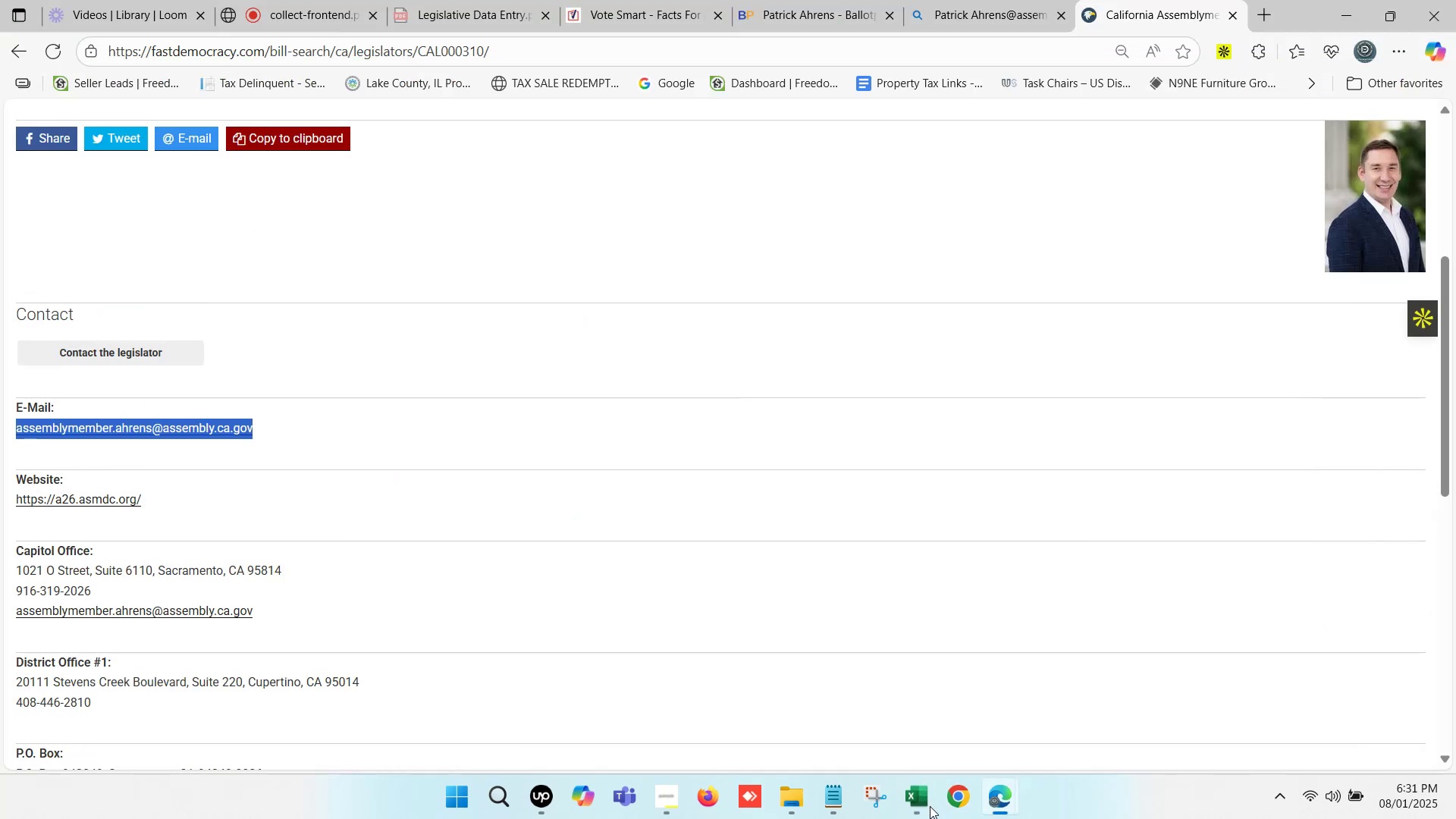 
scroll: coordinate [240, 519], scroll_direction: down, amount: 1.0
 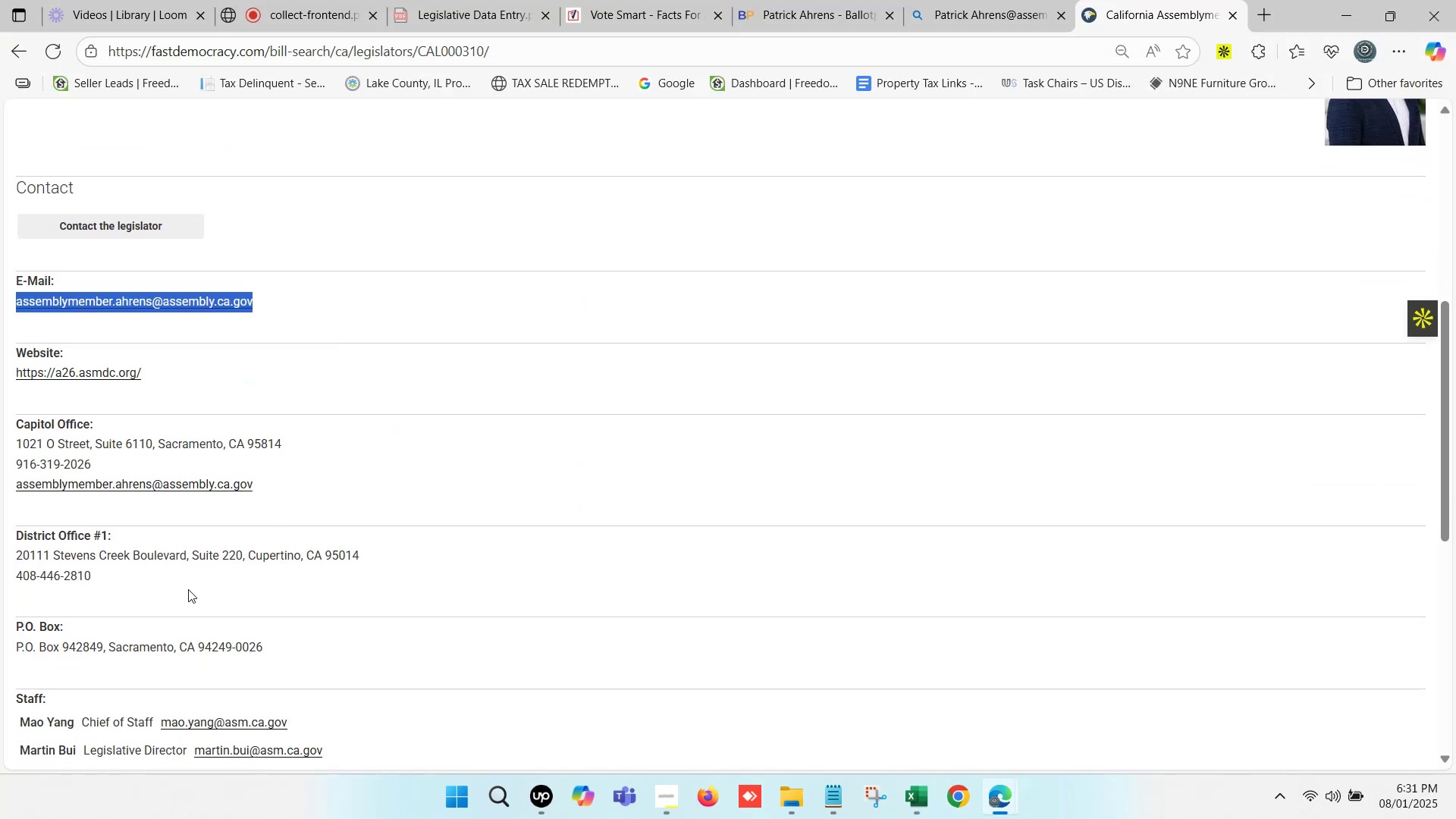 
left_click_drag(start_coordinate=[119, 588], to_coordinate=[22, 560])
 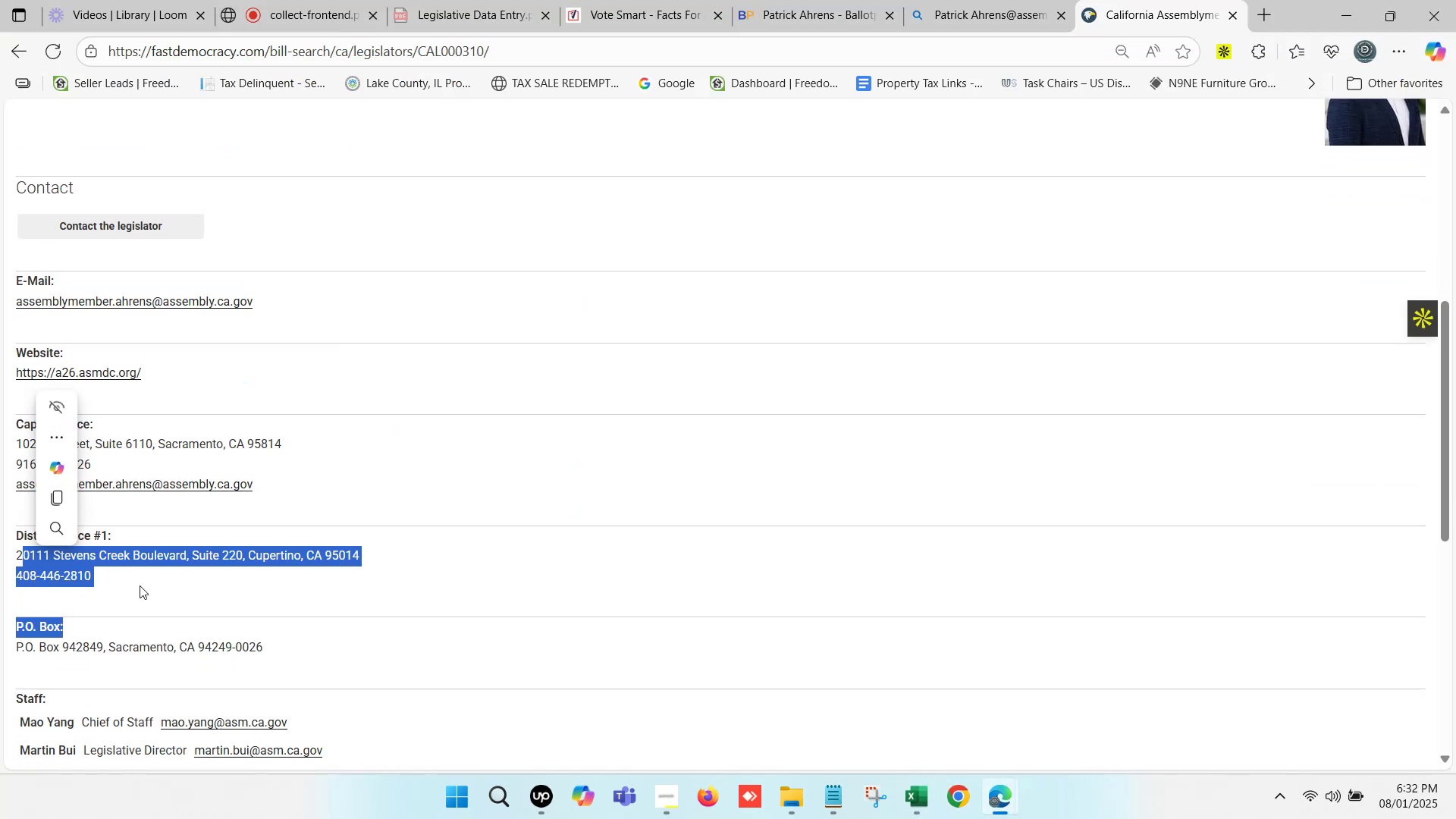 
left_click([142, 585])
 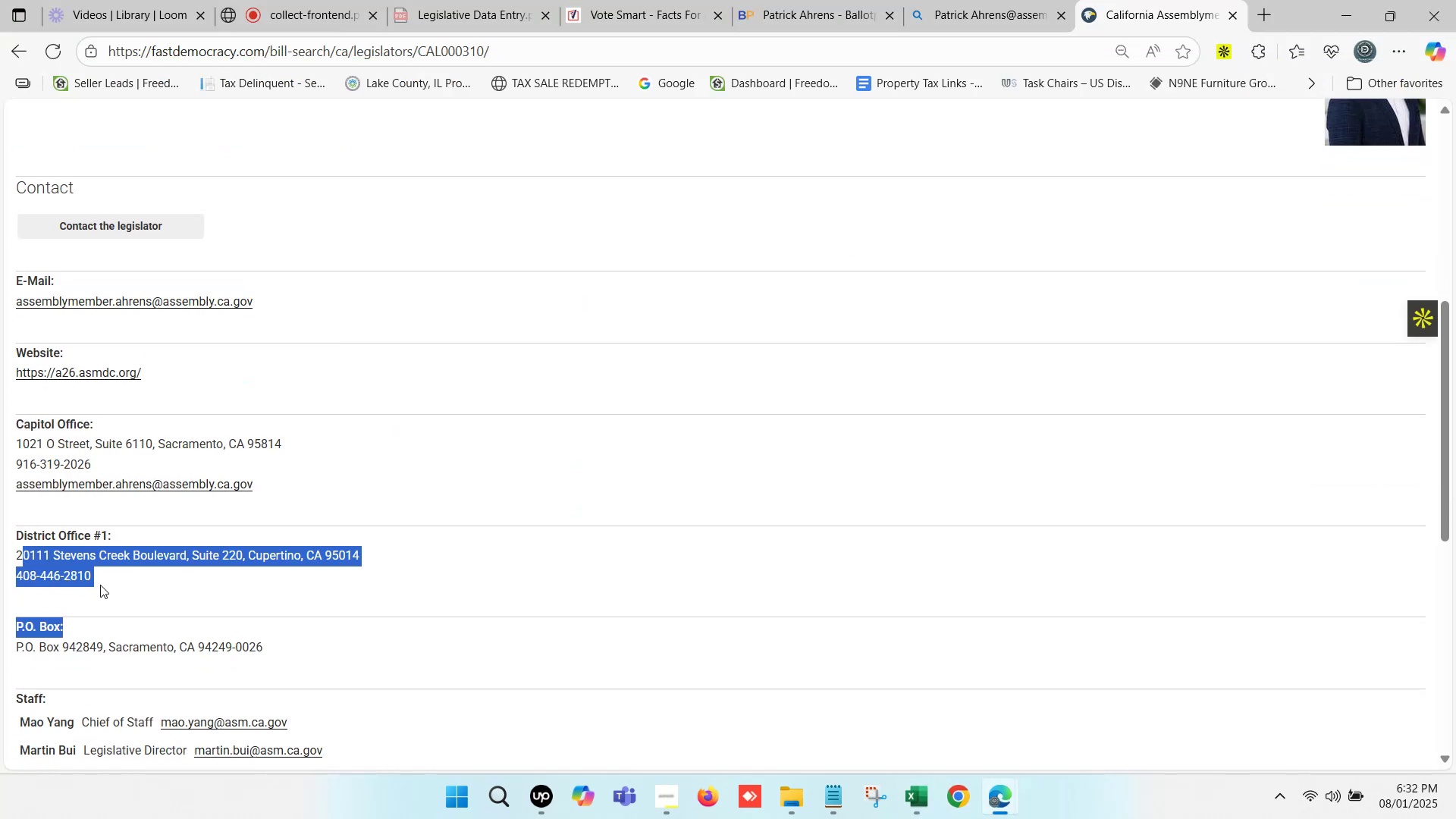 
left_click([100, 584])
 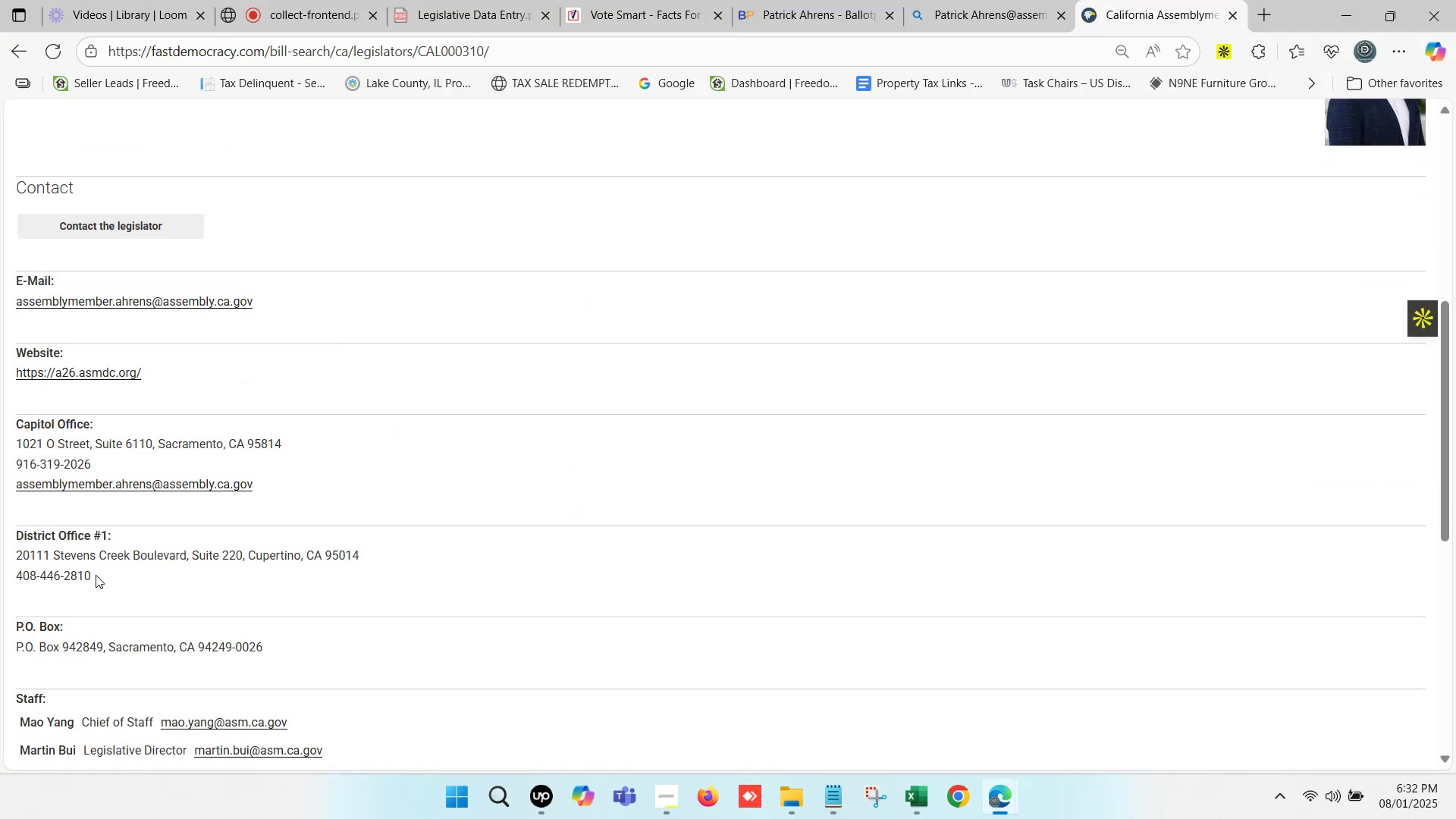 
left_click_drag(start_coordinate=[95, 574], to_coordinate=[19, 554])
 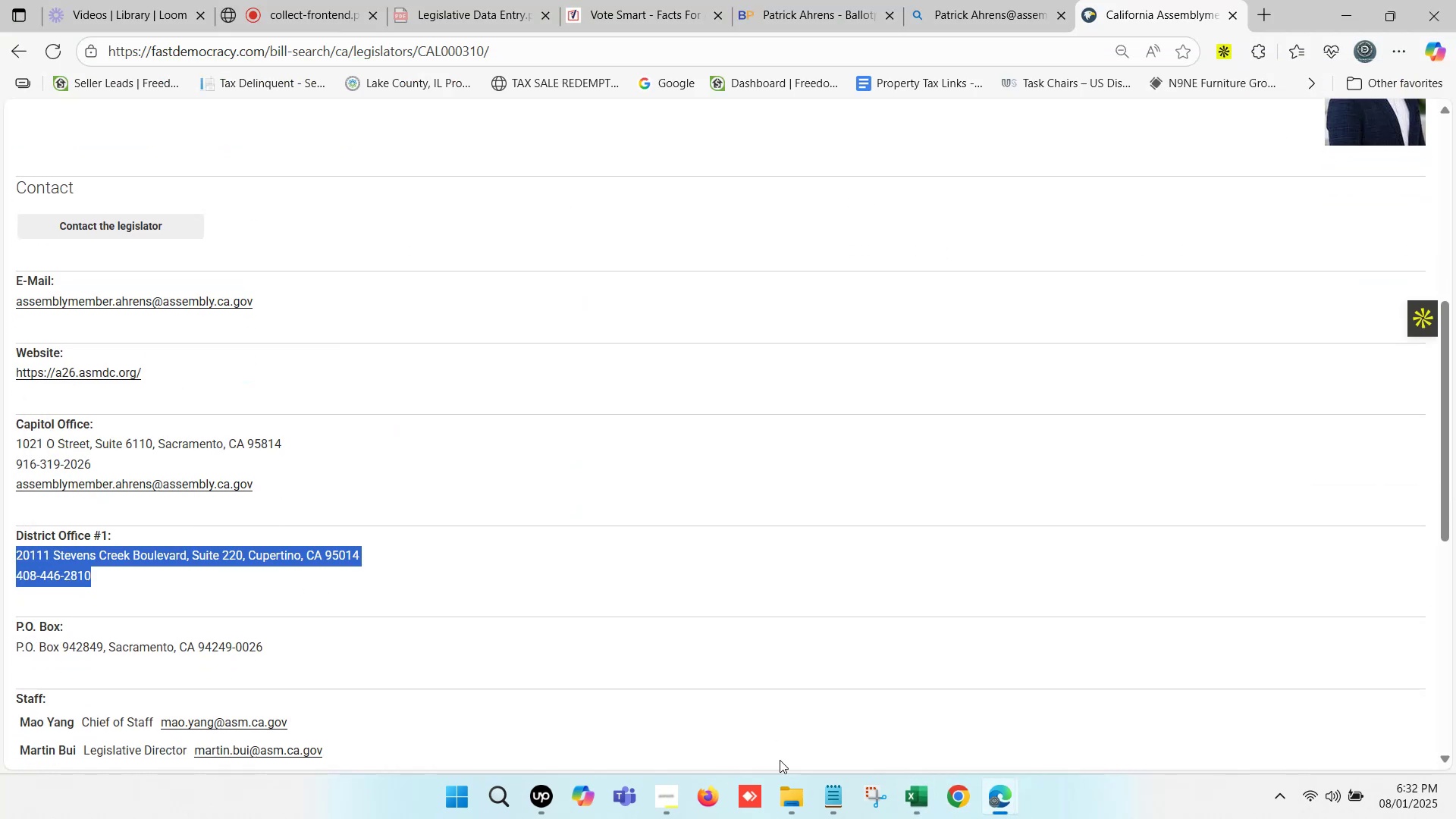 
key(Control+ControlLeft)
 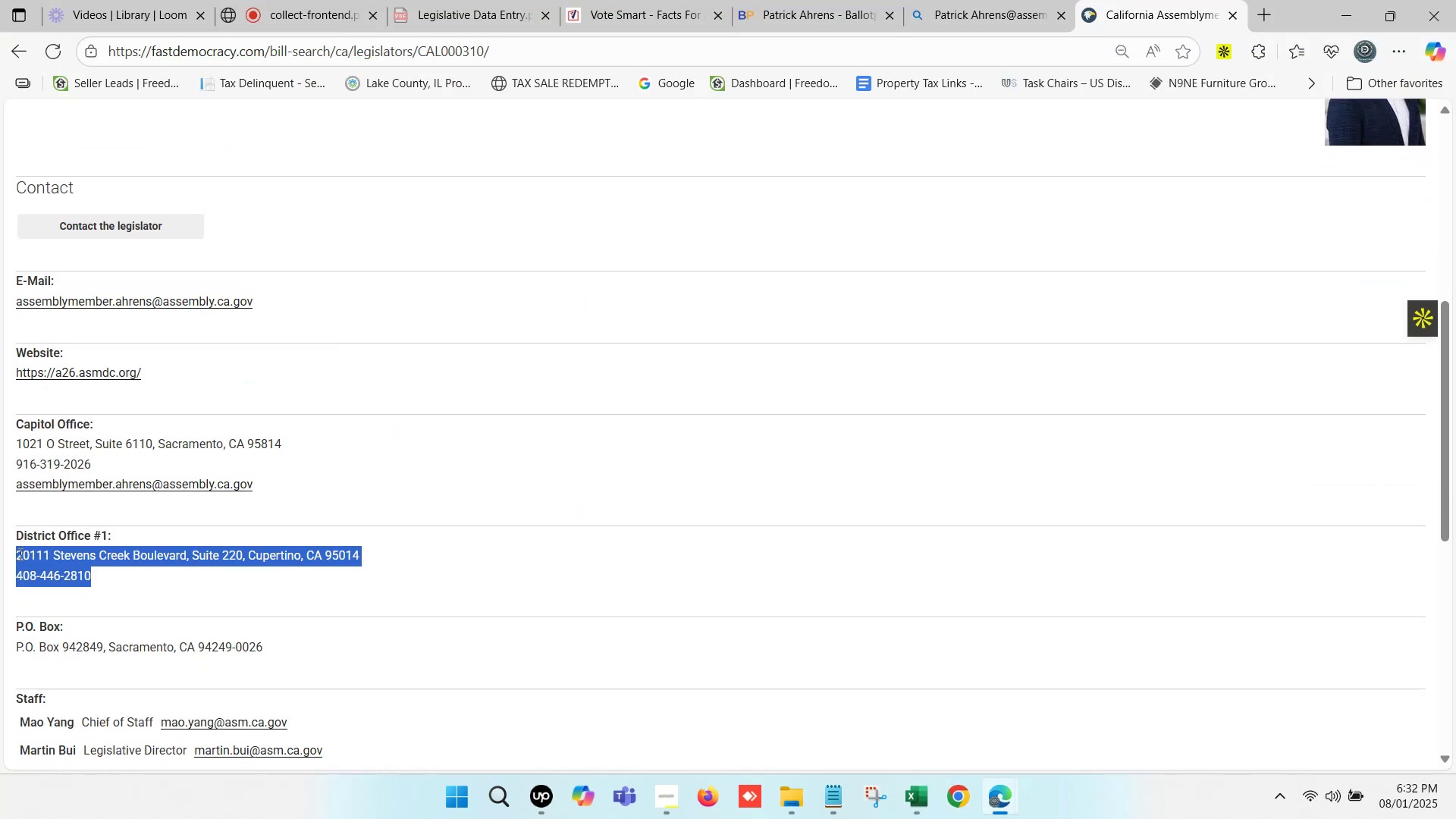 
key(Control+C)
 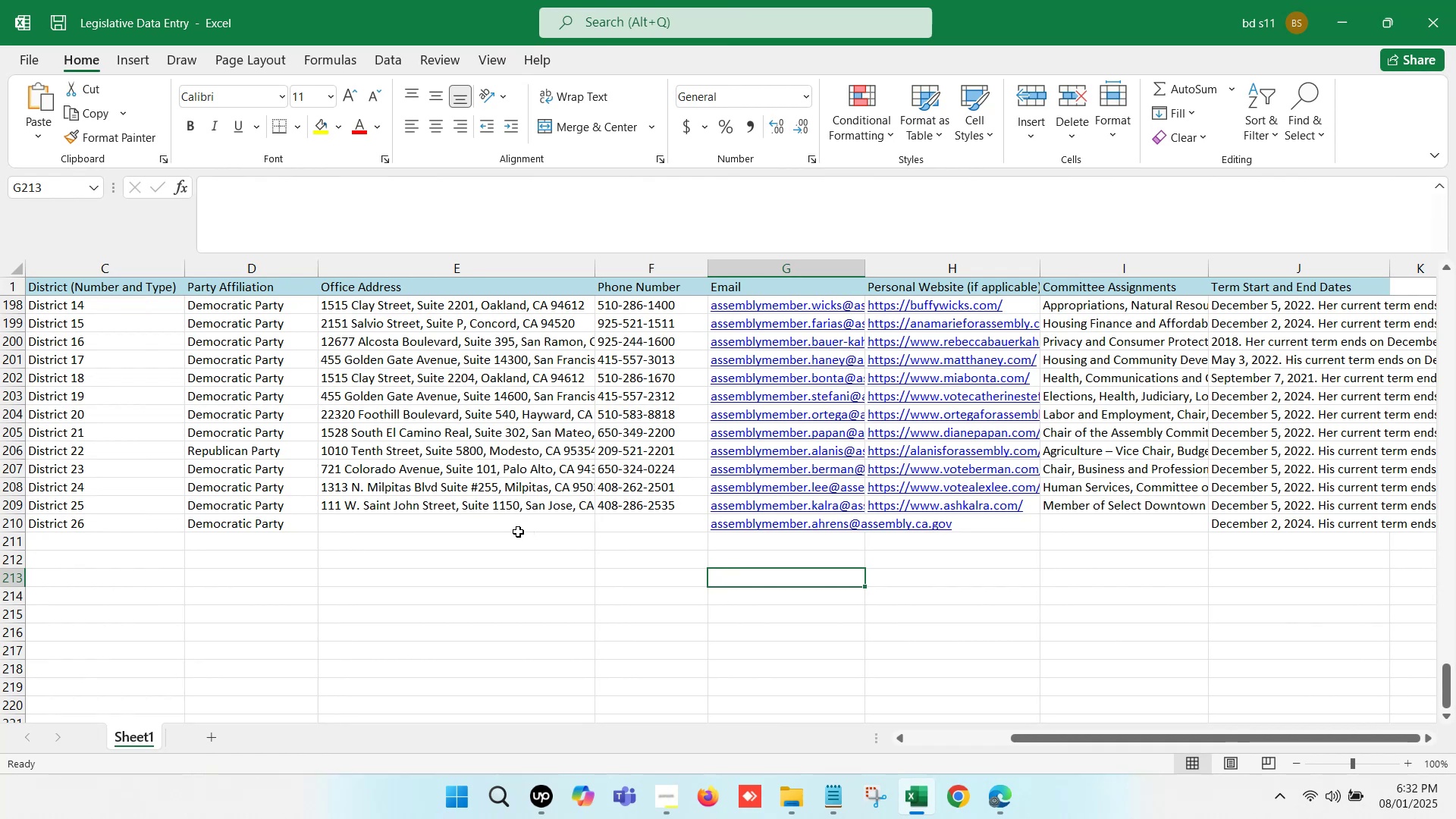 
double_click([466, 526])
 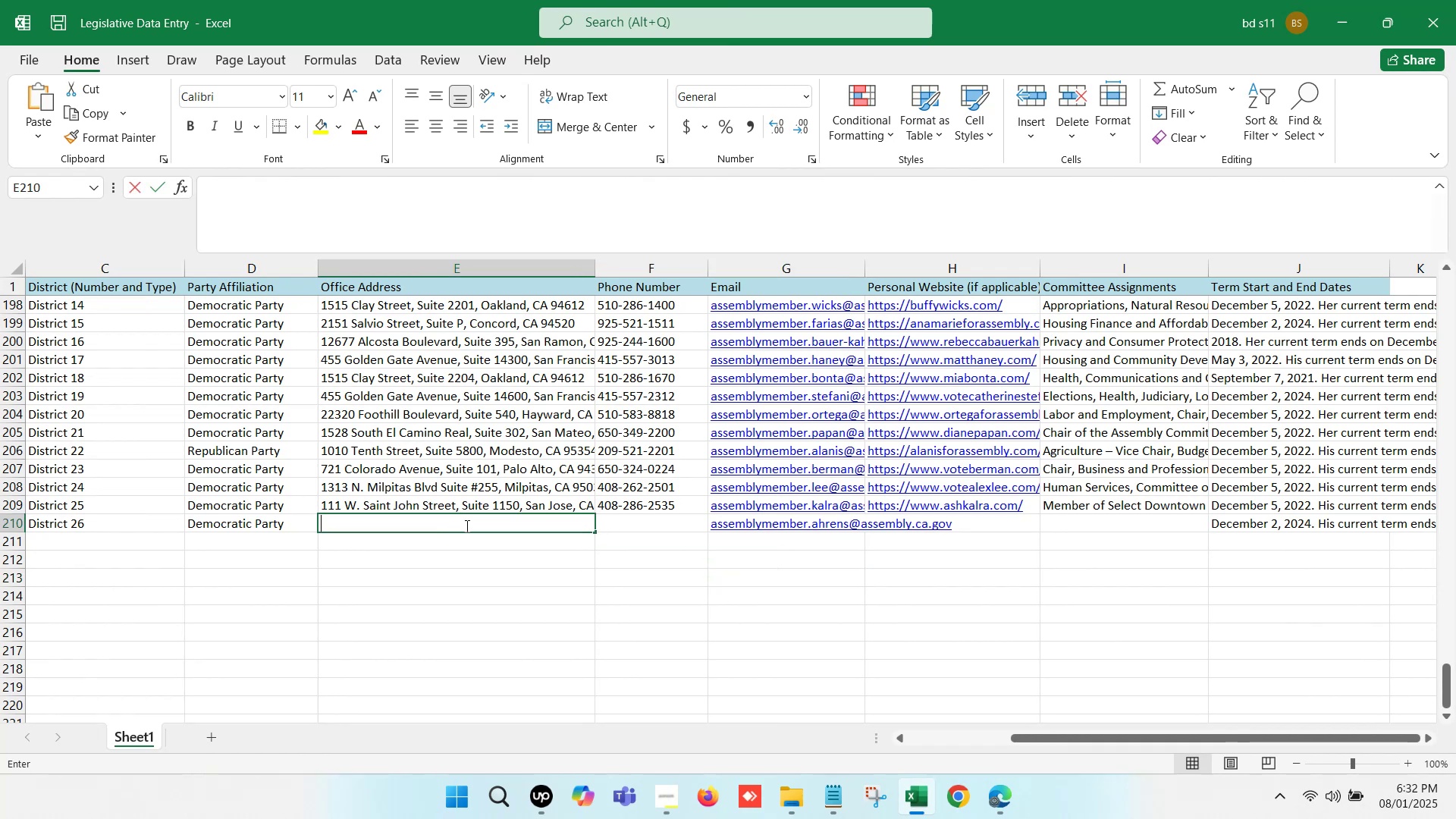 
key(Control+V)
 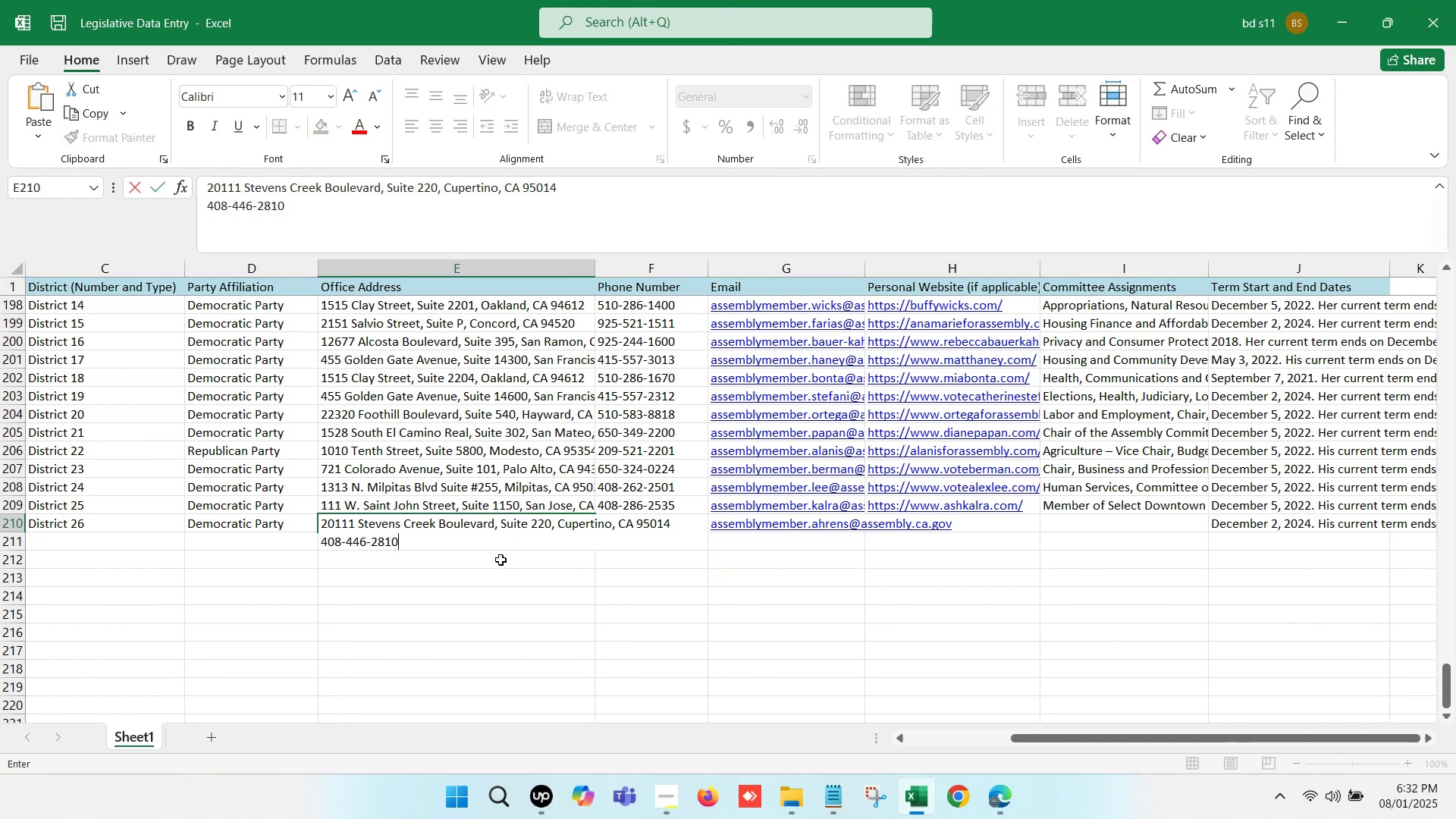 
left_click_drag(start_coordinate=[460, 544], to_coordinate=[317, 547])
 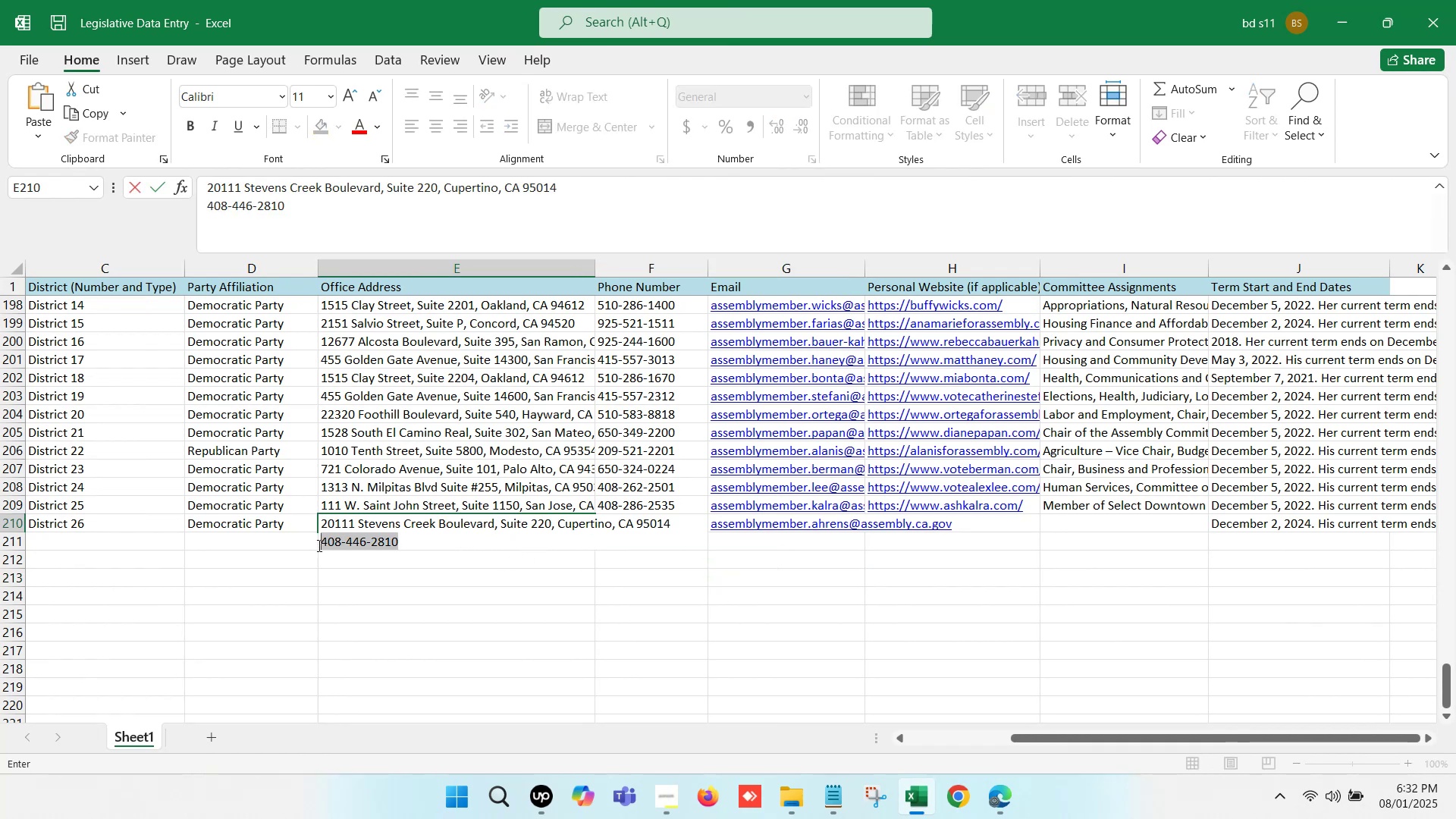 
key(Control+ControlLeft)
 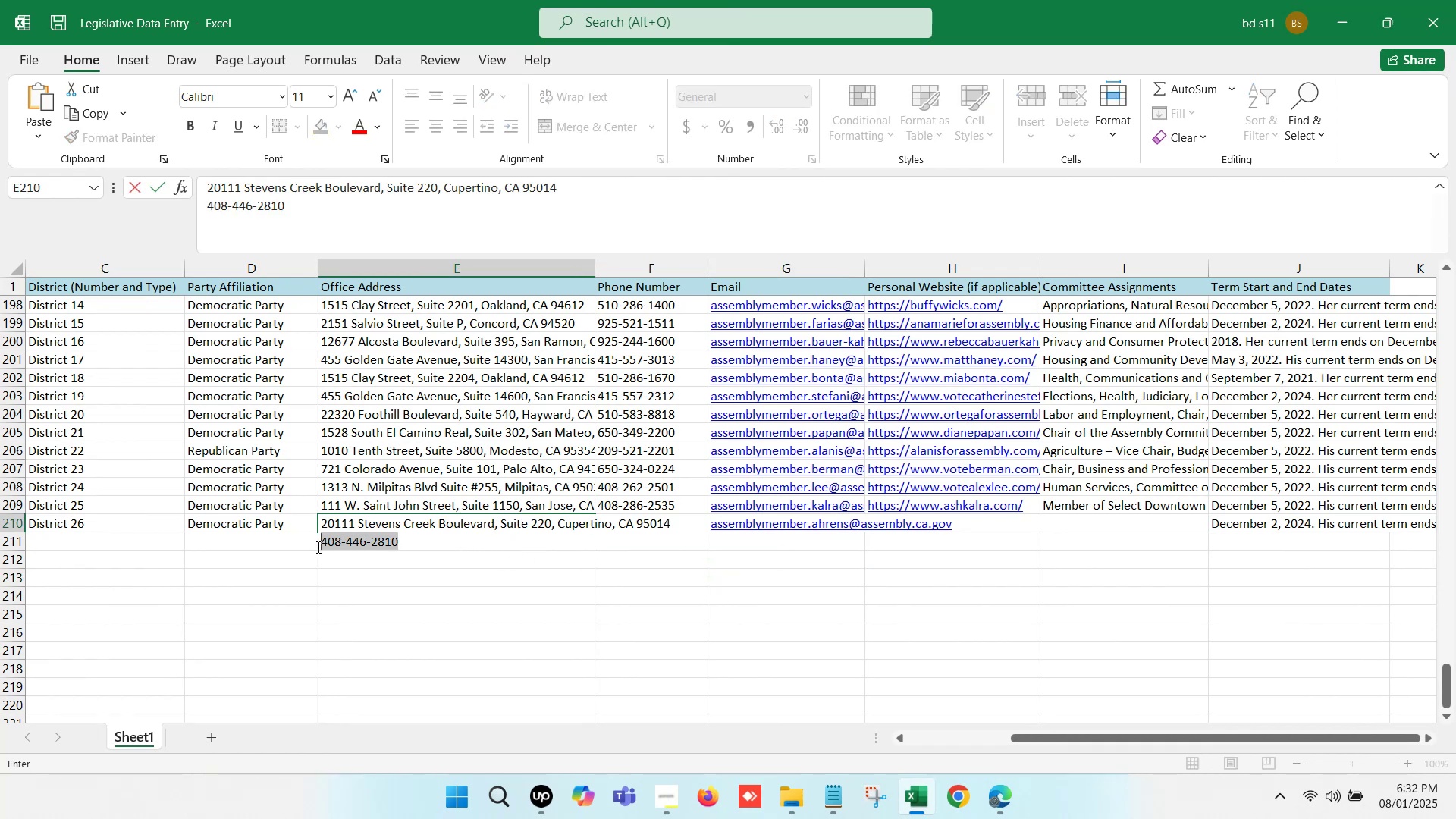 
key(Control+X)
 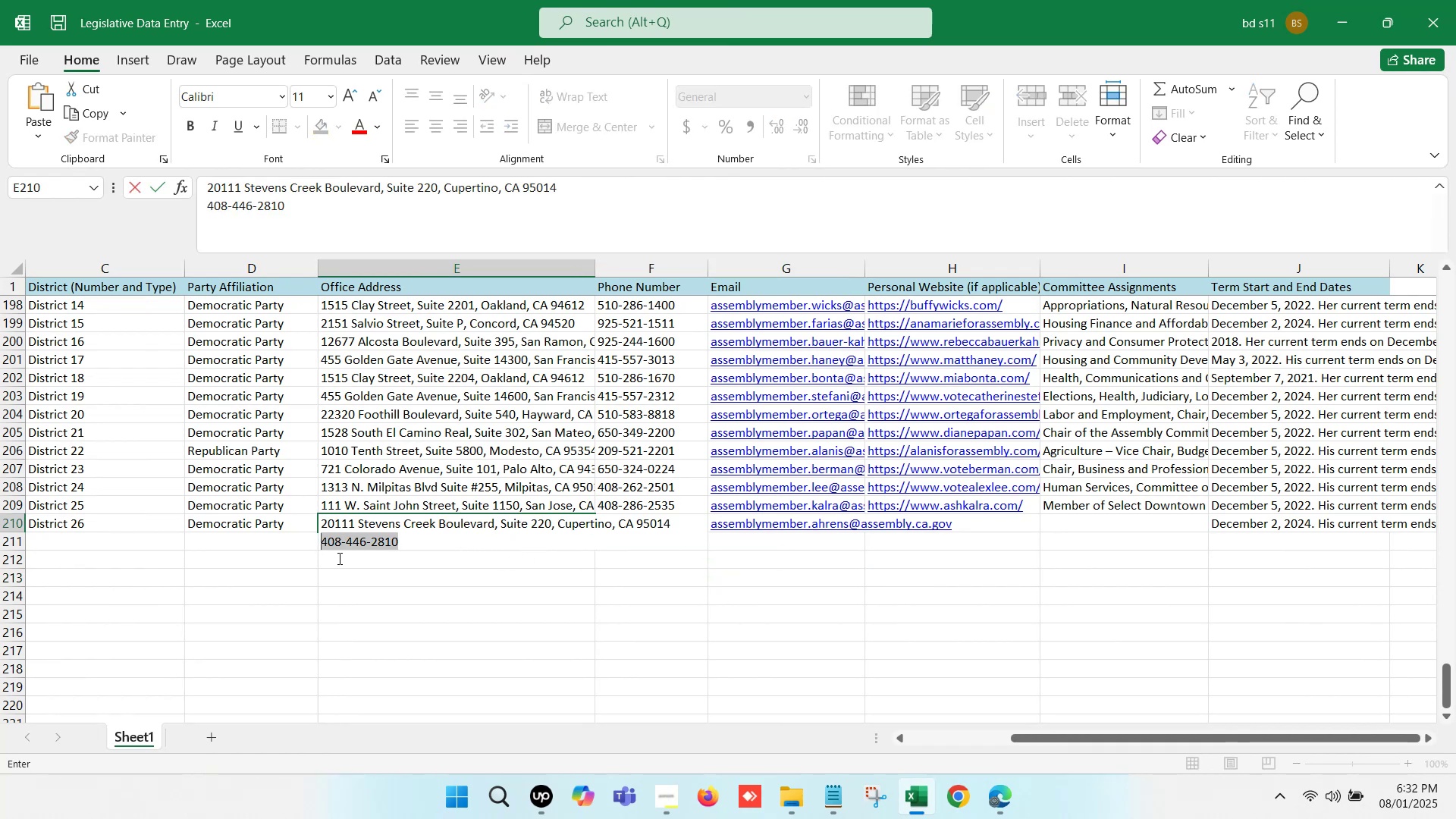 
key(Backspace)
 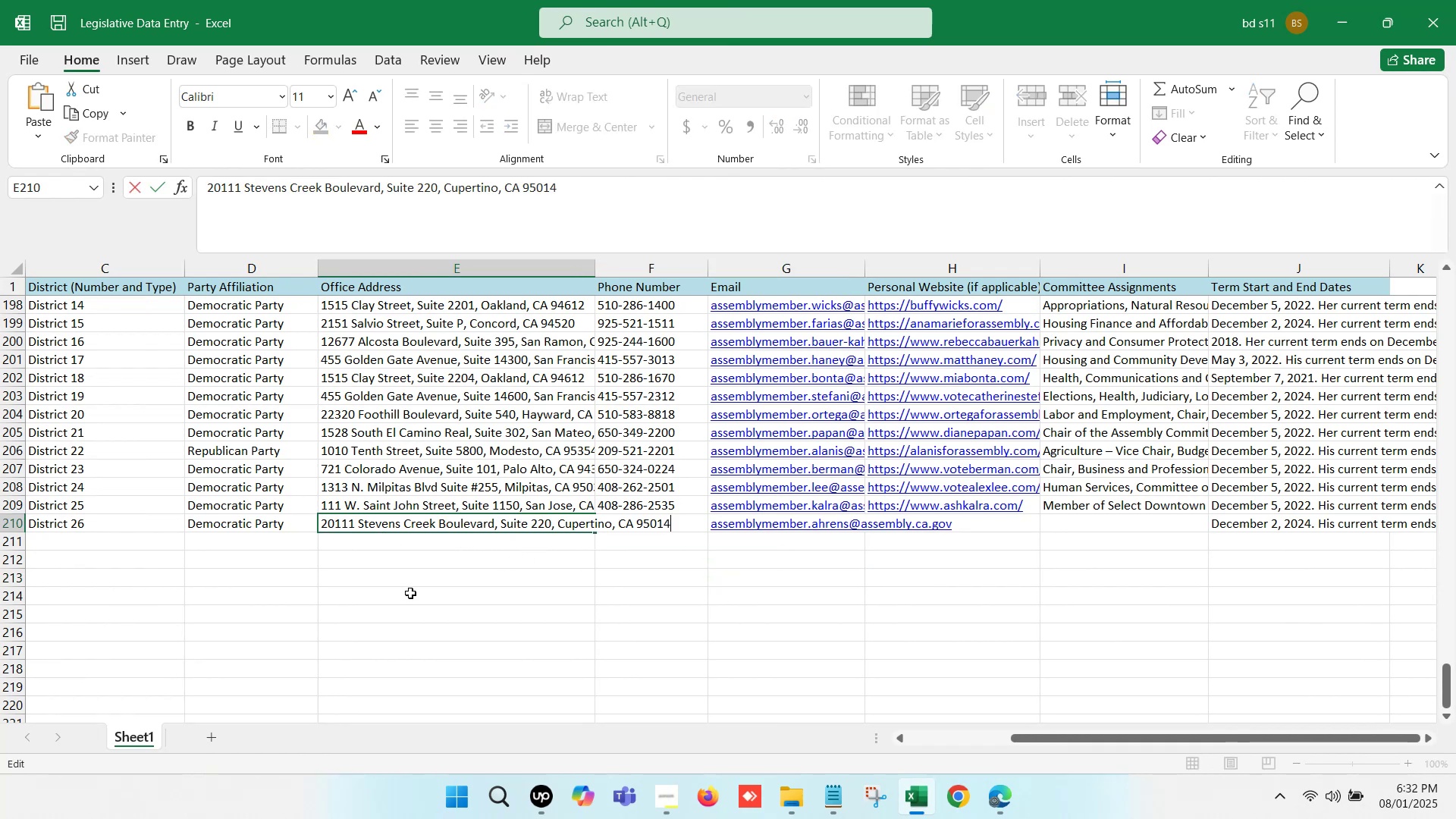 
left_click([410, 593])
 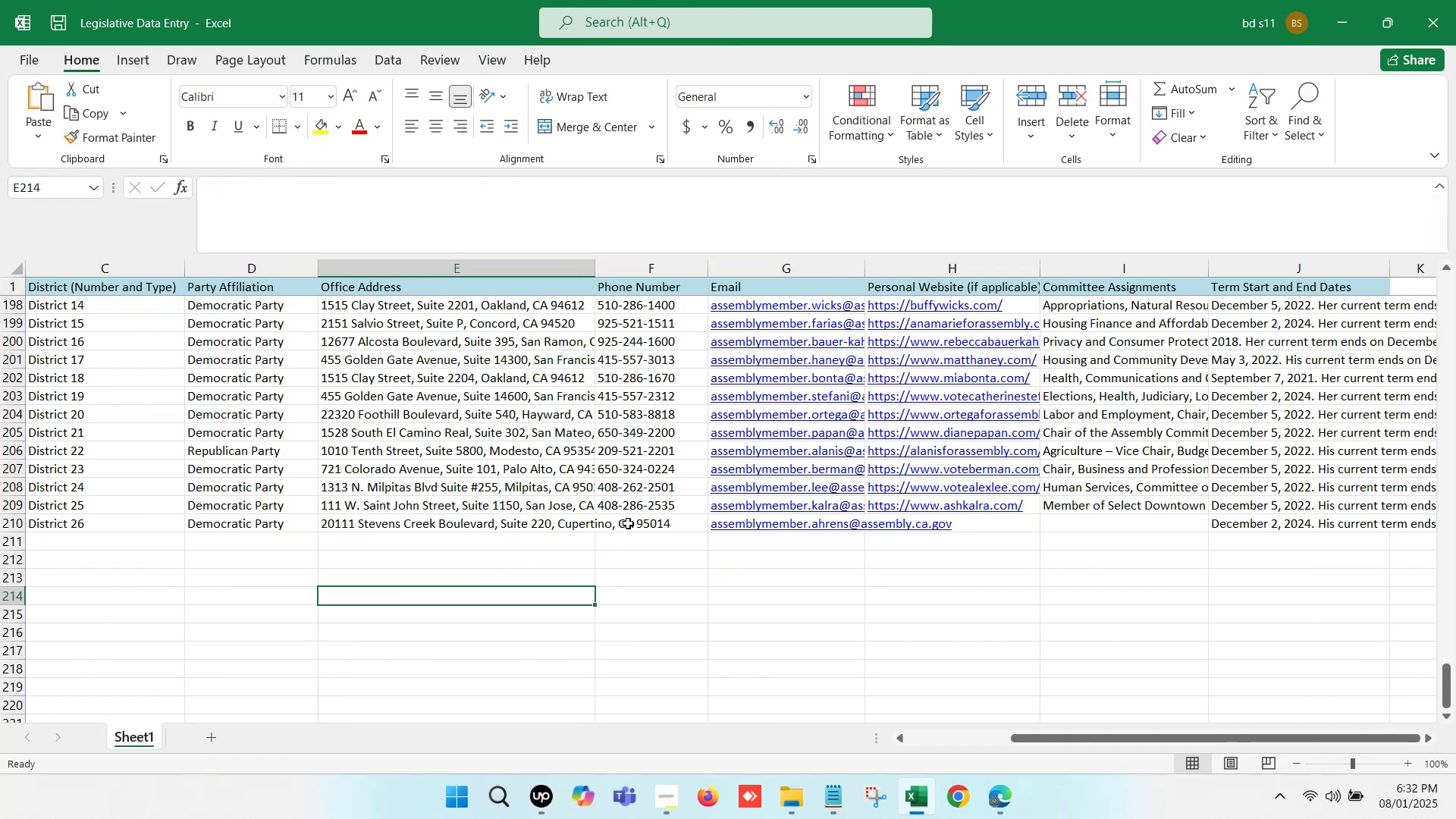 
double_click([628, 523])
 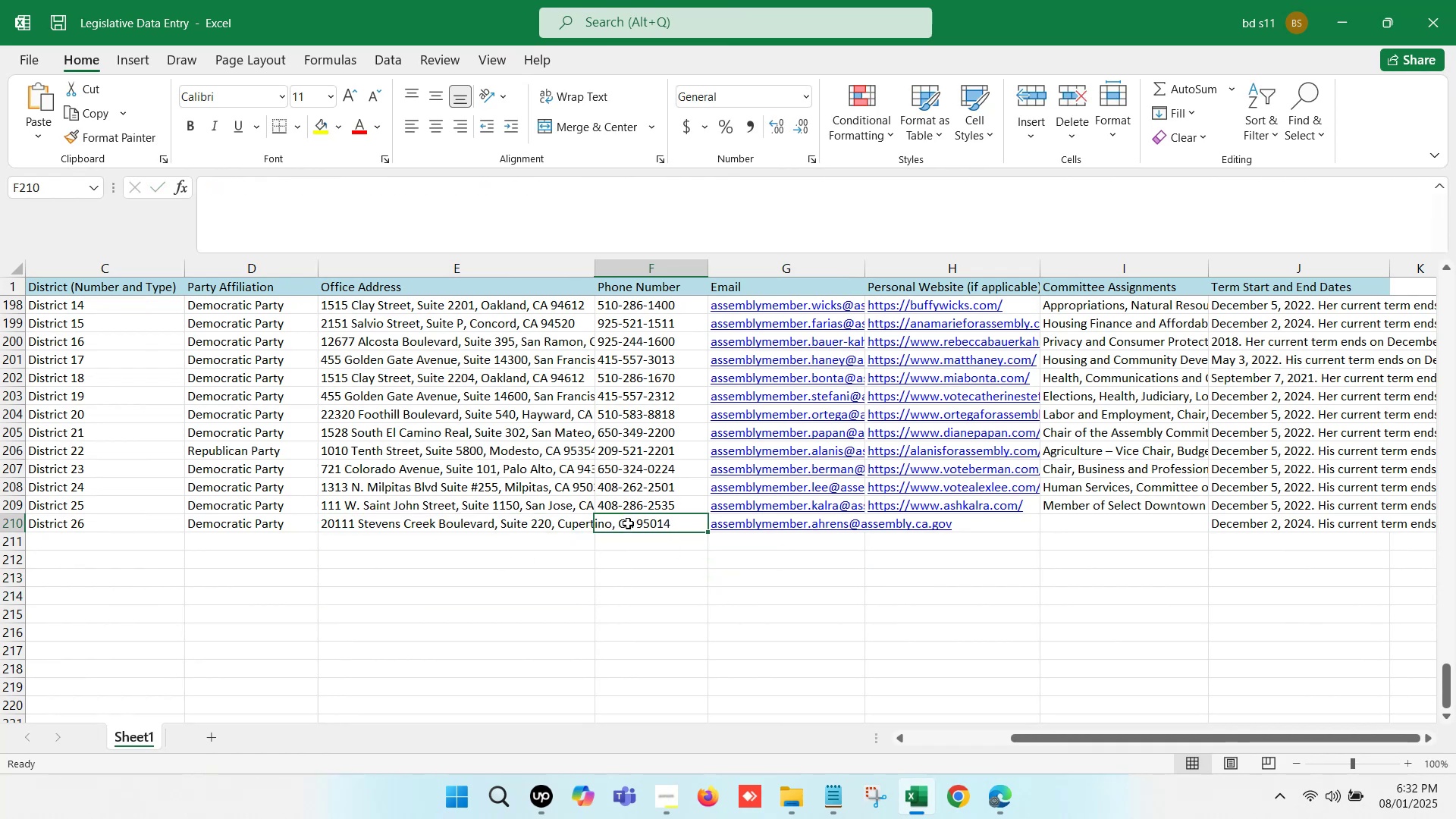 
key(Control+ControlLeft)
 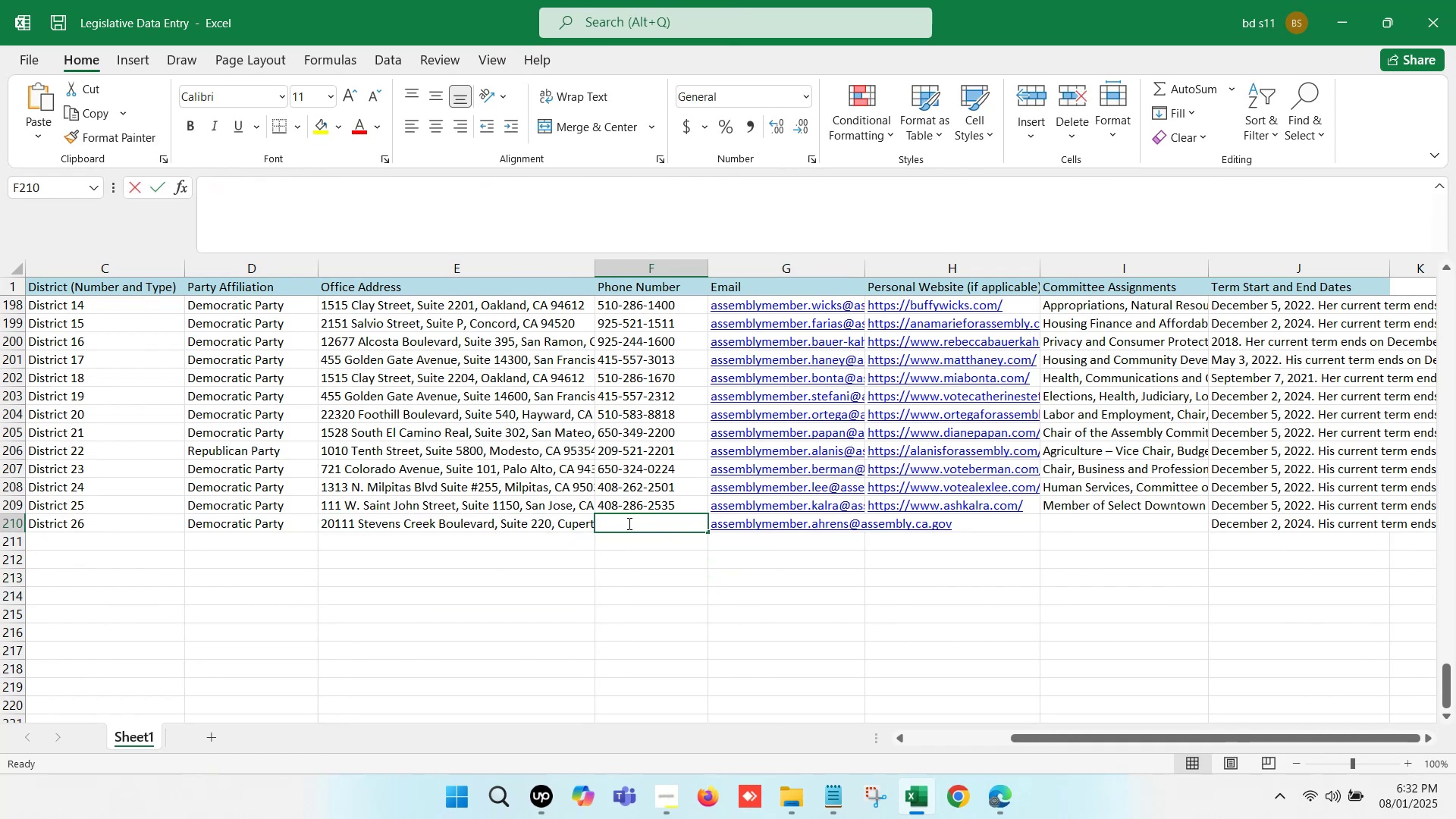 
key(Control+V)
 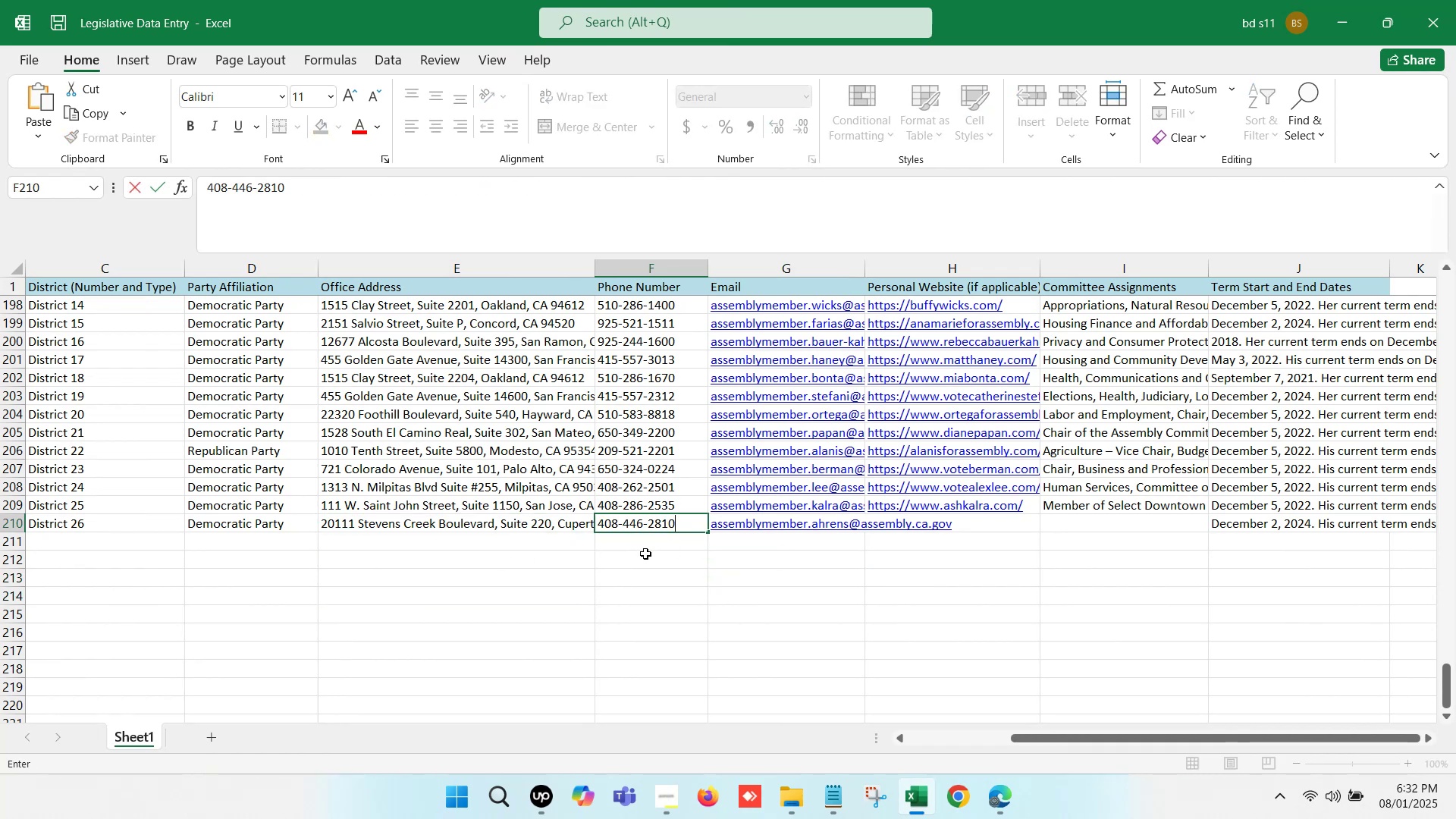 
left_click([648, 557])
 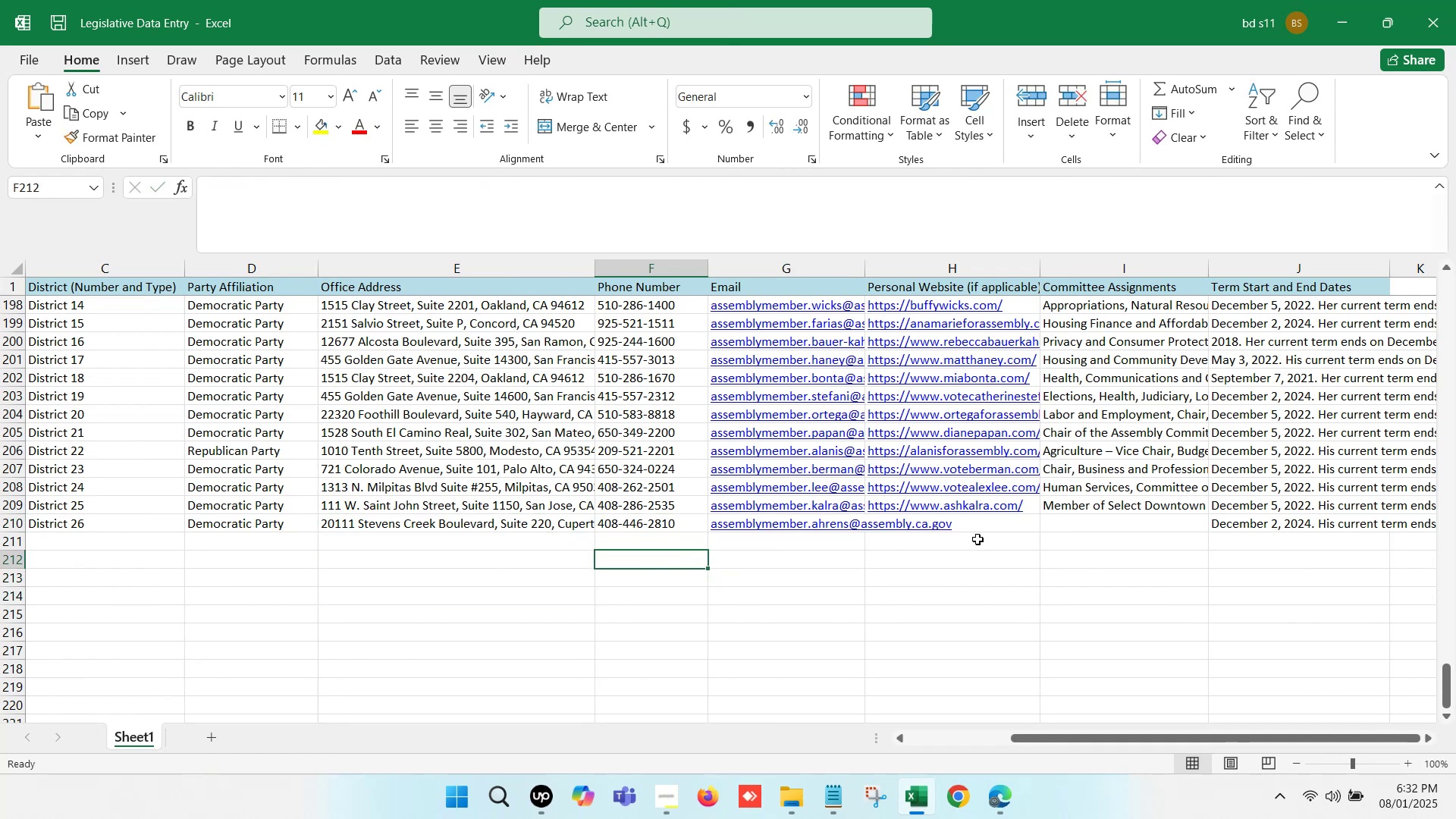 
left_click([989, 526])
 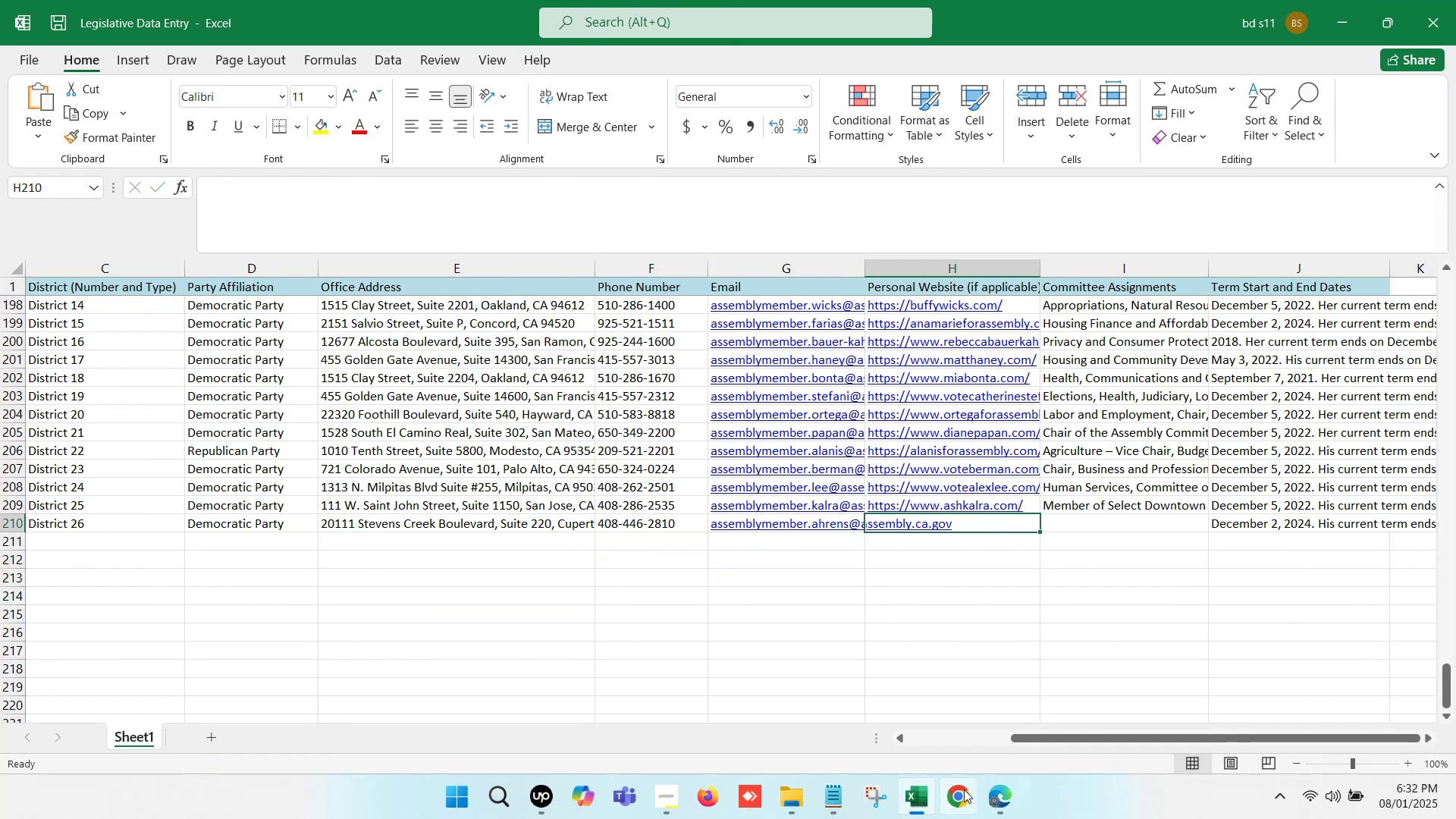 
left_click([1006, 805])
 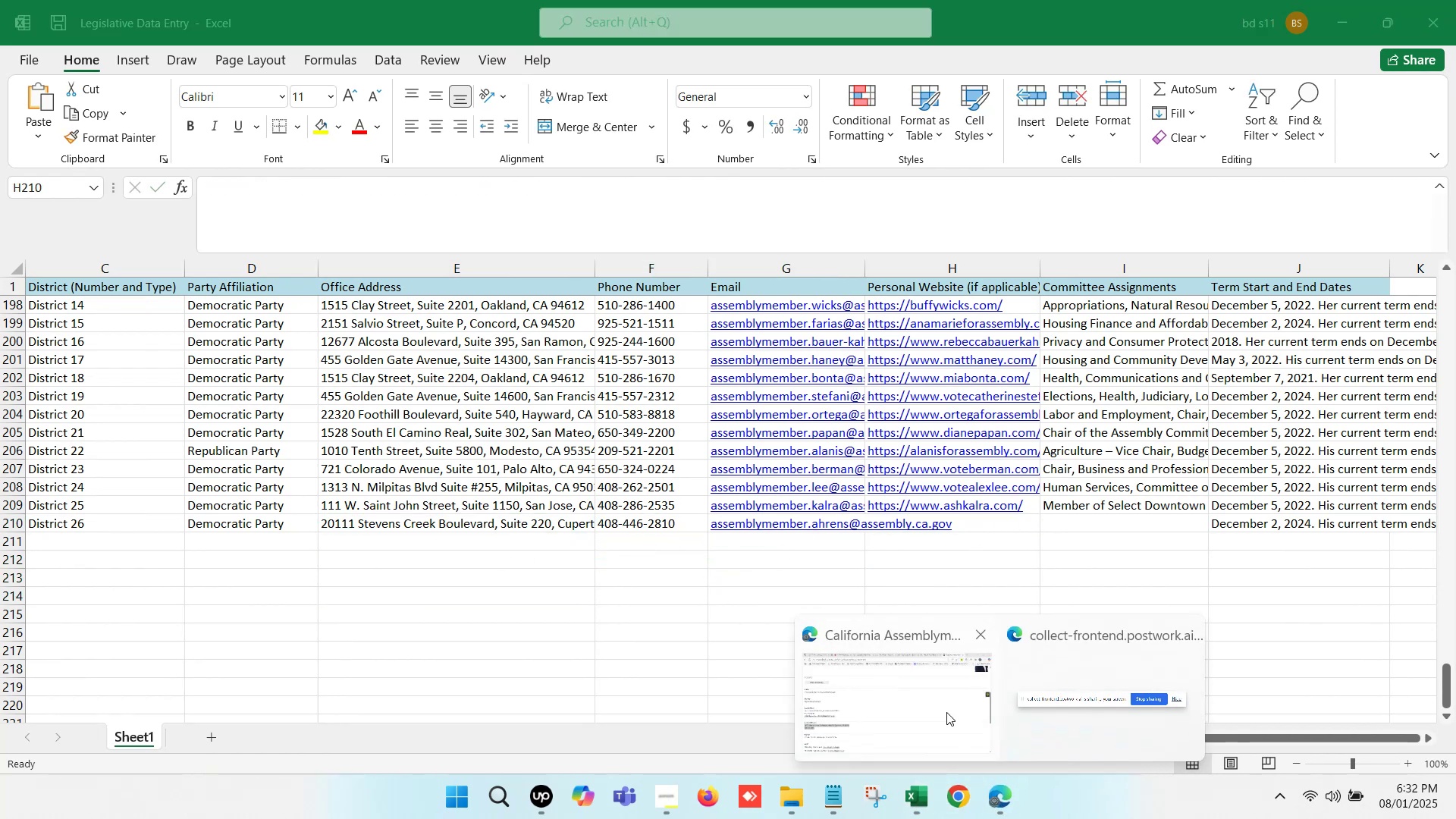 
left_click([911, 689])
 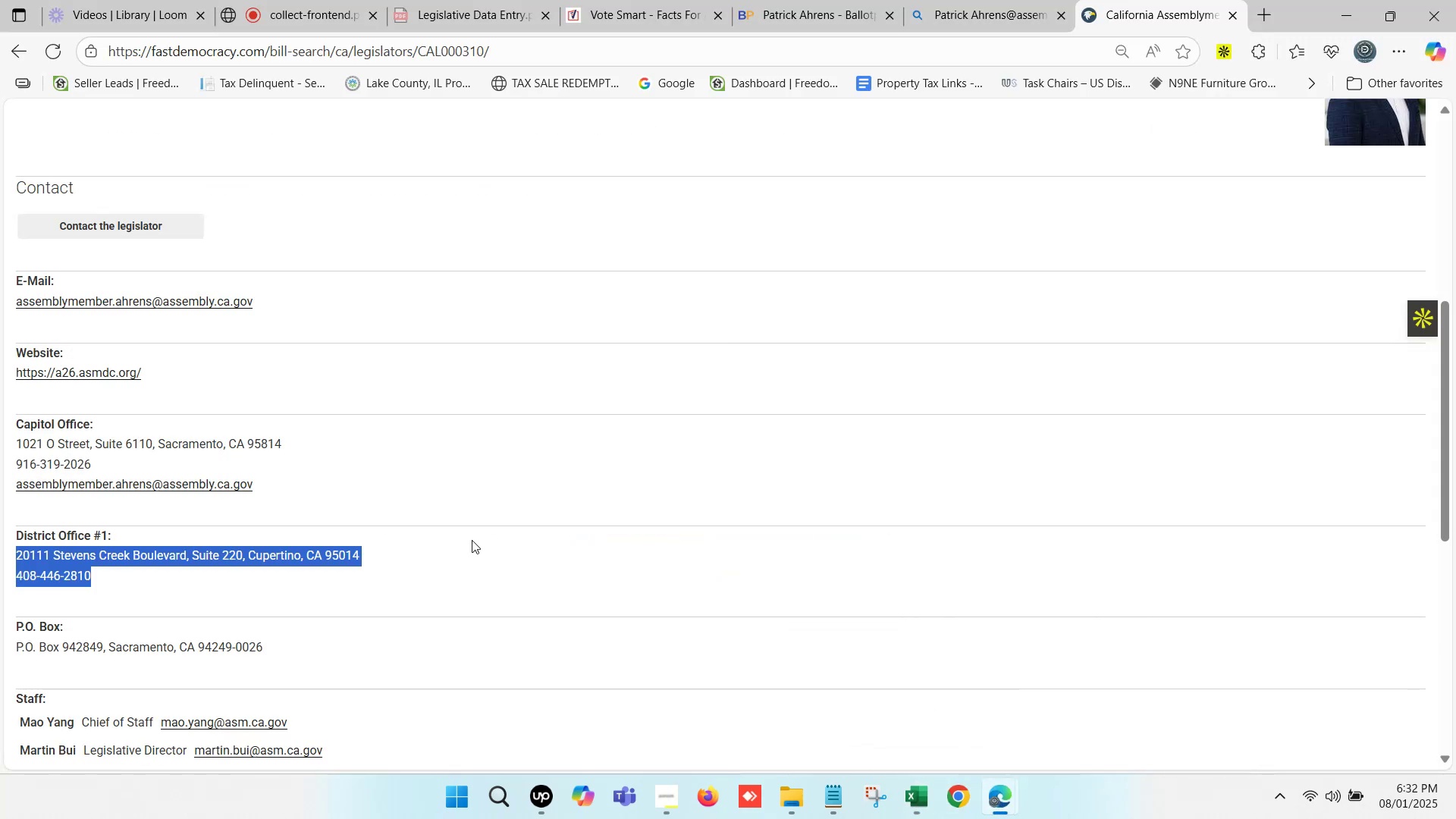 
scroll: coordinate [231, 585], scroll_direction: down, amount: 5.0
 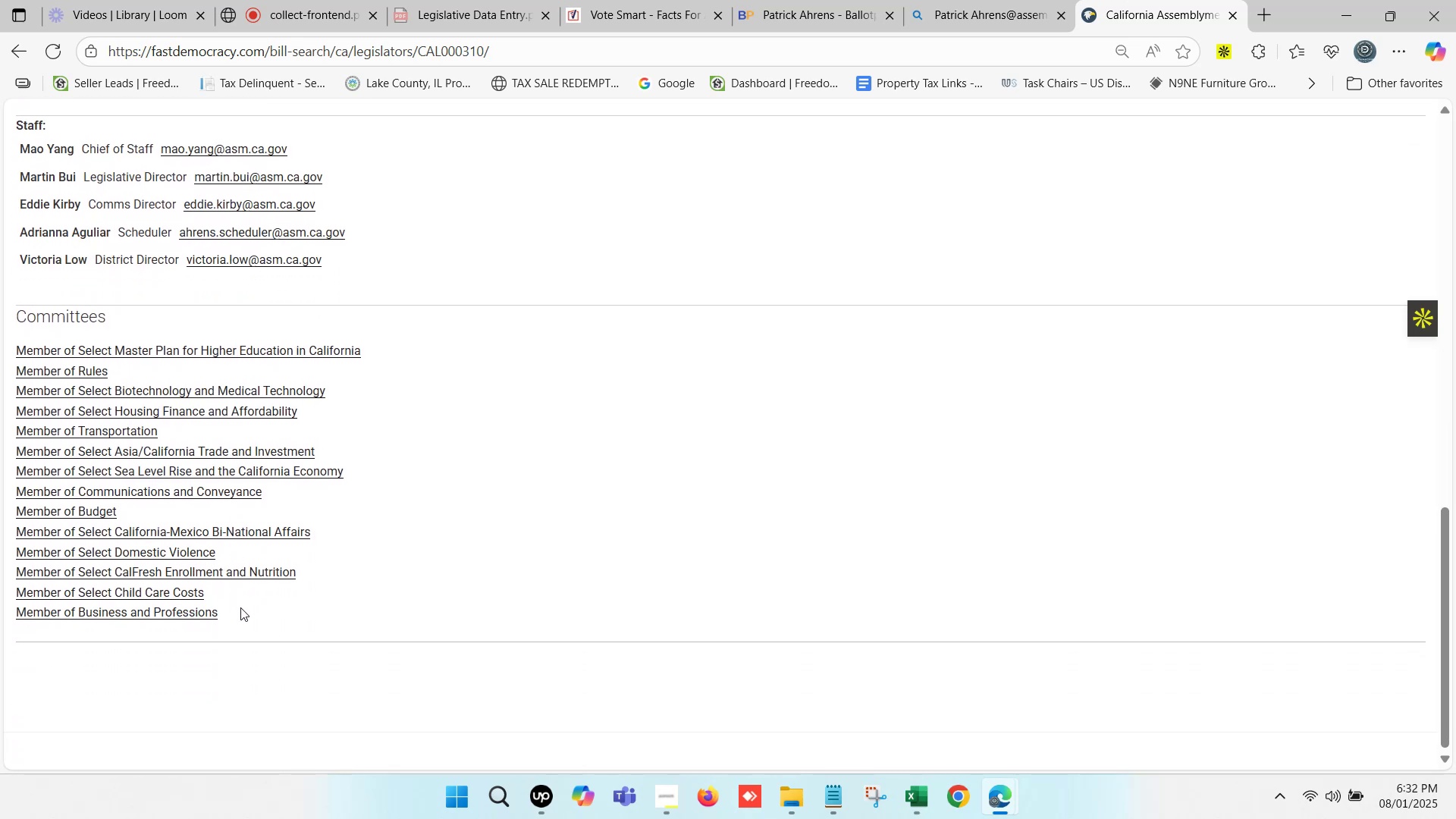 
left_click_drag(start_coordinate=[232, 624], to_coordinate=[0, 353])
 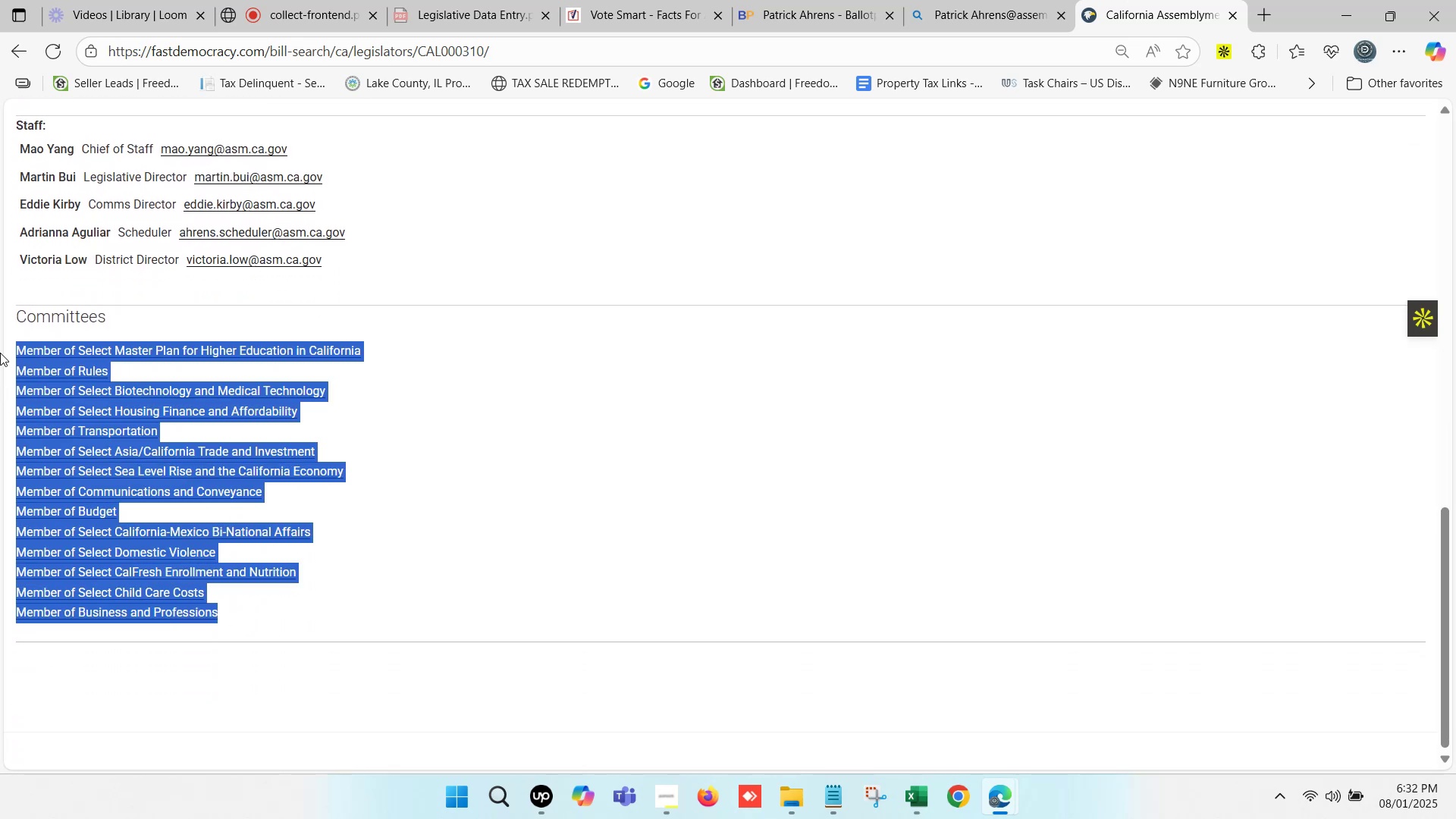 
key(Control+C)
 